 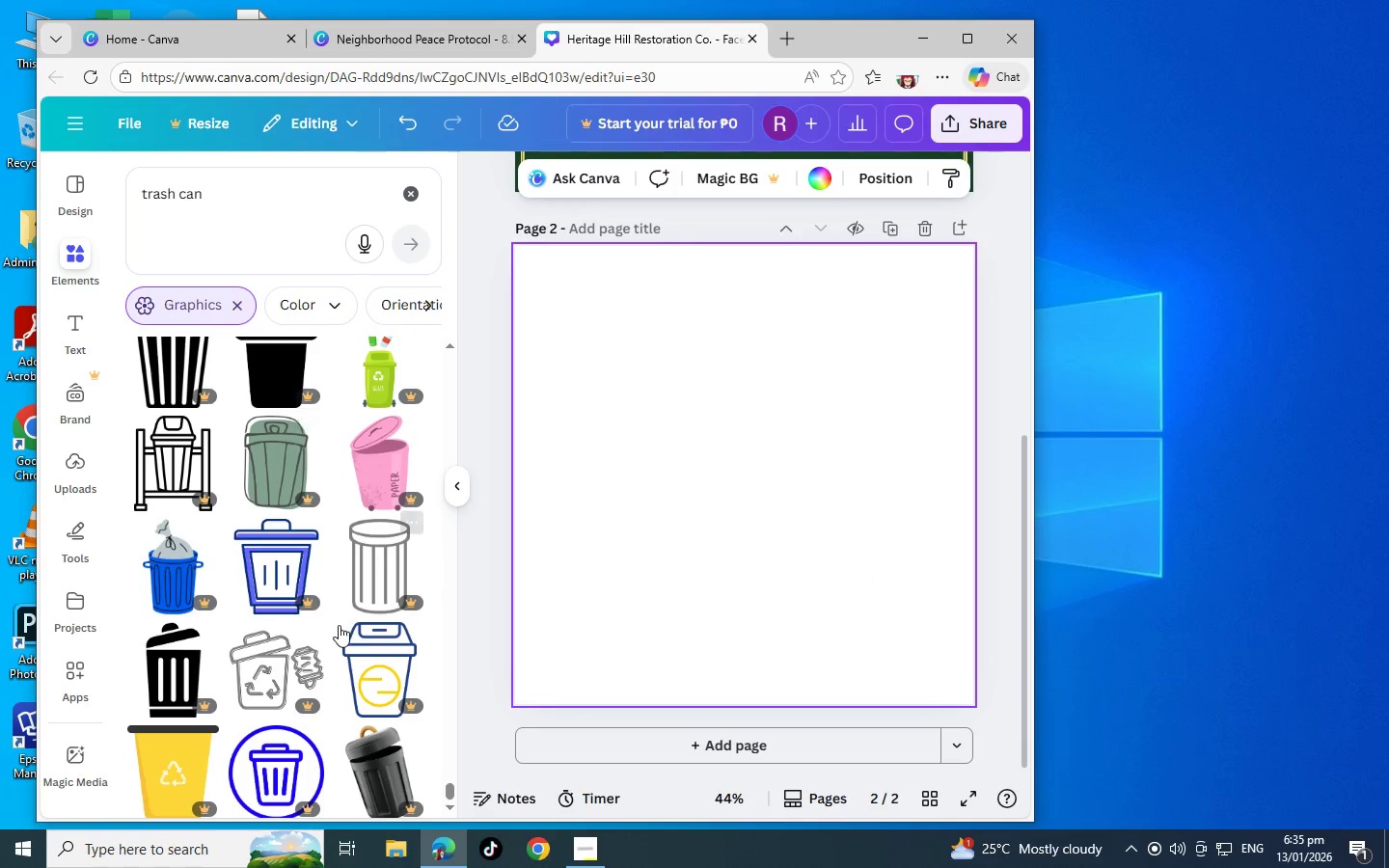 
scroll: coordinate [321, 607], scroll_direction: down, amount: 6.0
 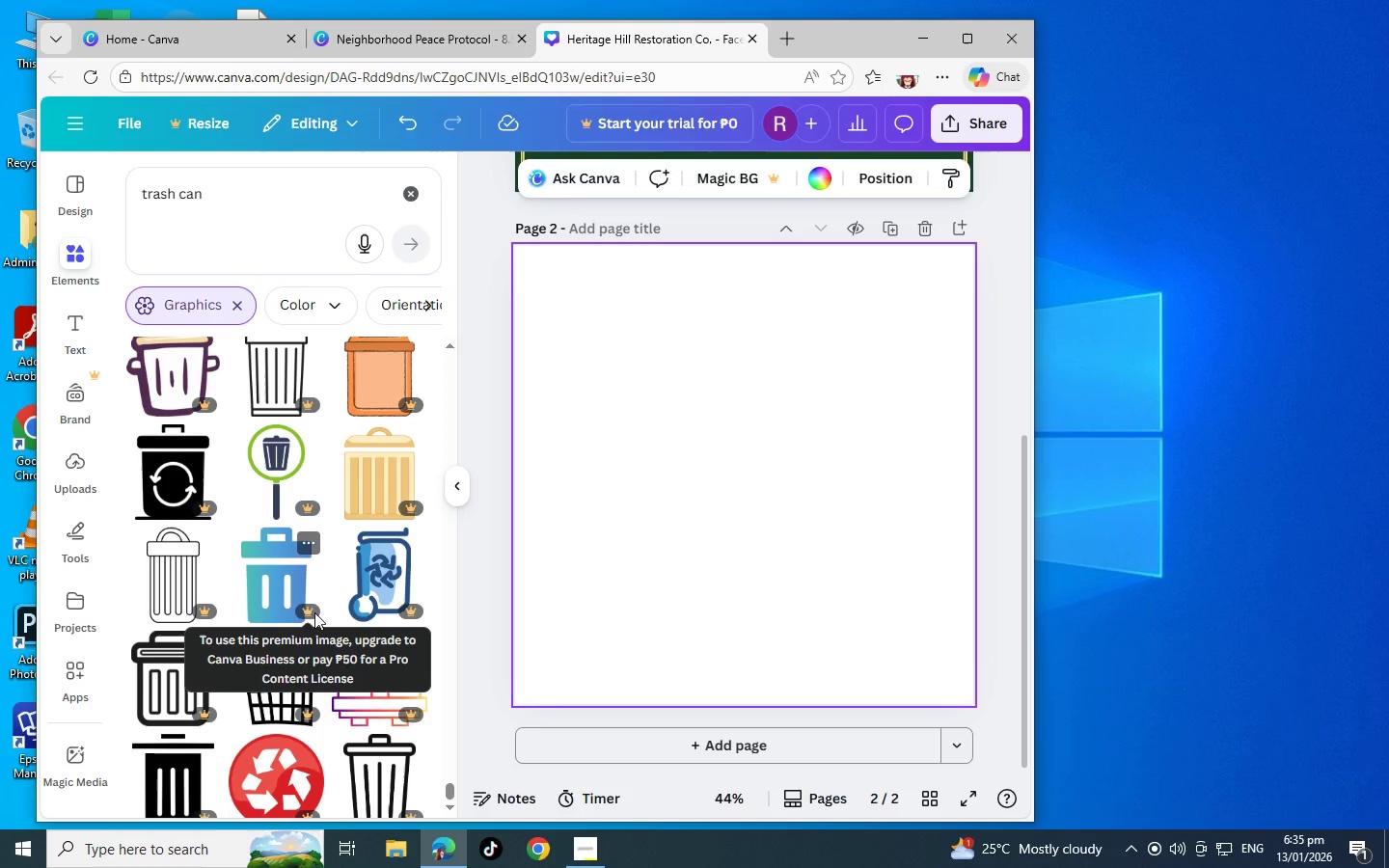 
scroll: coordinate [329, 603], scroll_direction: down, amount: 10.0
 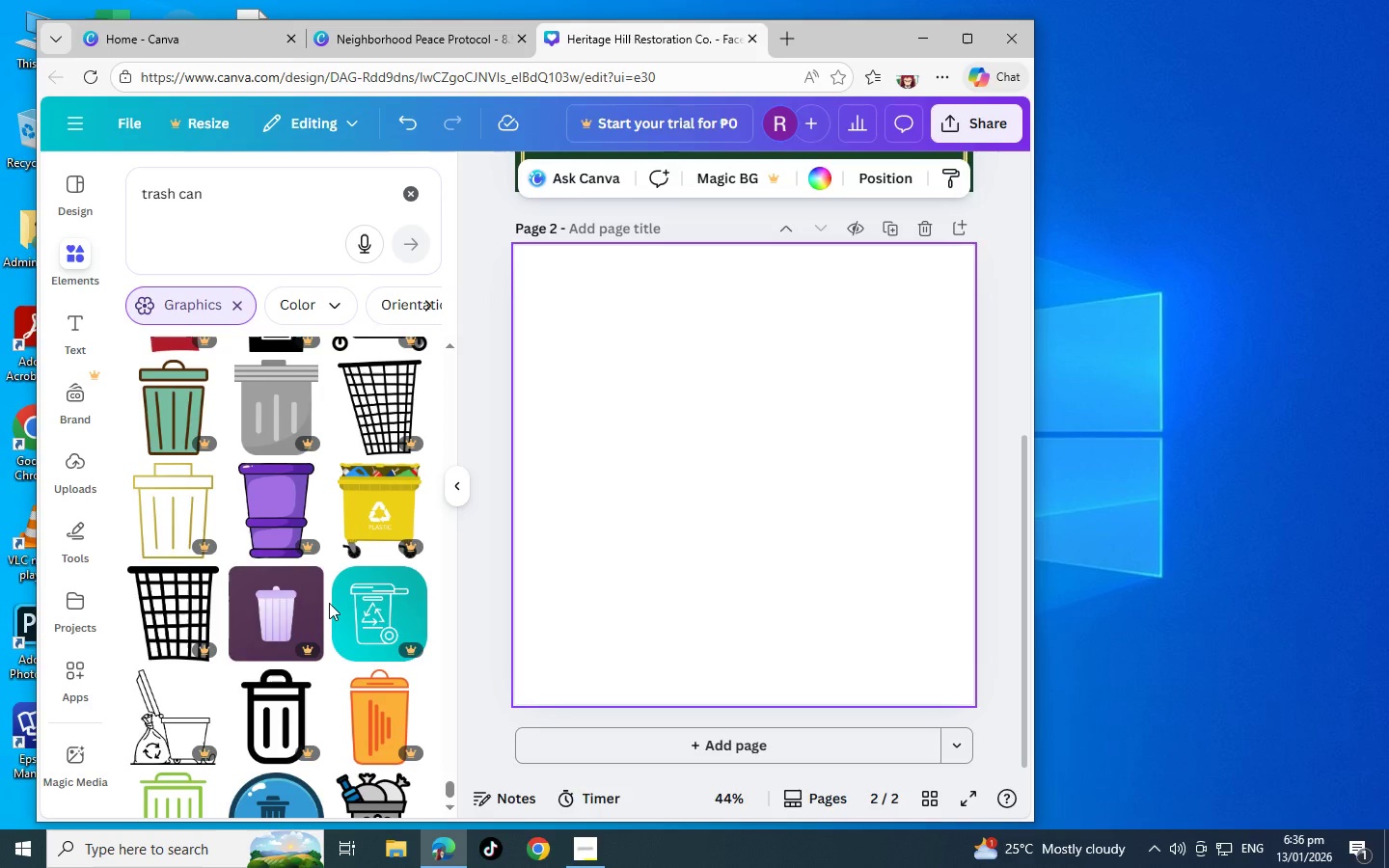 
scroll: coordinate [331, 590], scroll_direction: down, amount: 5.0
 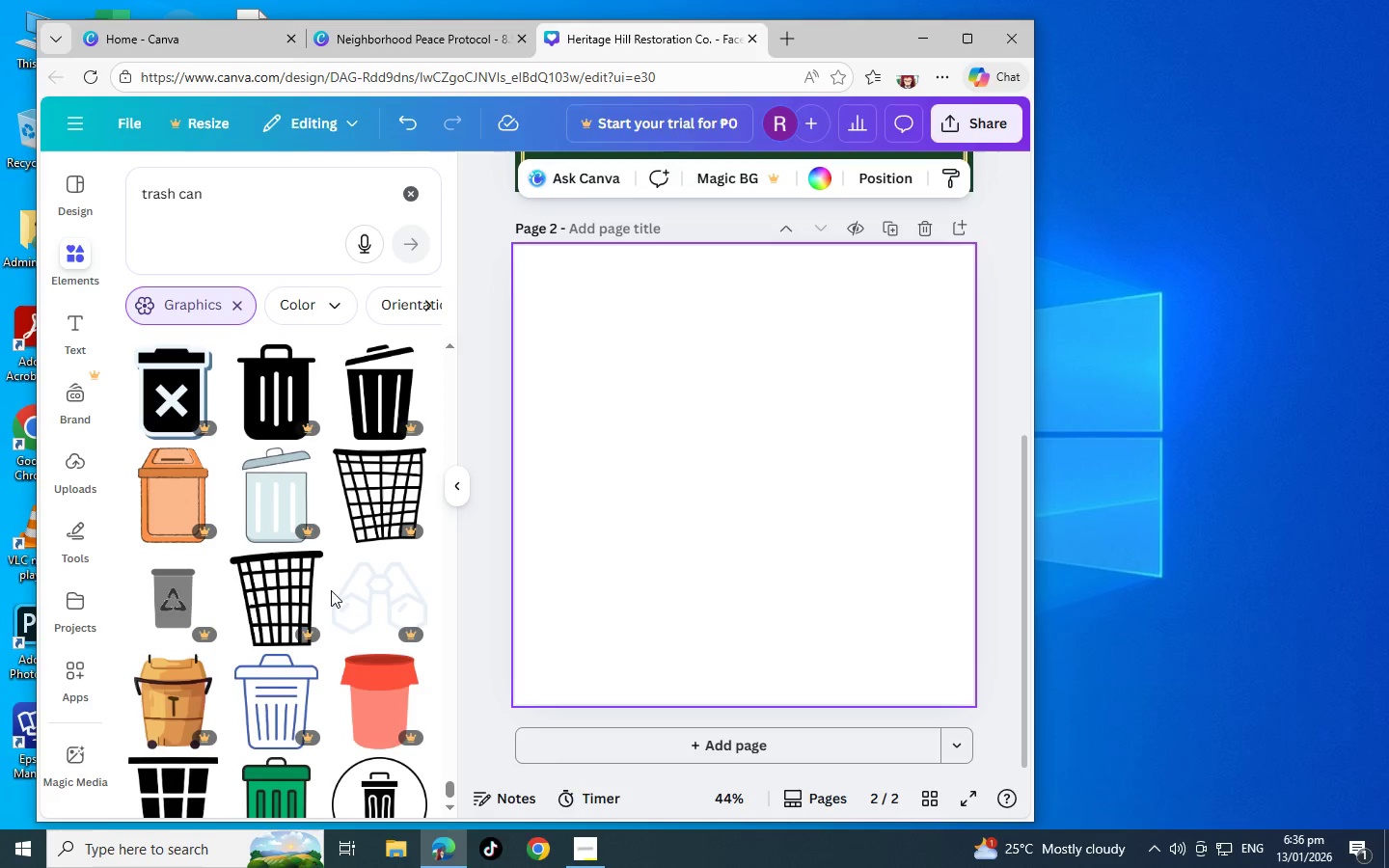 
scroll: coordinate [331, 590], scroll_direction: down, amount: 4.0
 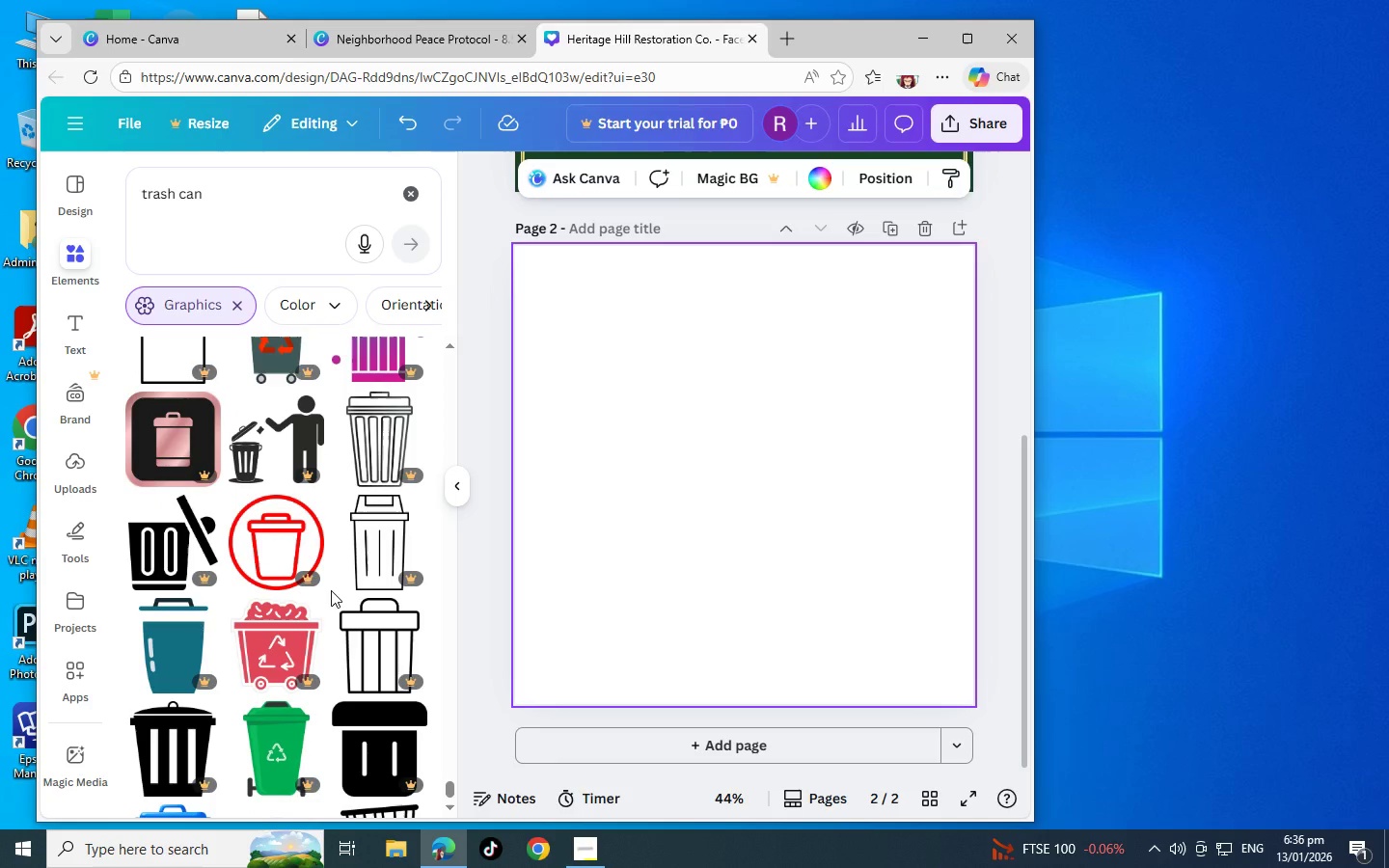 
wait(6.8)
 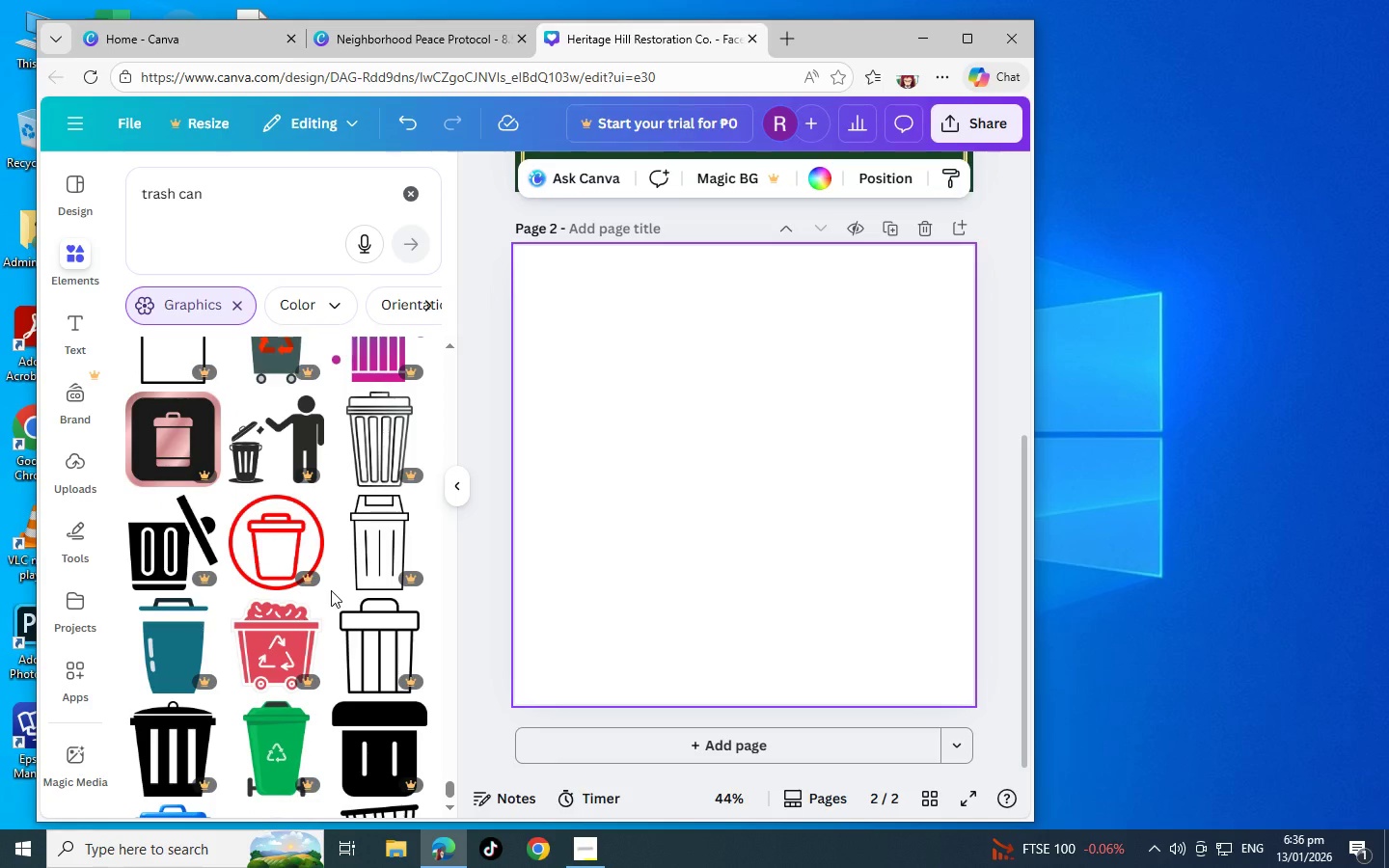 
scroll: coordinate [331, 590], scroll_direction: down, amount: 1.0
 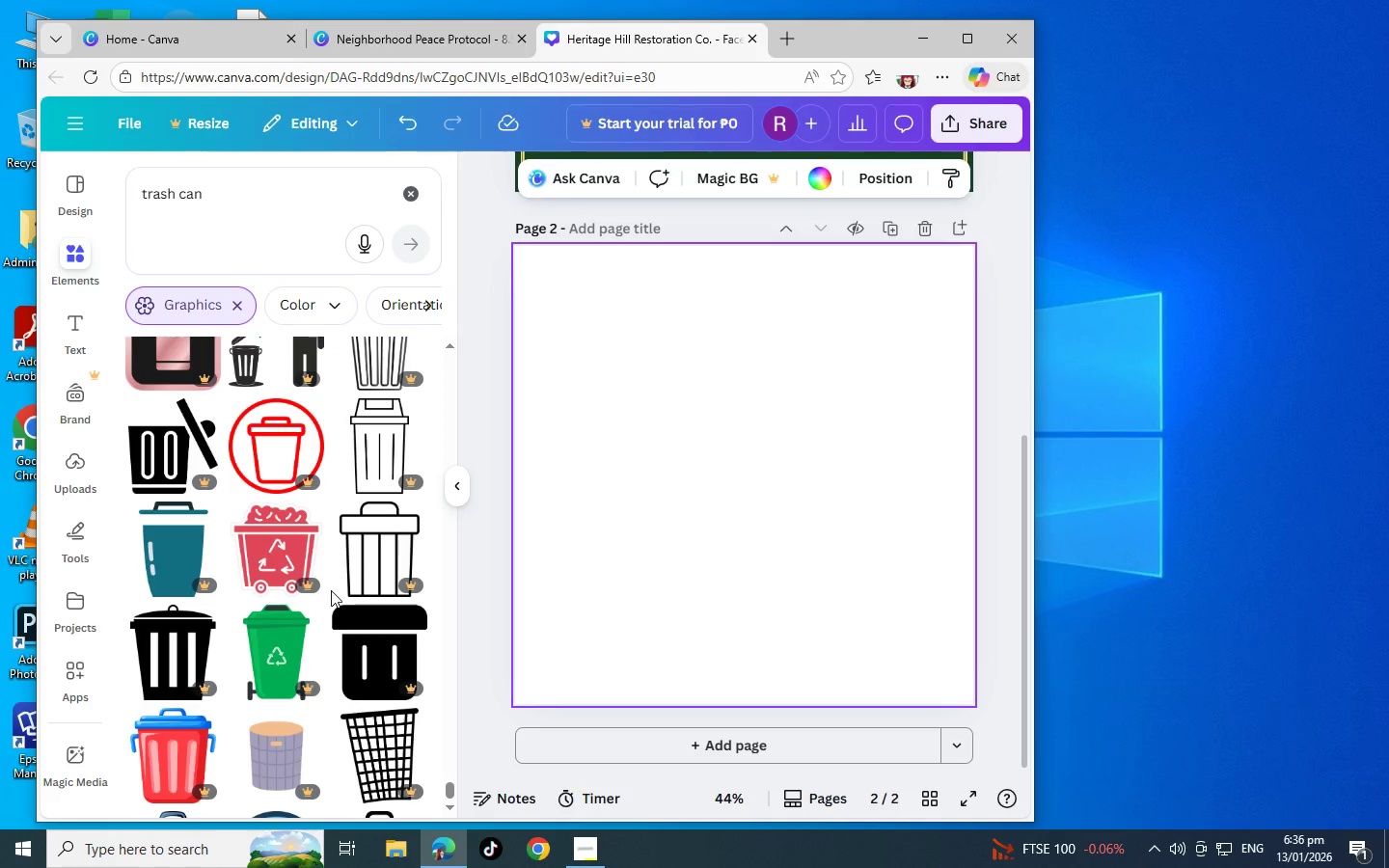 
scroll: coordinate [331, 590], scroll_direction: up, amount: 1.0
 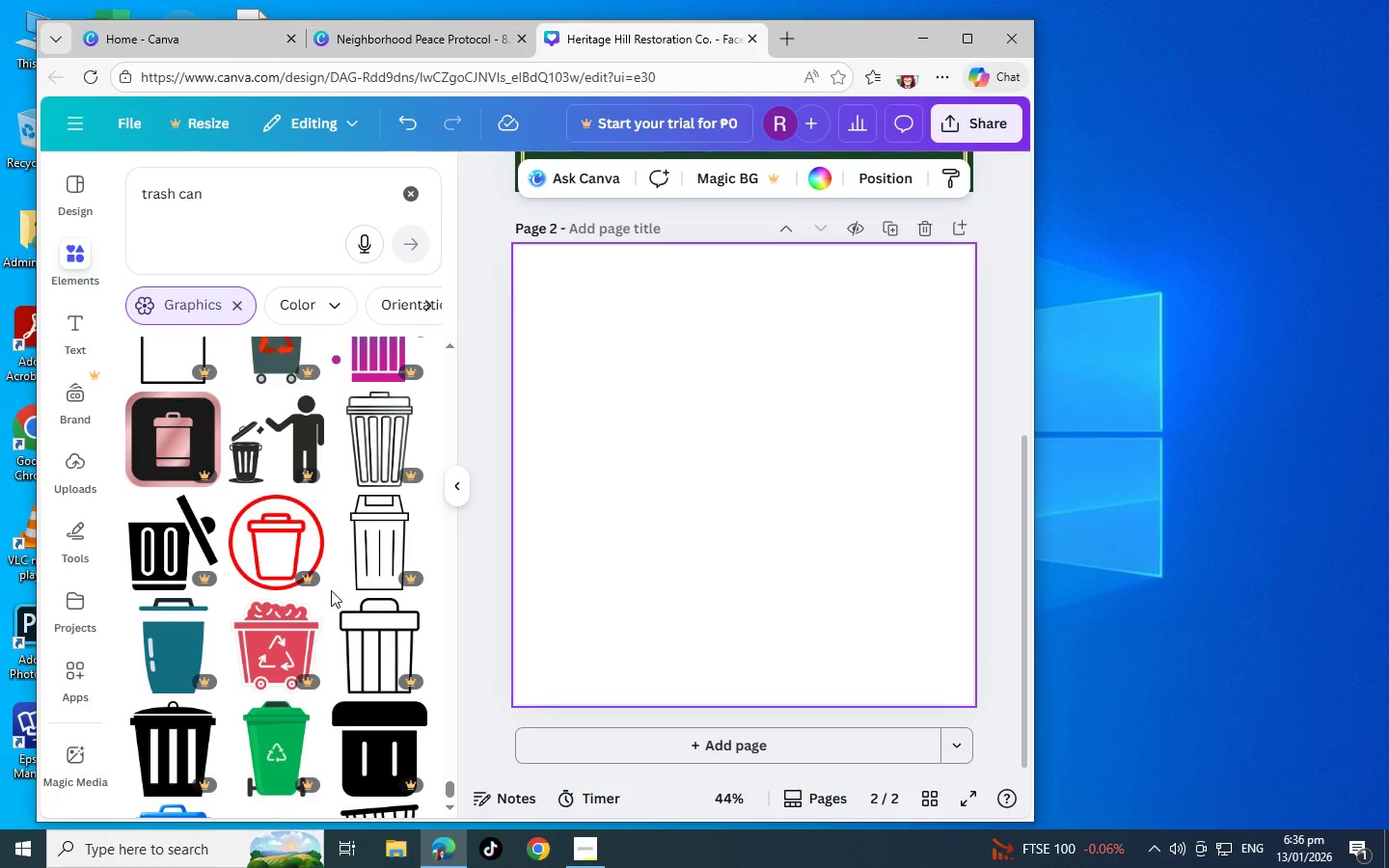 
scroll: coordinate [331, 590], scroll_direction: down, amount: 5.0
 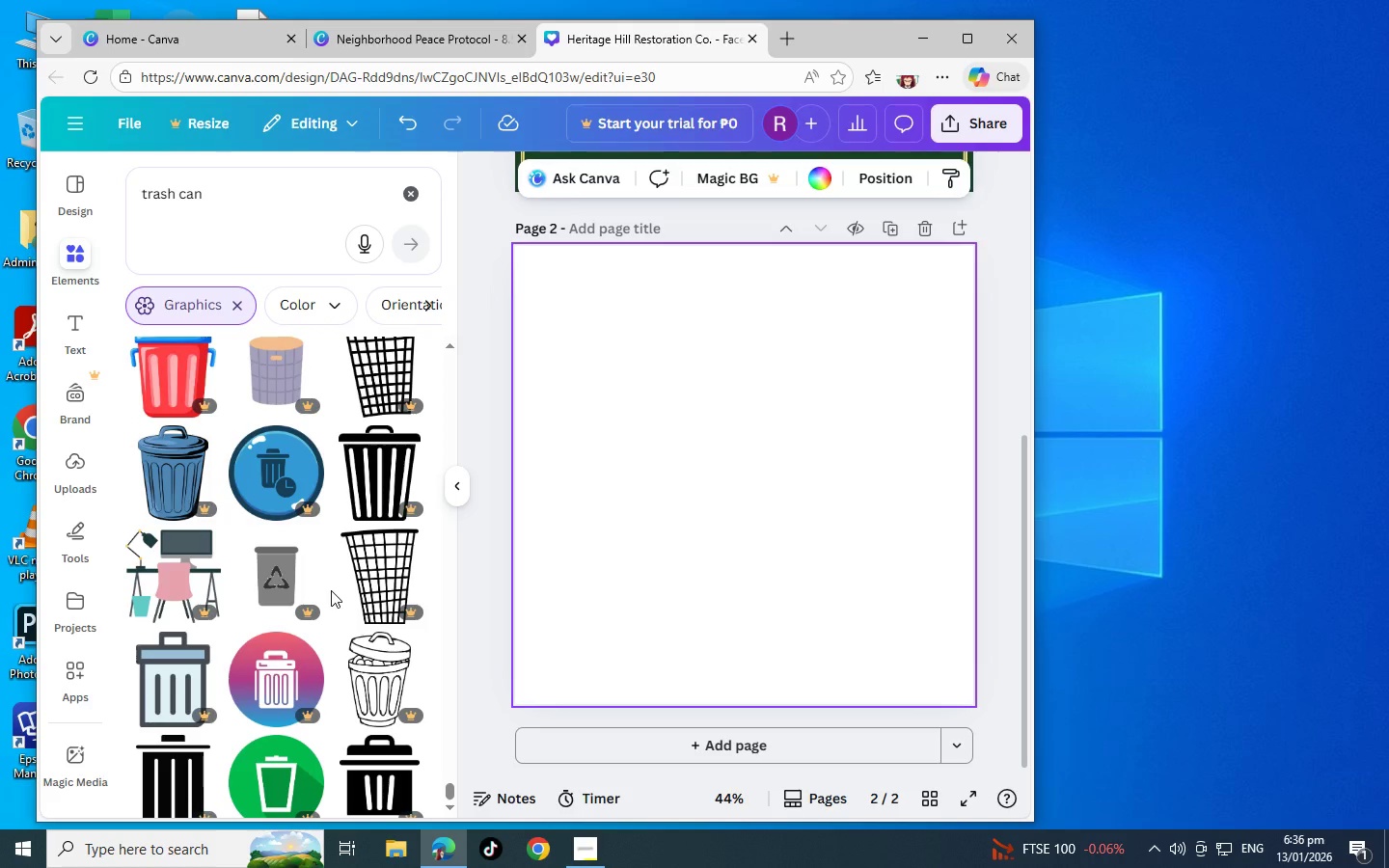 
scroll: coordinate [331, 590], scroll_direction: down, amount: 5.0
 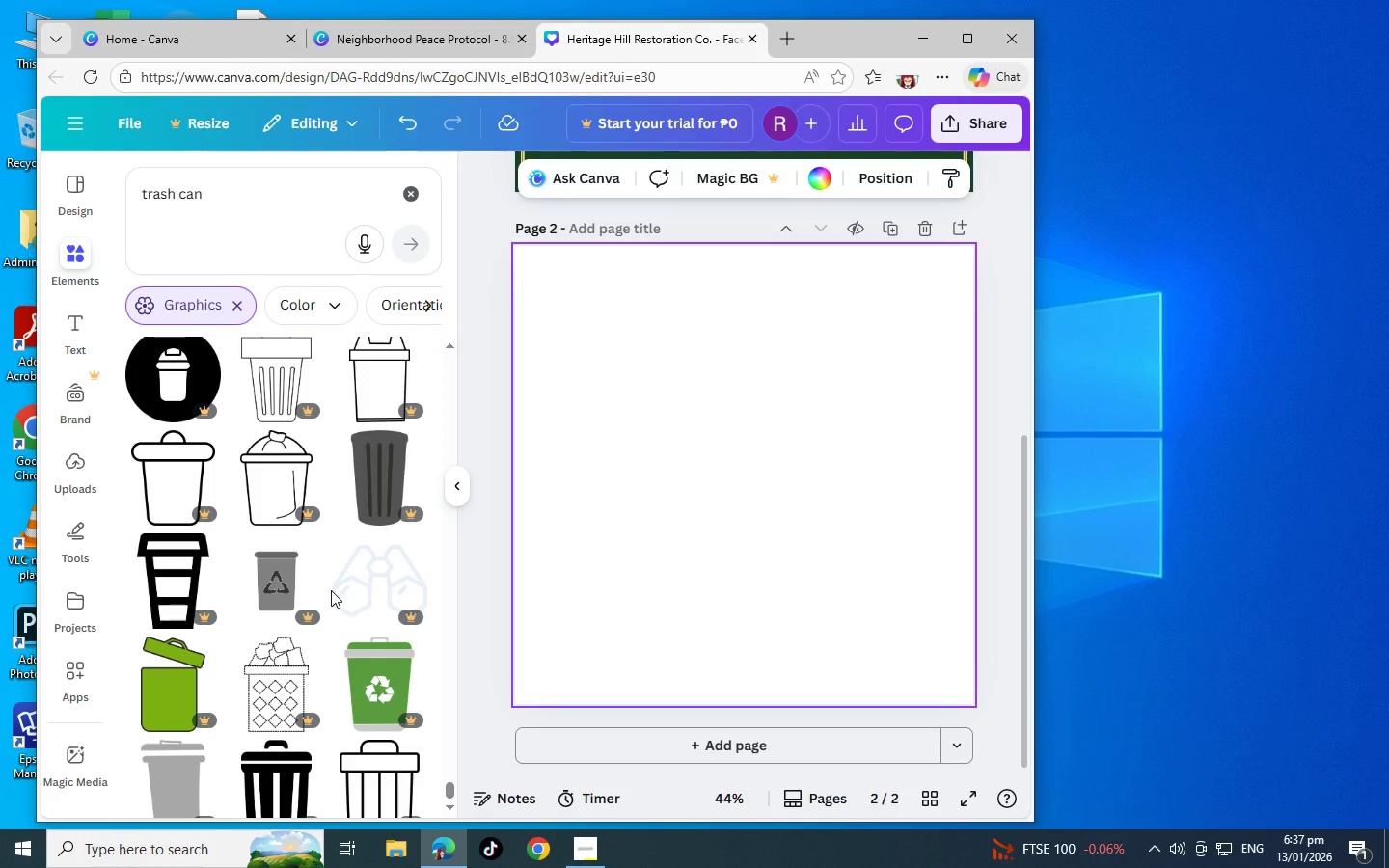 
scroll: coordinate [315, 613], scroll_direction: down, amount: 5.0
 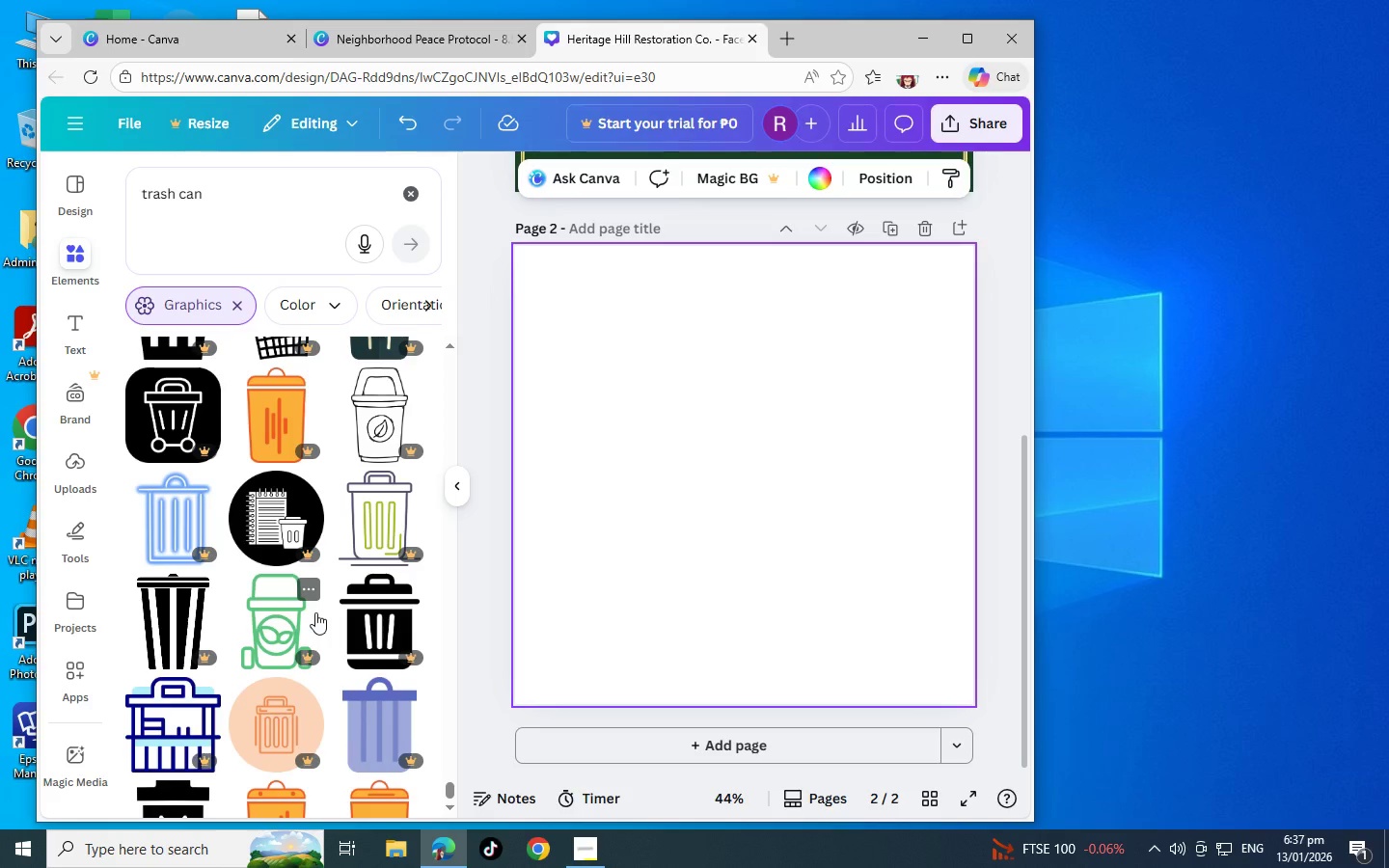 
wait(5.01)
 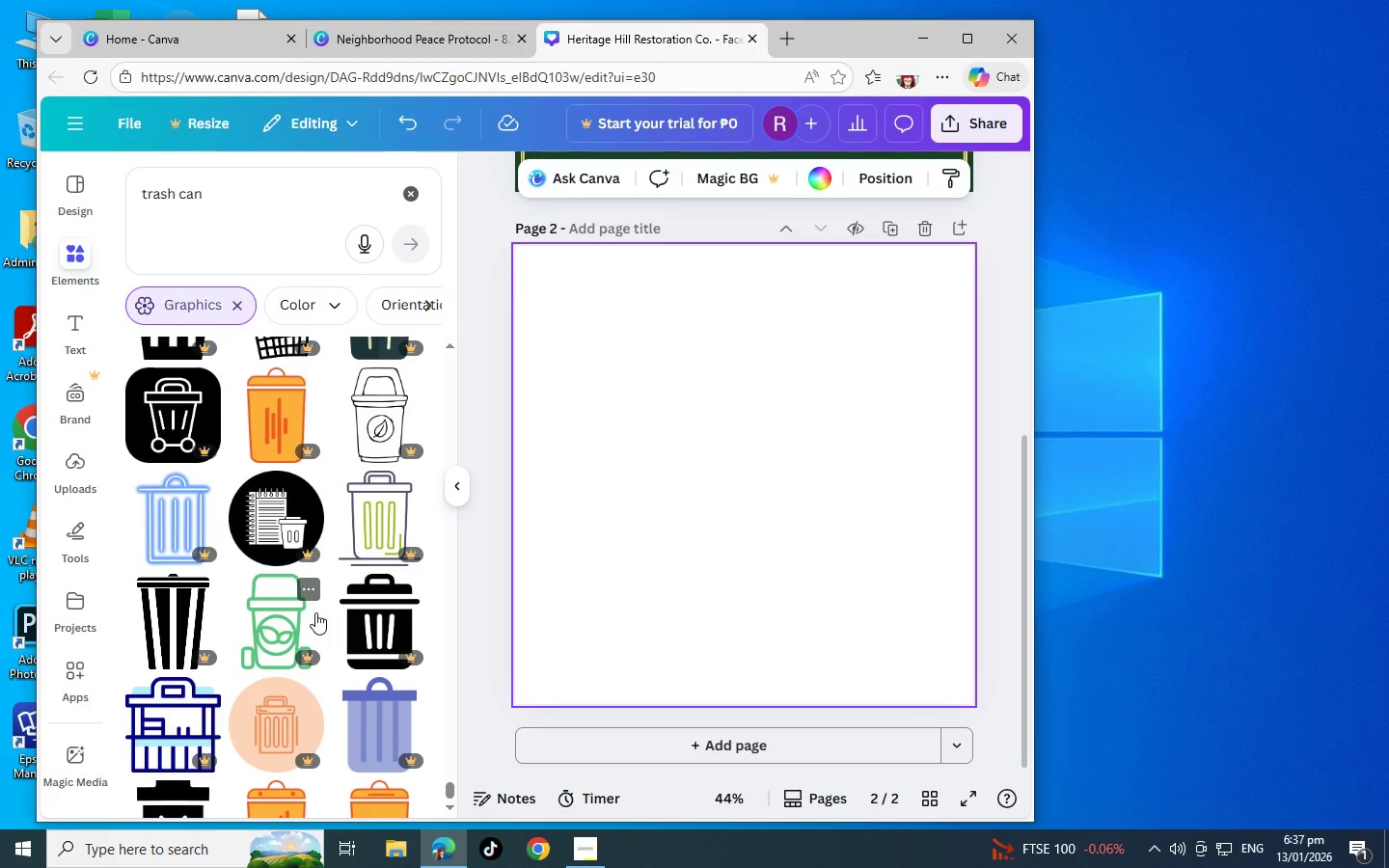 
scroll: coordinate [315, 597], scroll_direction: down, amount: 3.0
 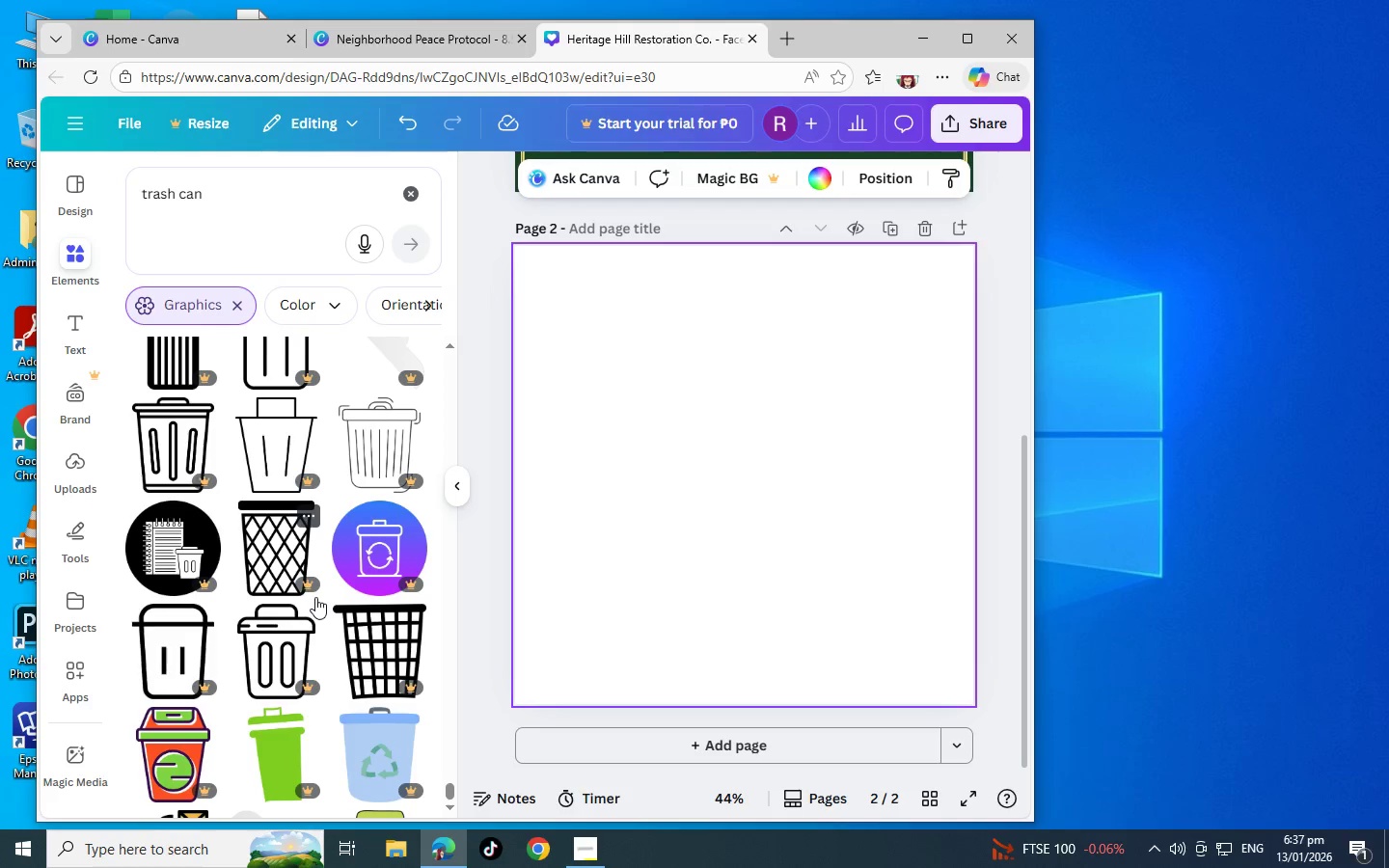 
scroll: coordinate [315, 597], scroll_direction: up, amount: 4.0
 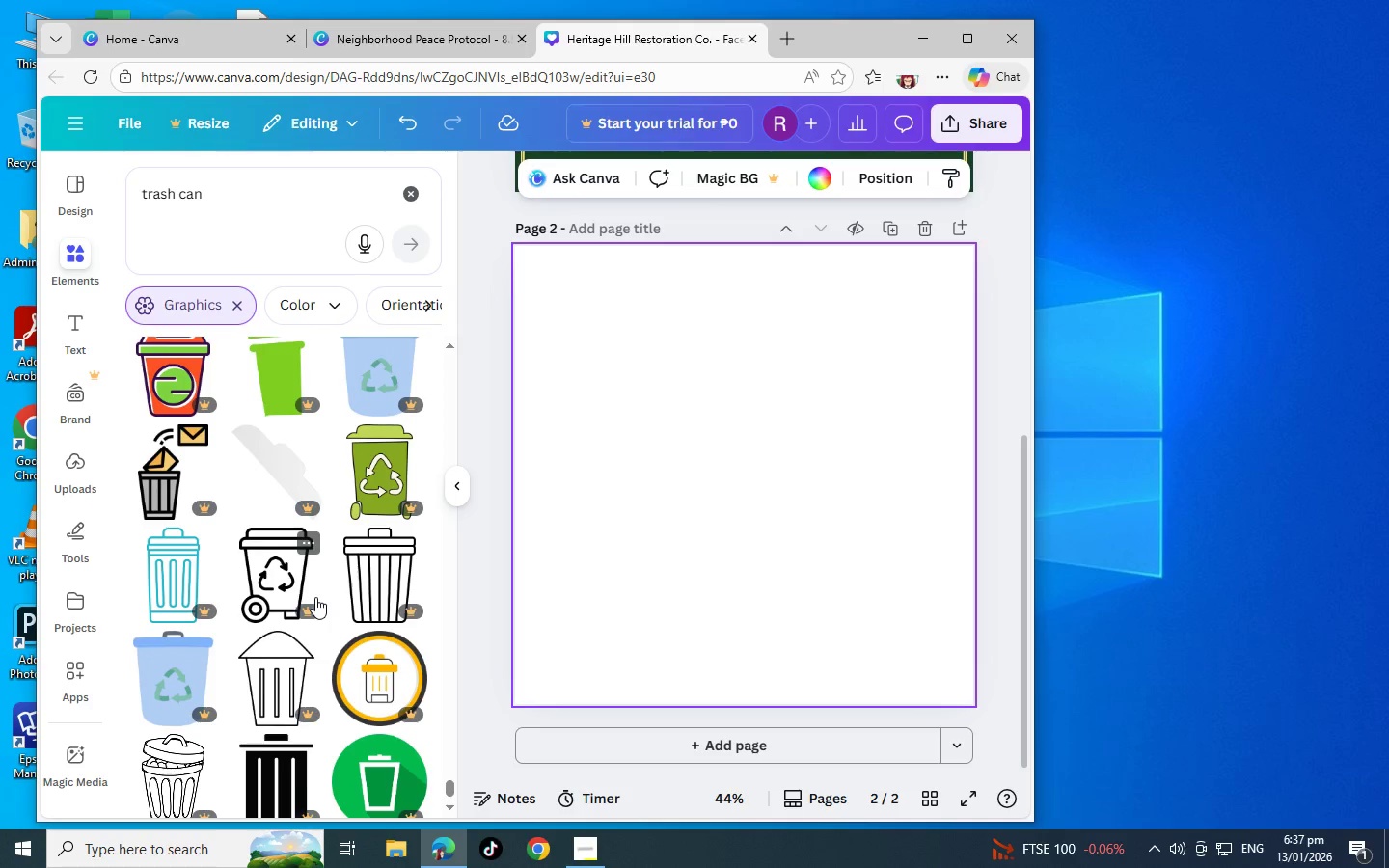 
scroll: coordinate [307, 594], scroll_direction: down, amount: 7.0
 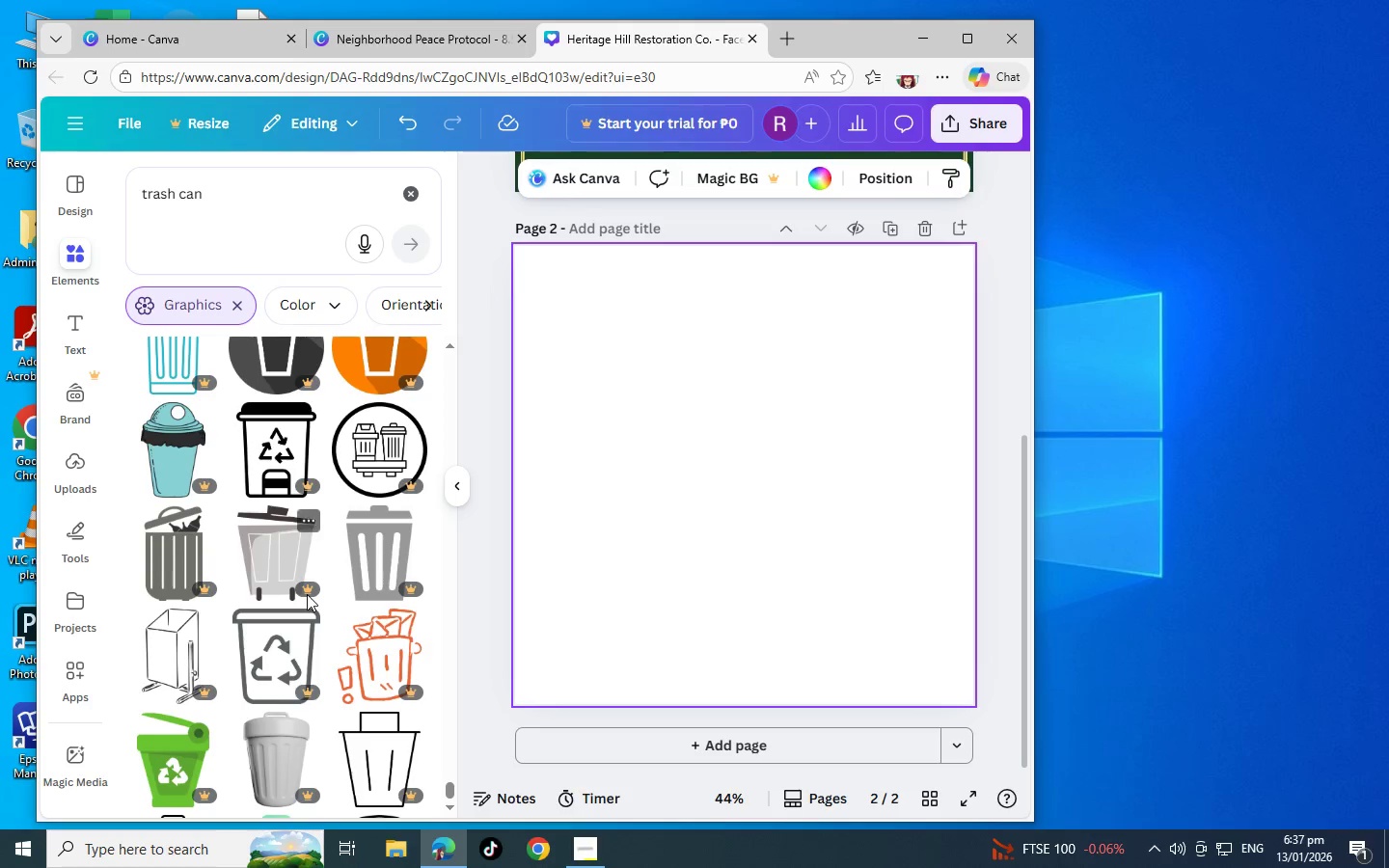 
scroll: coordinate [307, 594], scroll_direction: down, amount: 5.0
 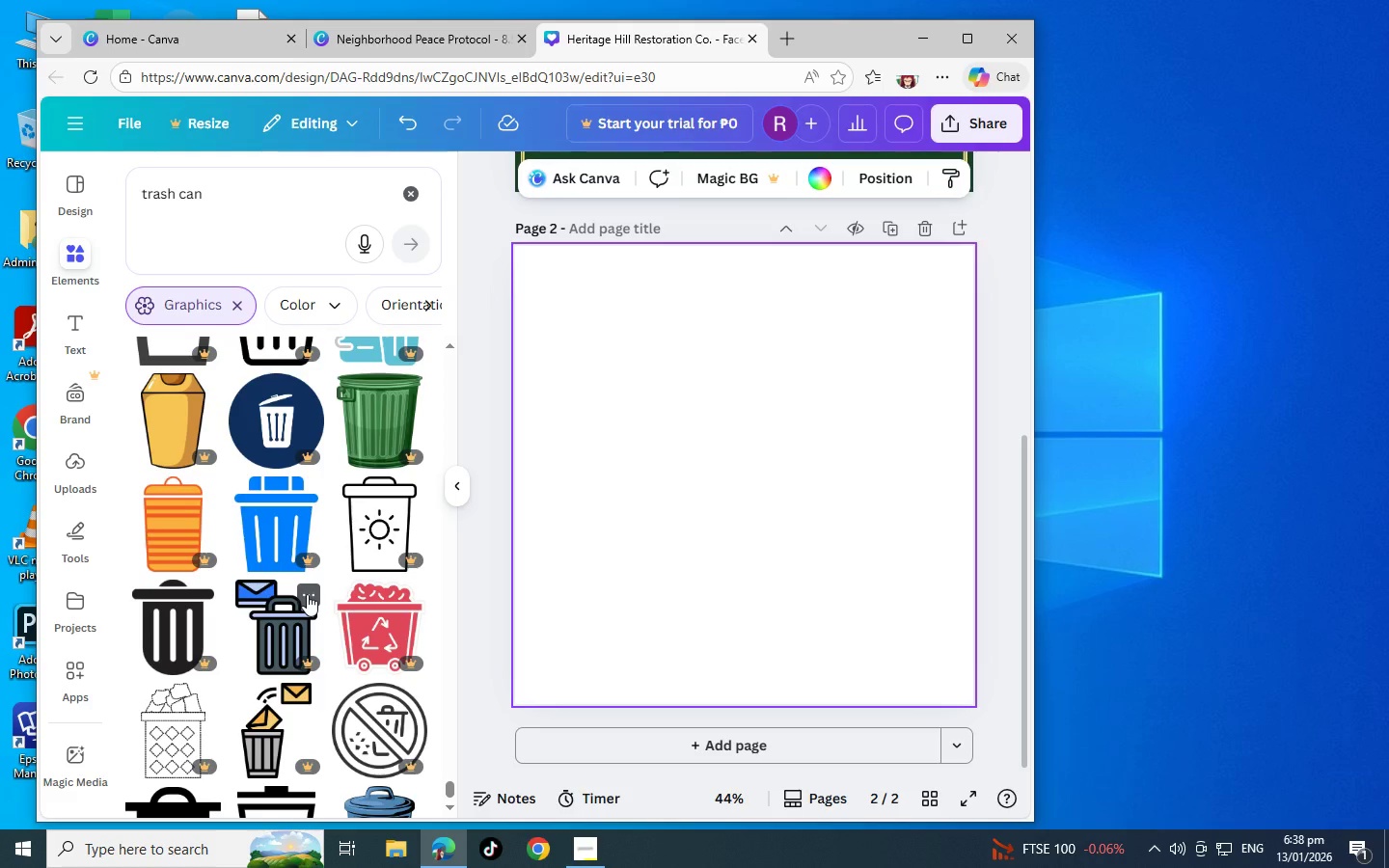 
scroll: coordinate [307, 594], scroll_direction: down, amount: 3.0
 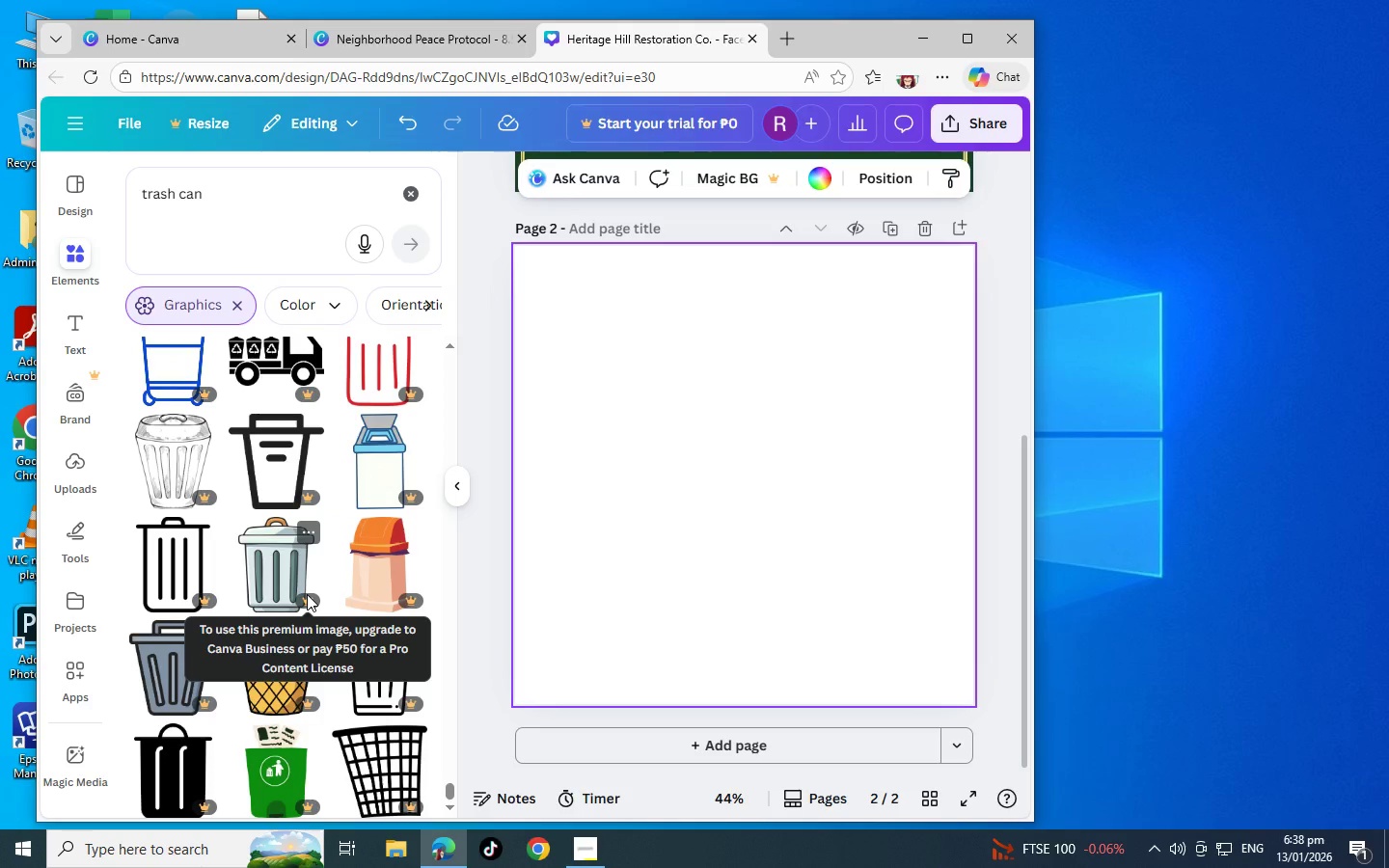 
wait(5.91)
 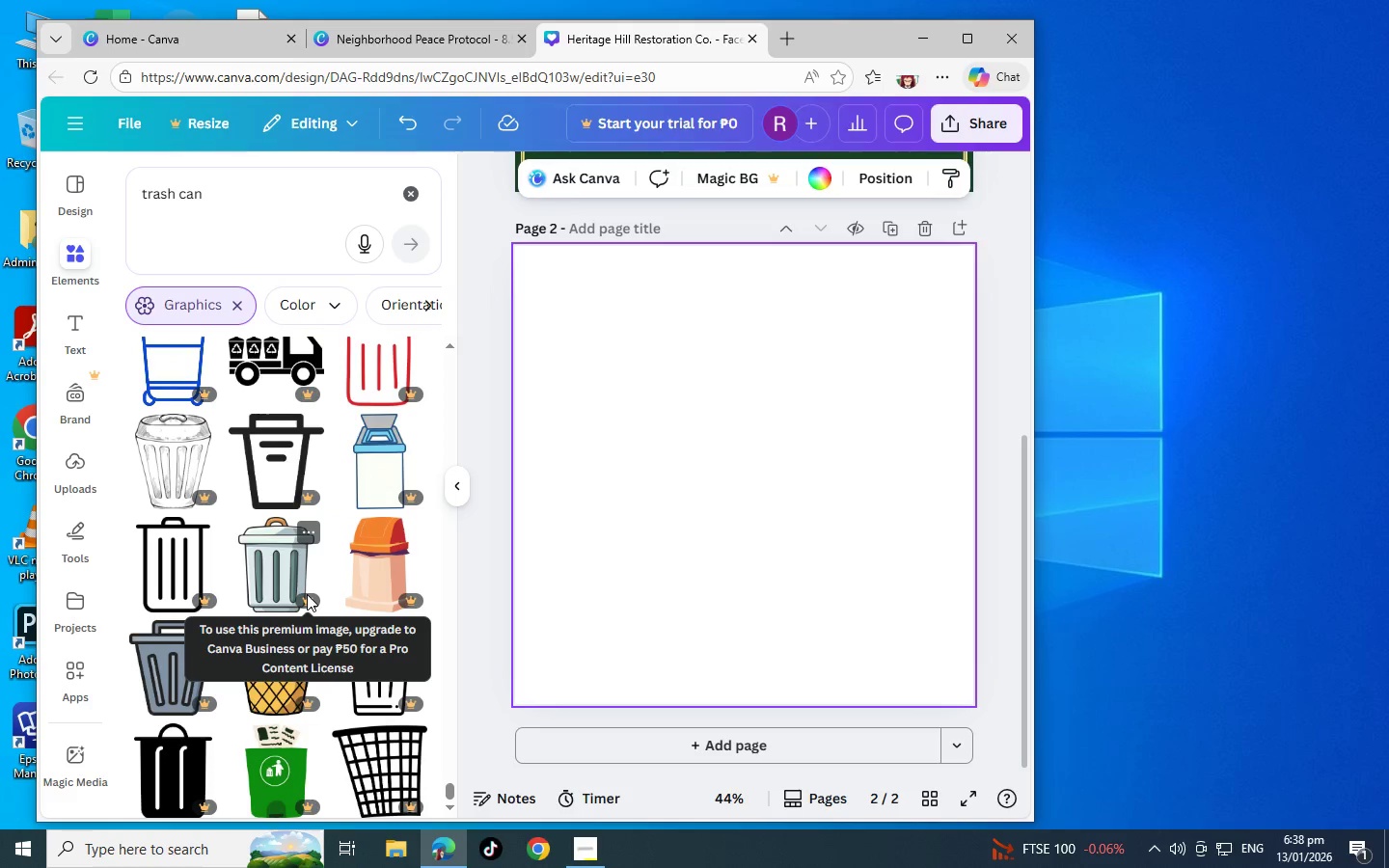 
scroll: coordinate [307, 594], scroll_direction: down, amount: 5.0
 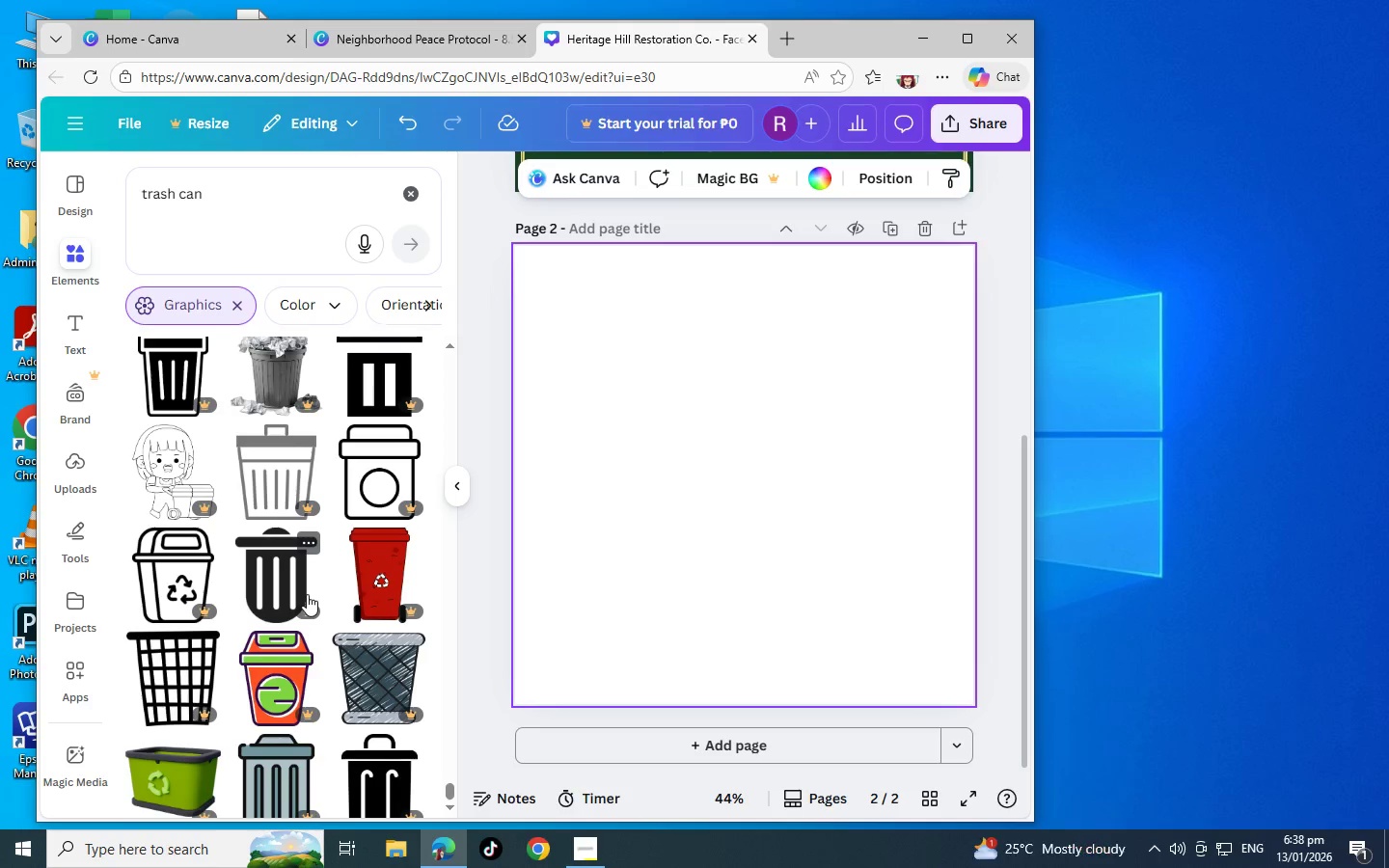 
scroll: coordinate [307, 594], scroll_direction: down, amount: 5.0
 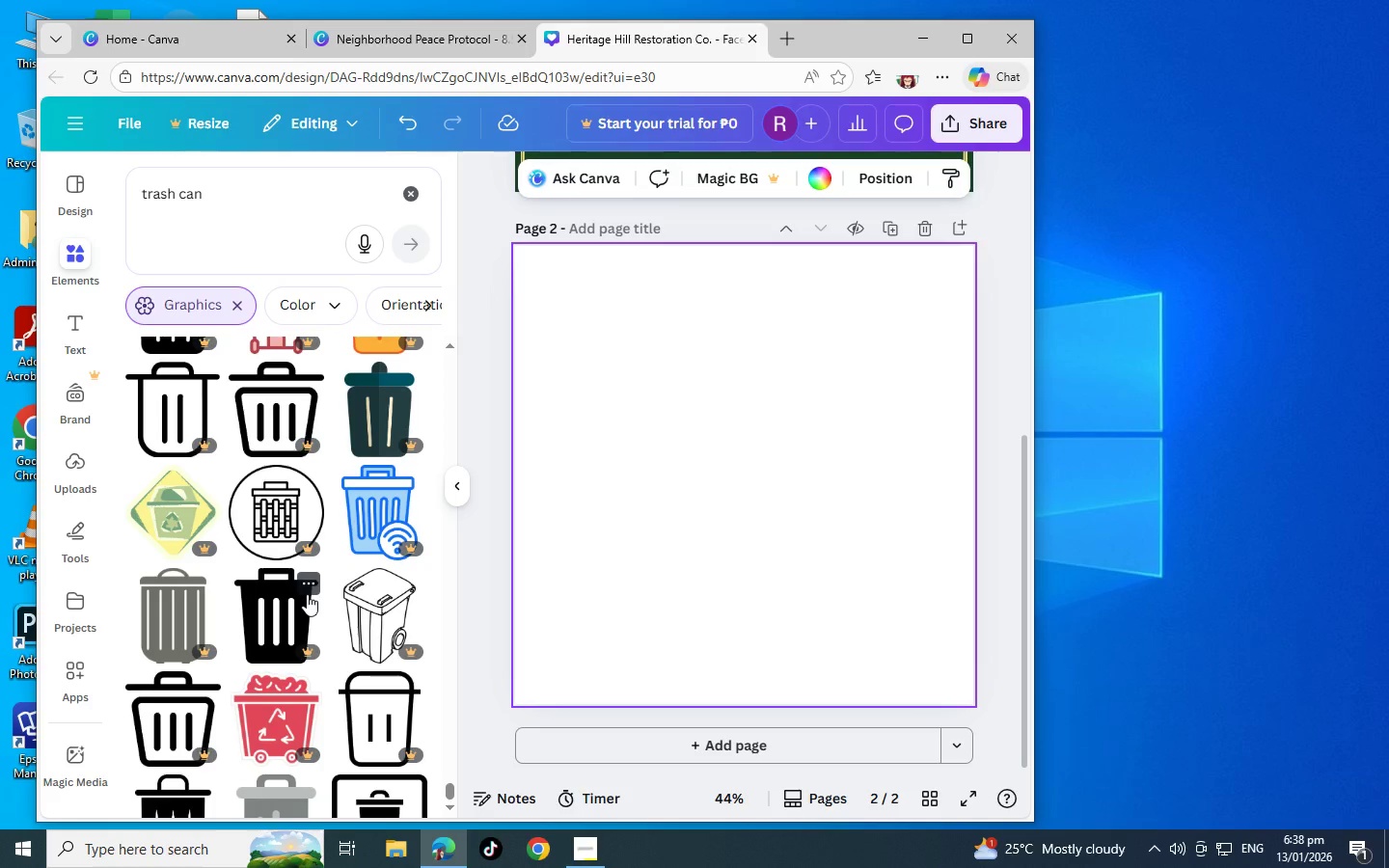 
scroll: coordinate [307, 594], scroll_direction: down, amount: 5.0
 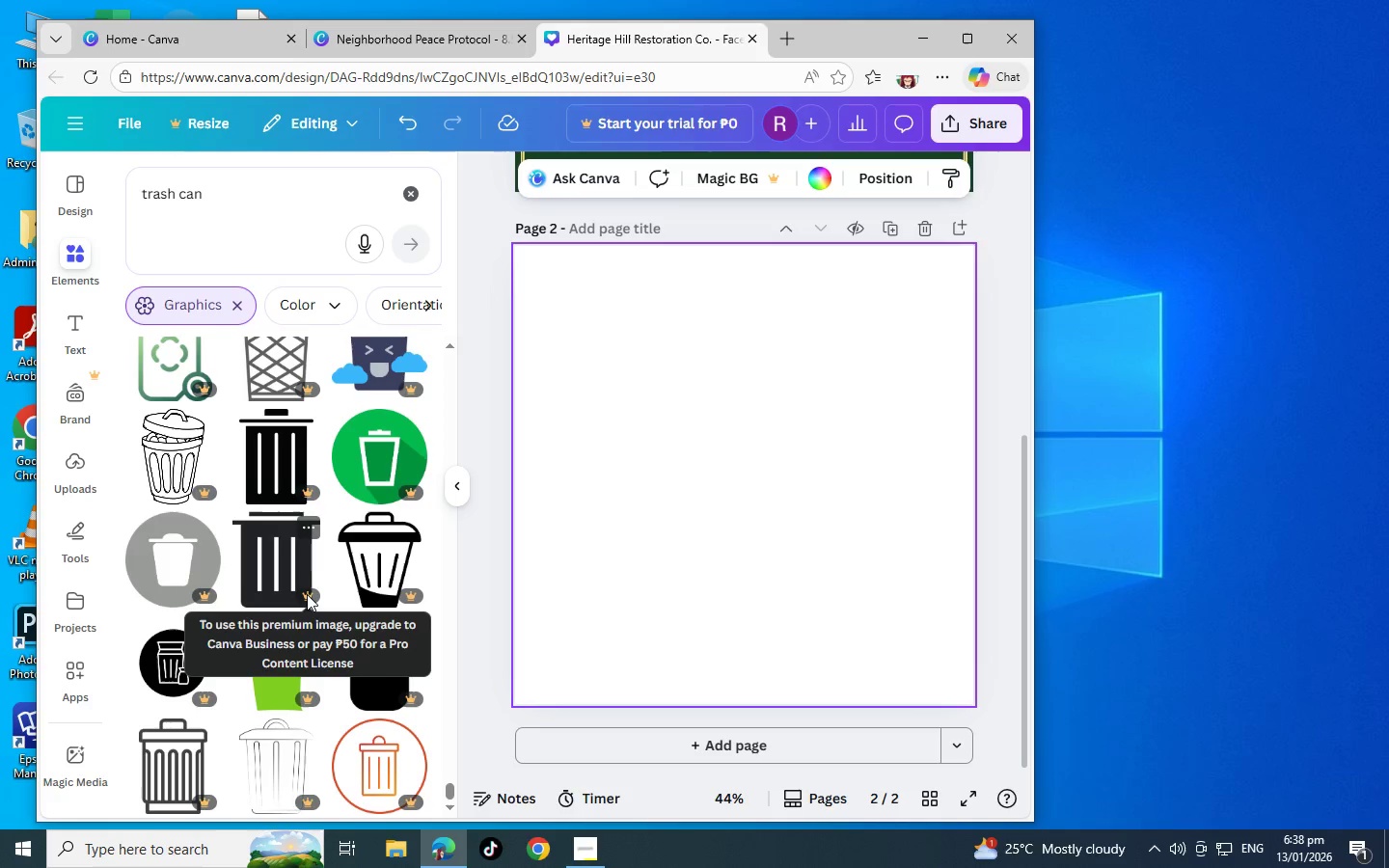 
scroll: coordinate [307, 594], scroll_direction: down, amount: 8.0
 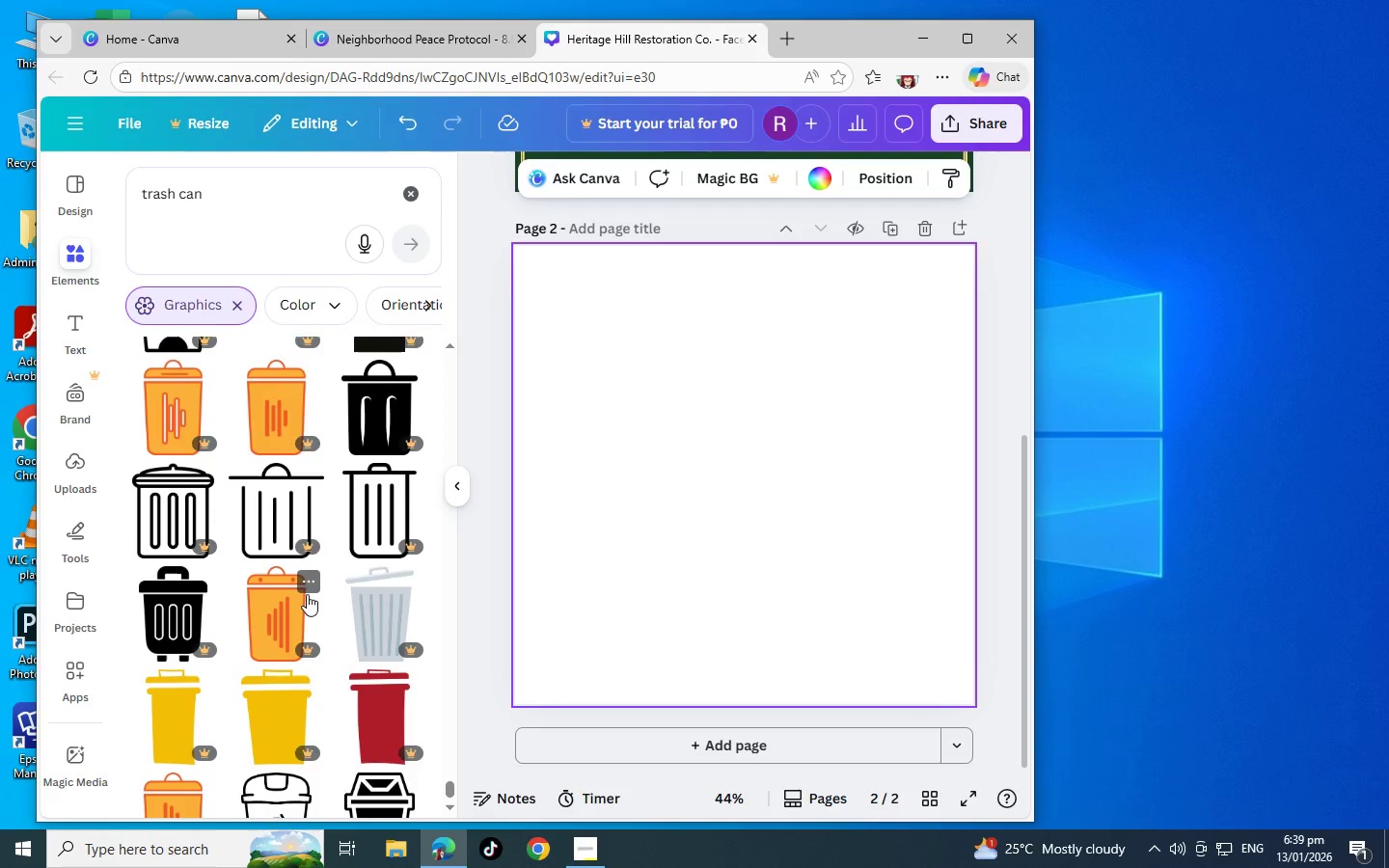 
scroll: coordinate [307, 594], scroll_direction: down, amount: 6.0
 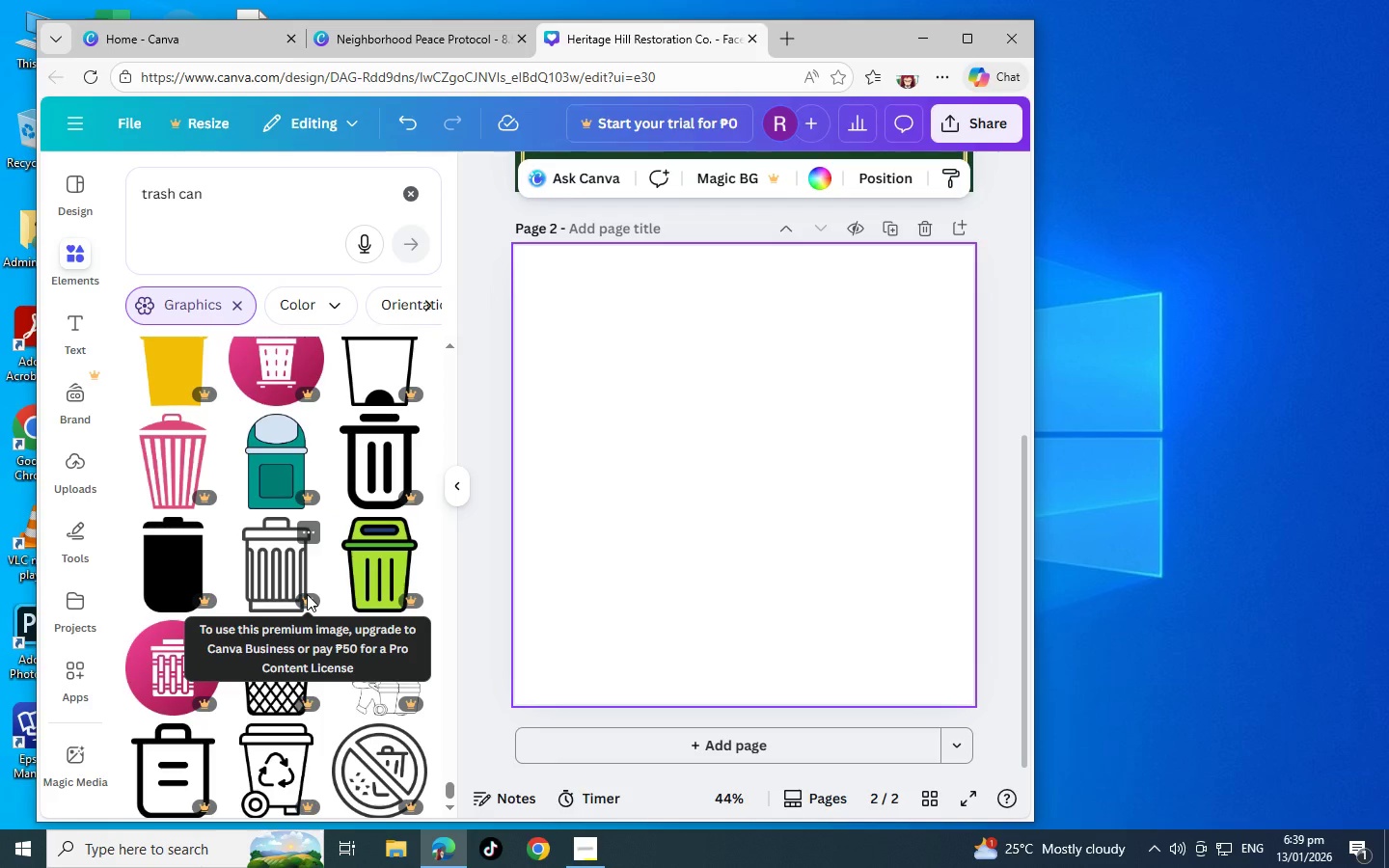 
scroll: coordinate [307, 594], scroll_direction: down, amount: 5.0
 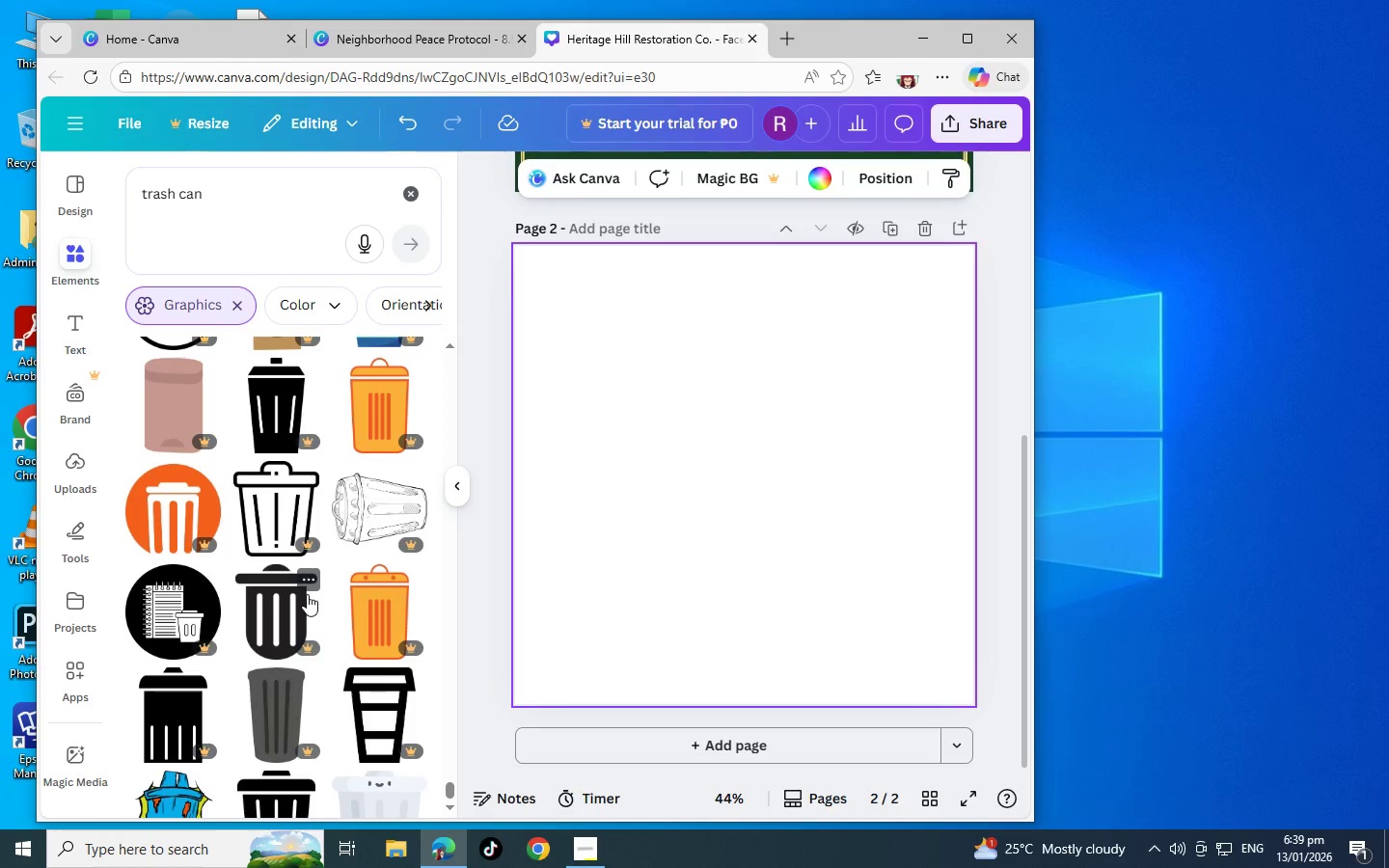 
scroll: coordinate [307, 594], scroll_direction: down, amount: 5.0
 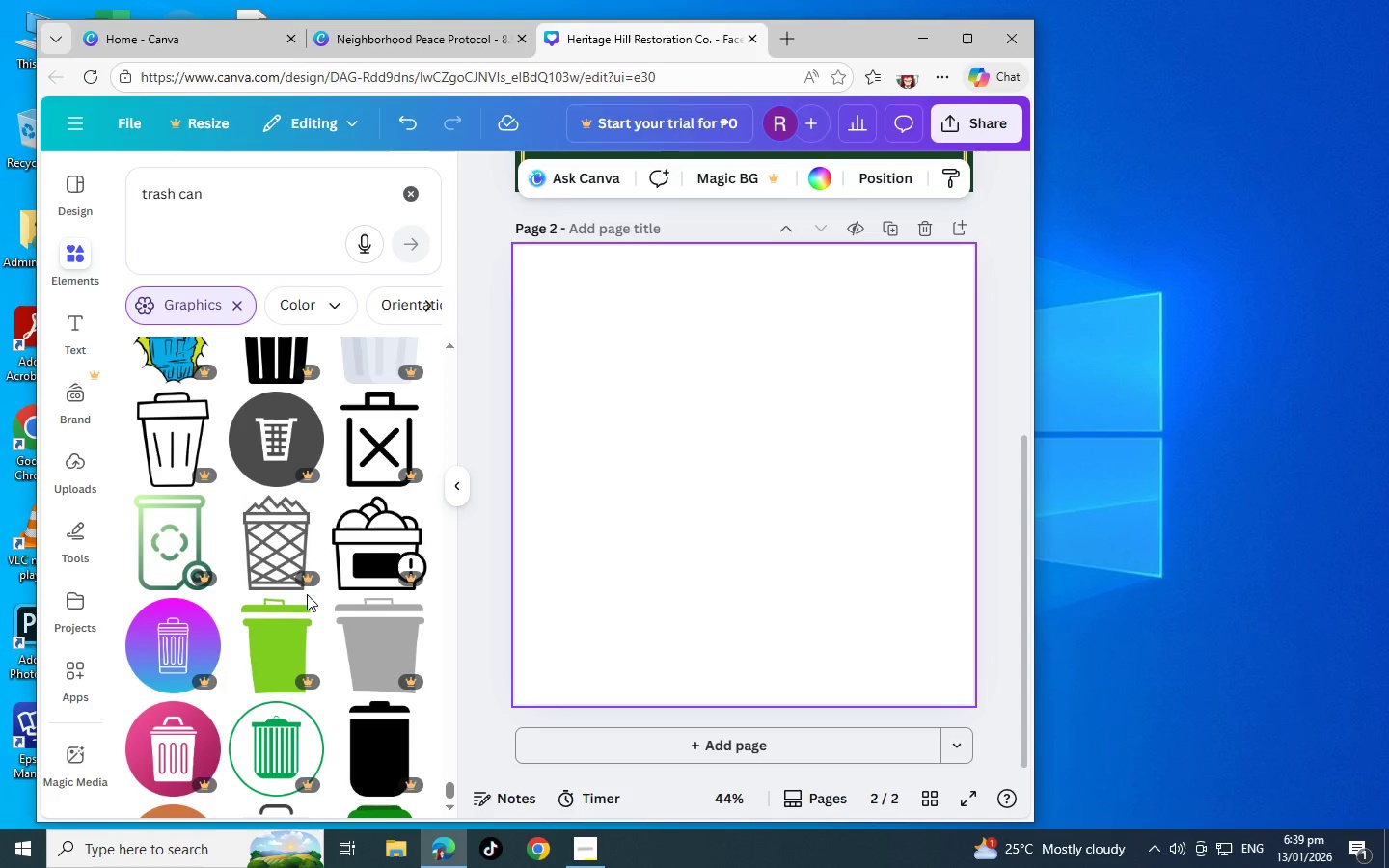 
wait(5.22)
 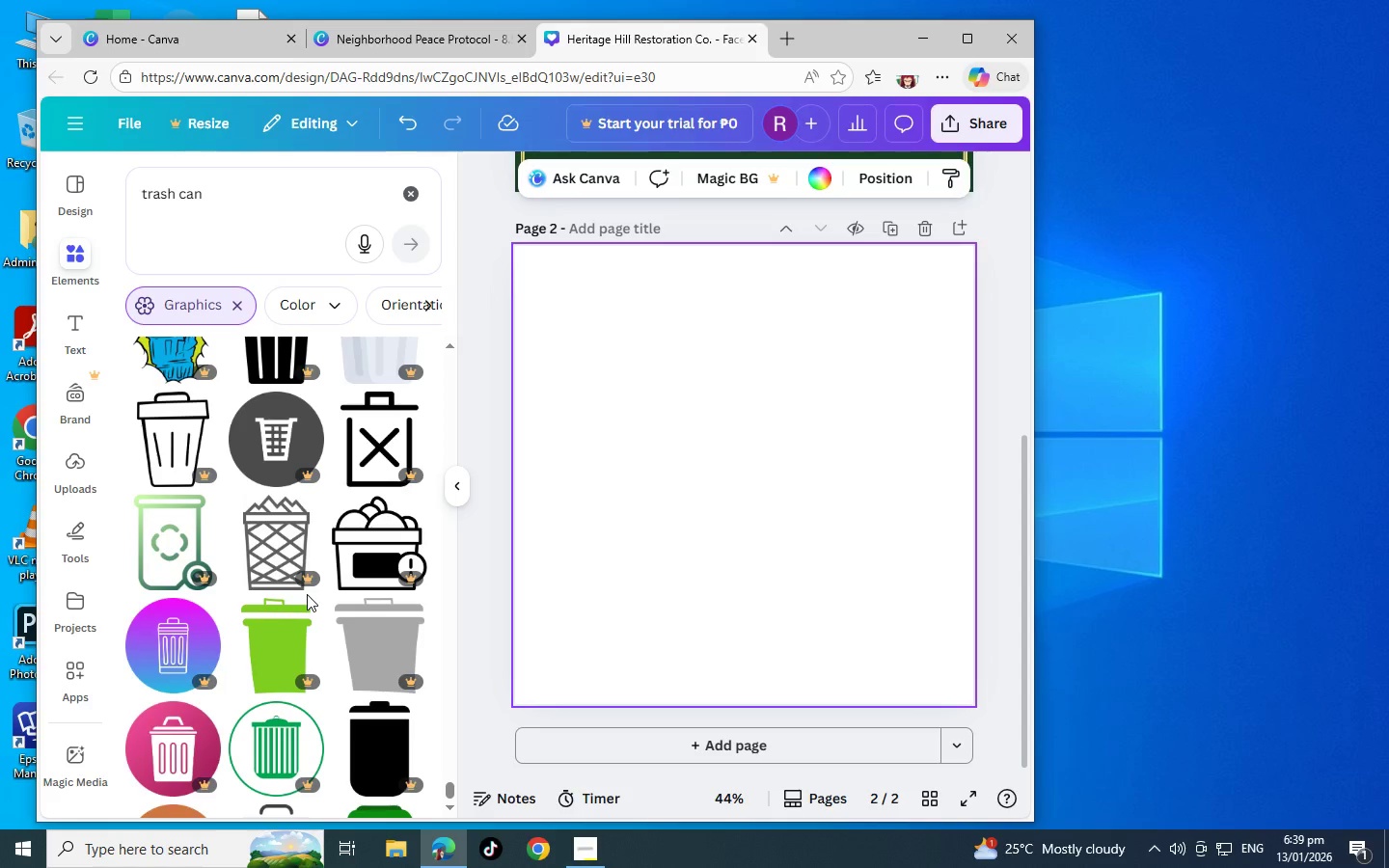 
scroll: coordinate [307, 594], scroll_direction: down, amount: 5.0
 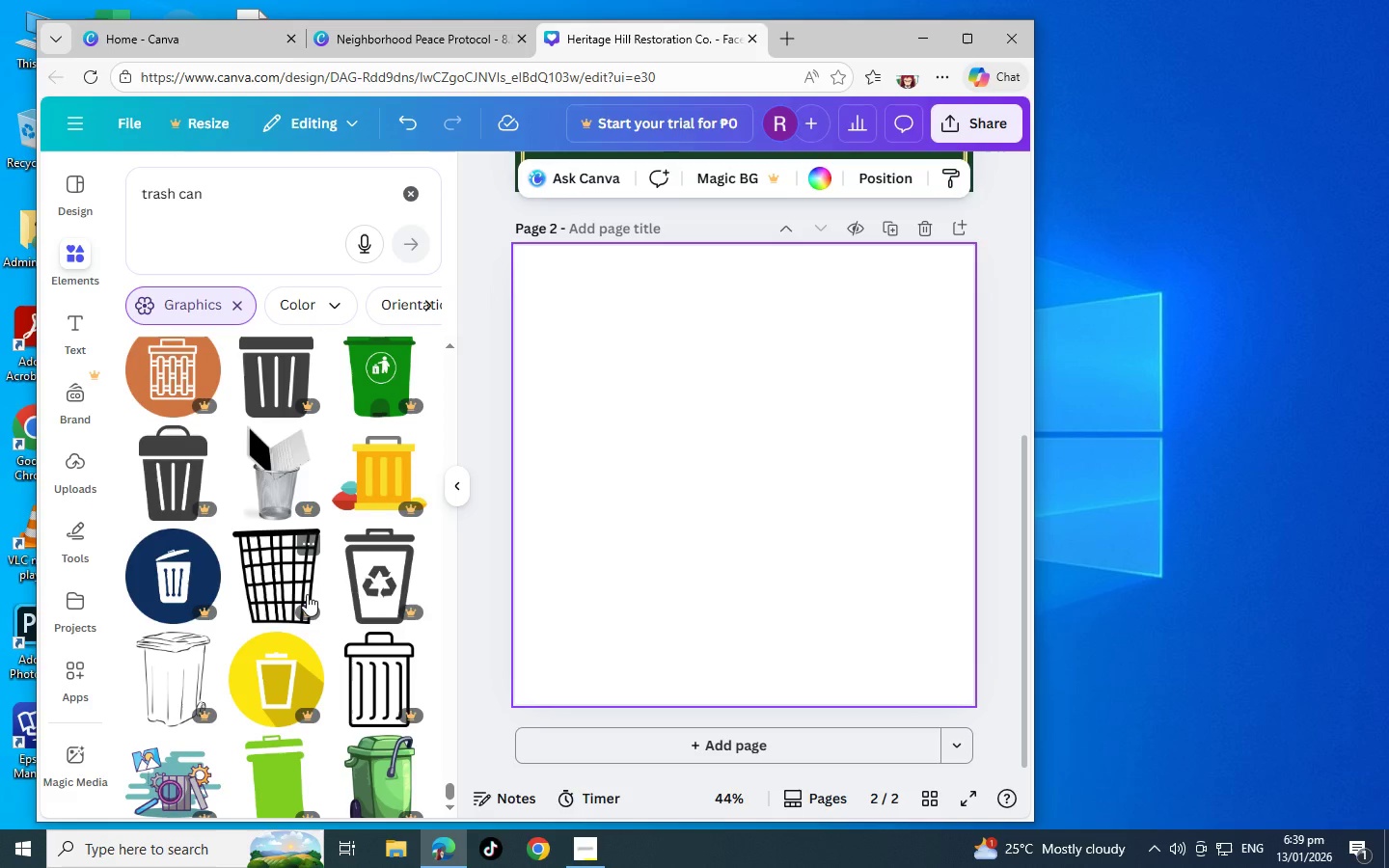 
scroll: coordinate [307, 594], scroll_direction: down, amount: 6.0
 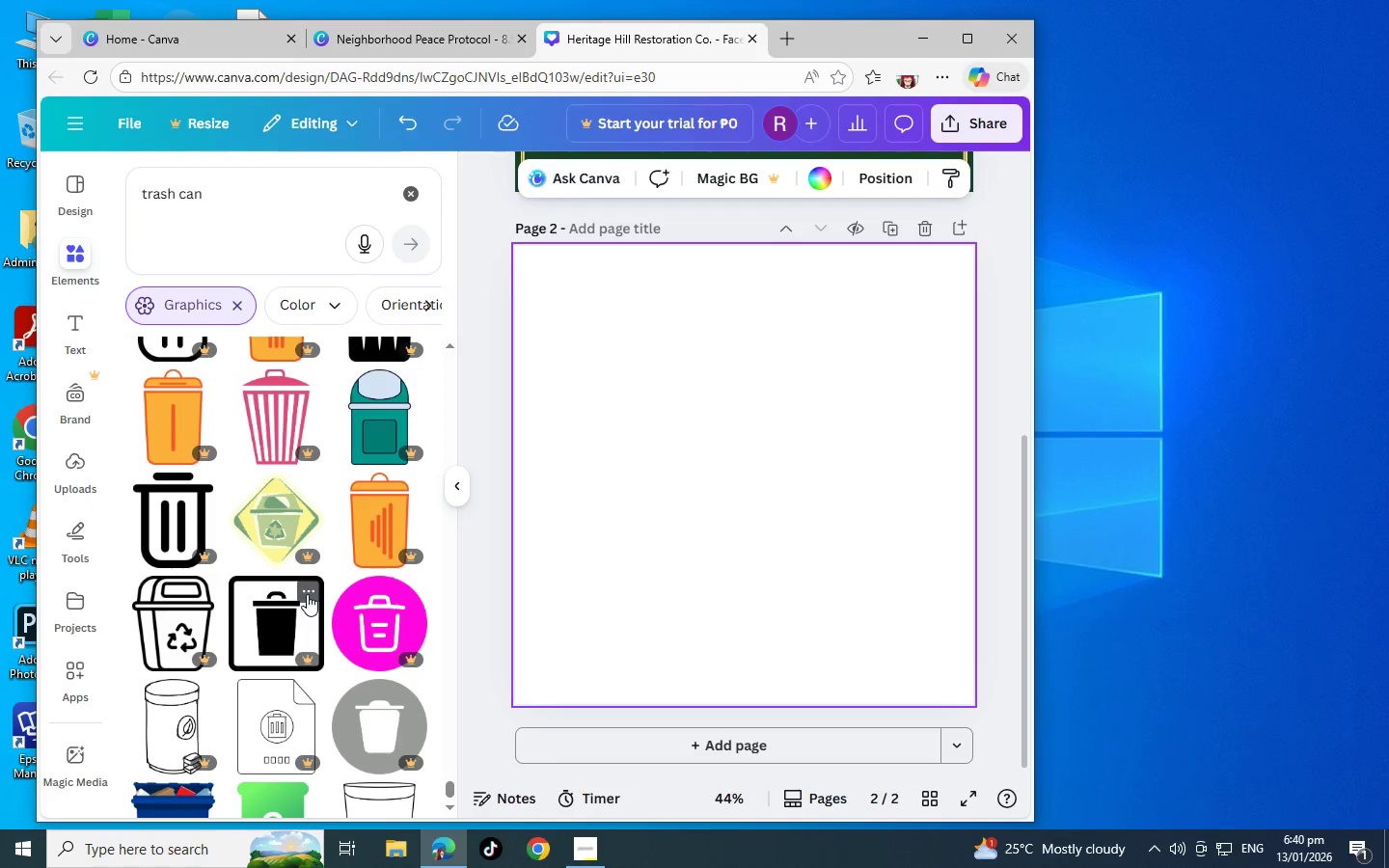 
scroll: coordinate [307, 594], scroll_direction: down, amount: 5.0
 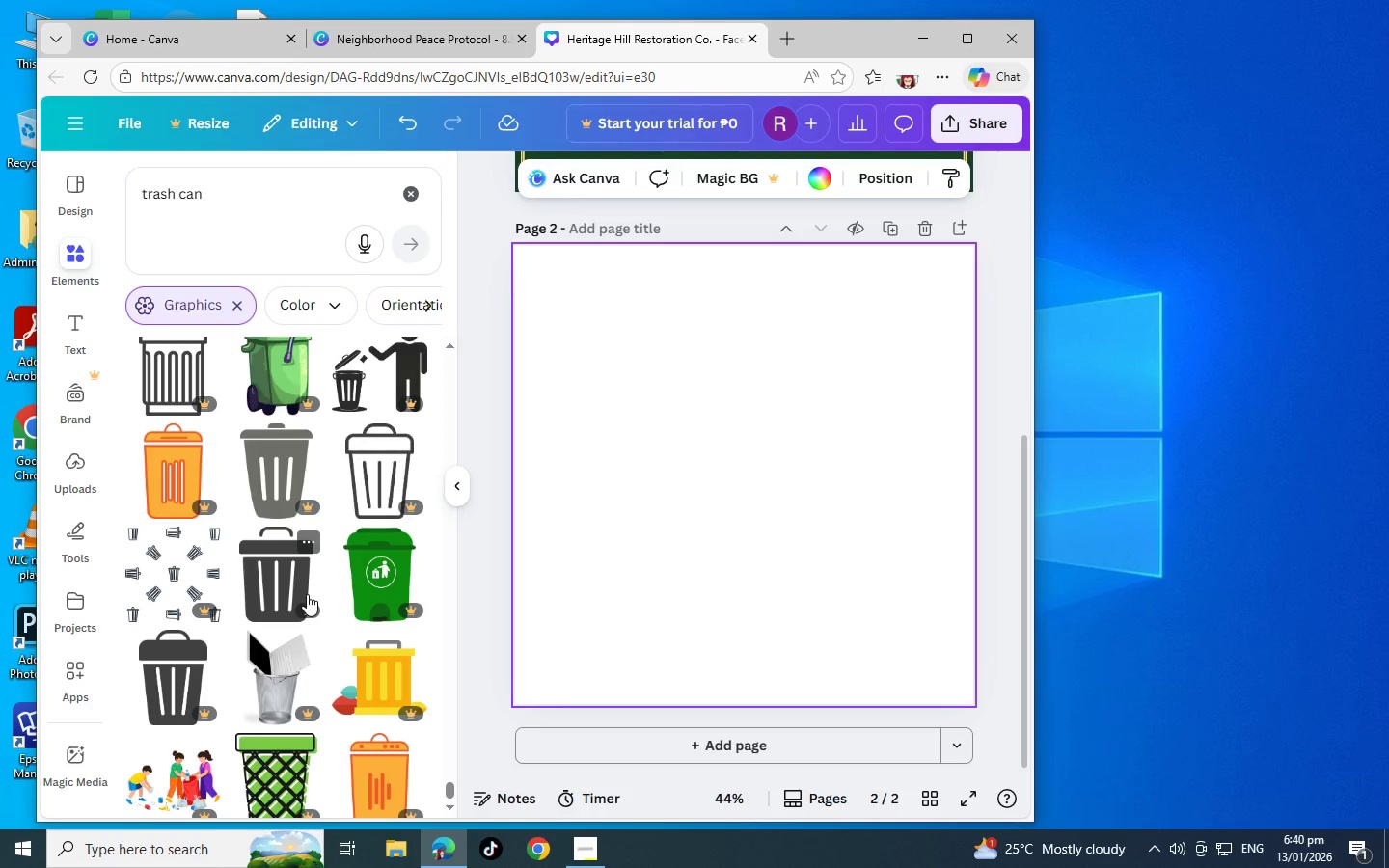 
scroll: coordinate [307, 594], scroll_direction: down, amount: 6.0
 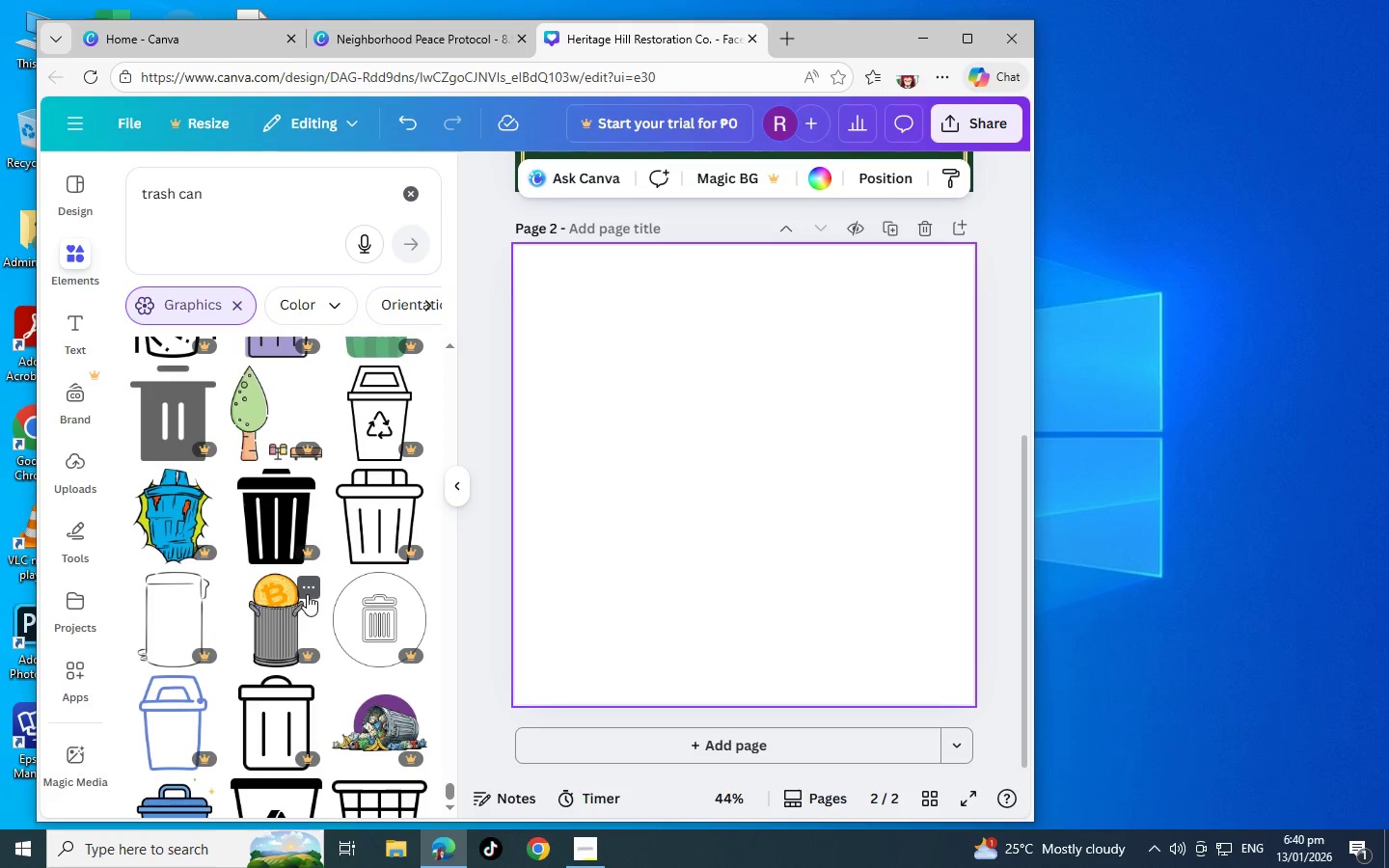 
scroll: coordinate [307, 594], scroll_direction: down, amount: 3.0
 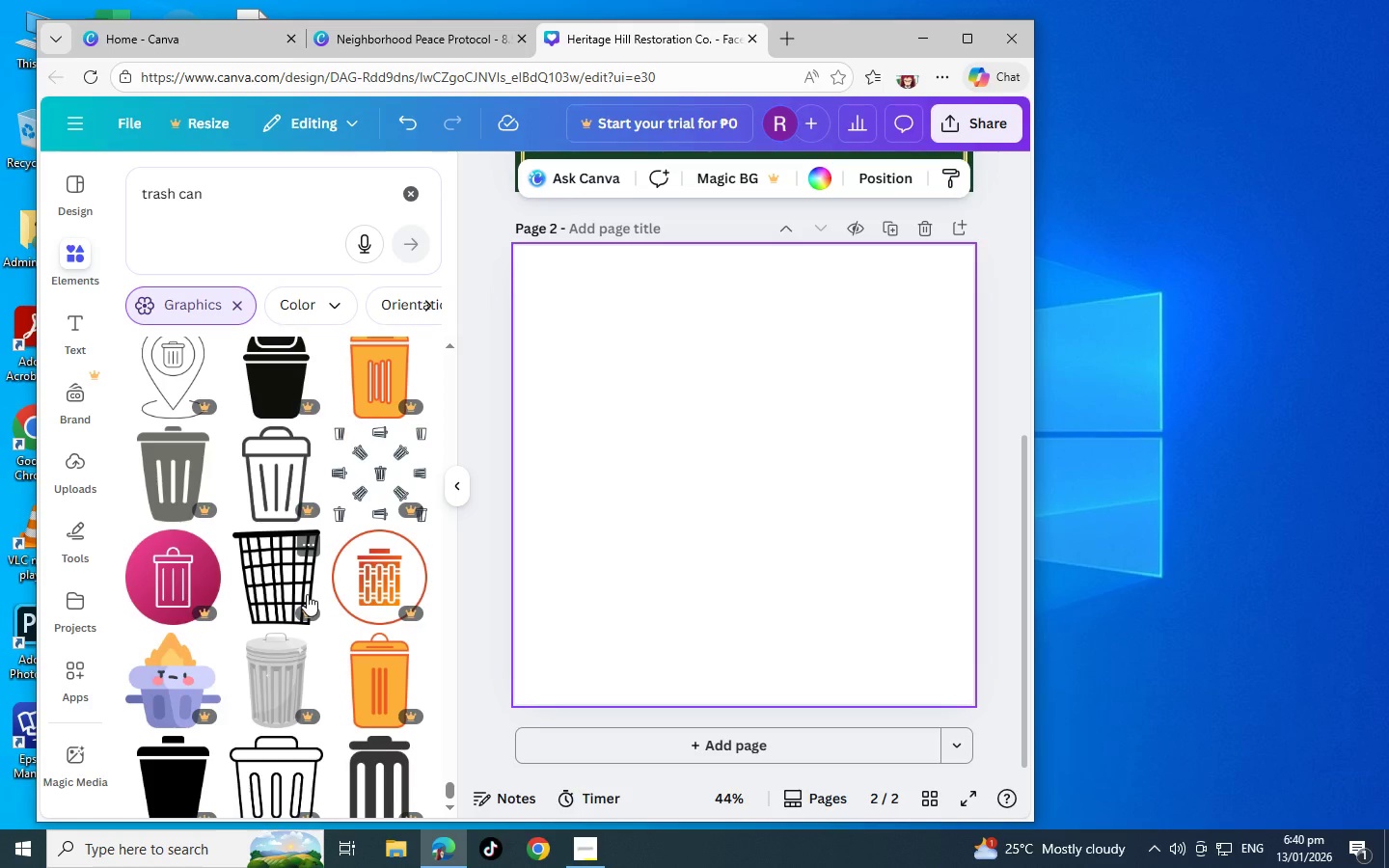 
wait(5.91)
 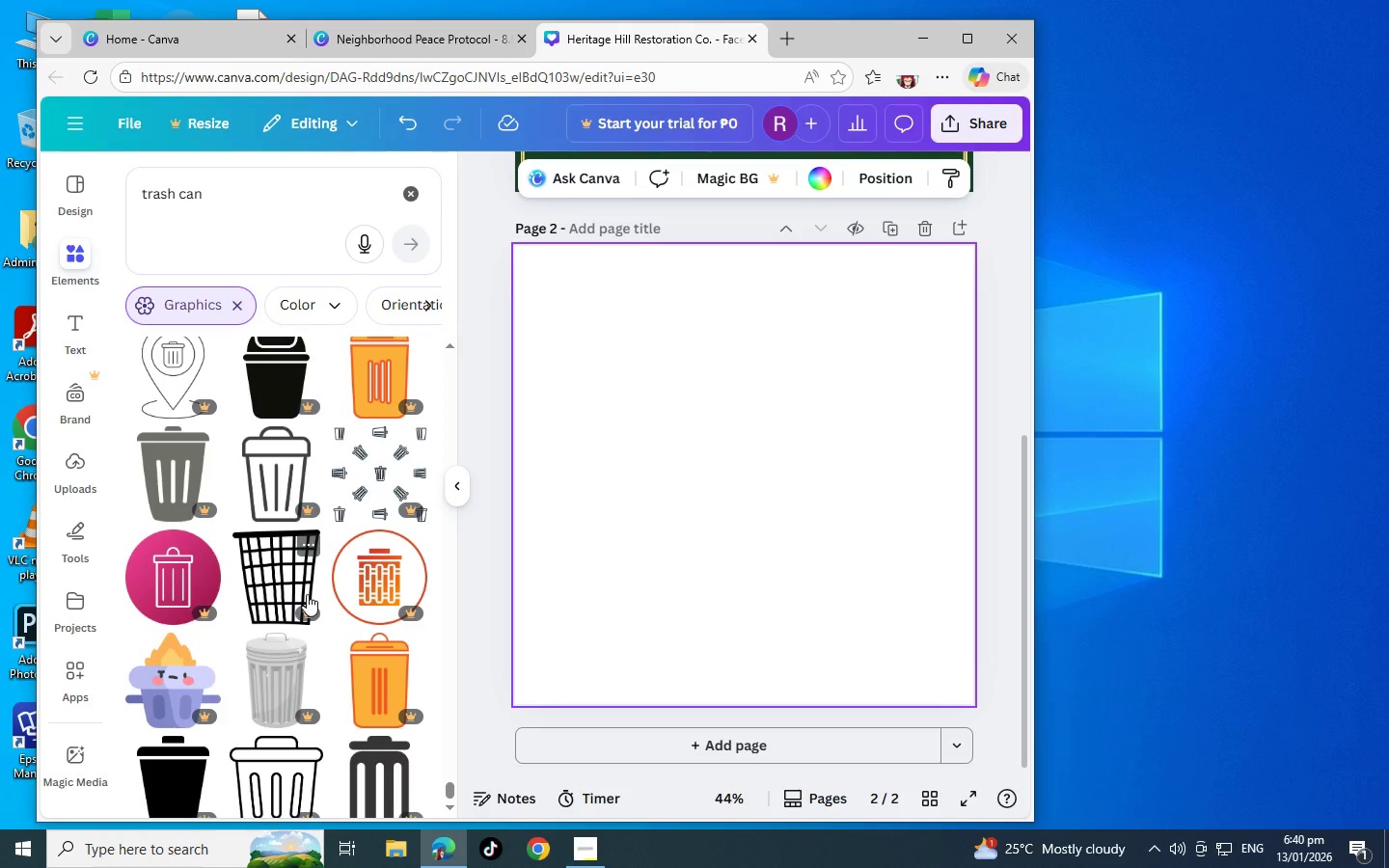 
scroll: coordinate [307, 594], scroll_direction: down, amount: 1.0
 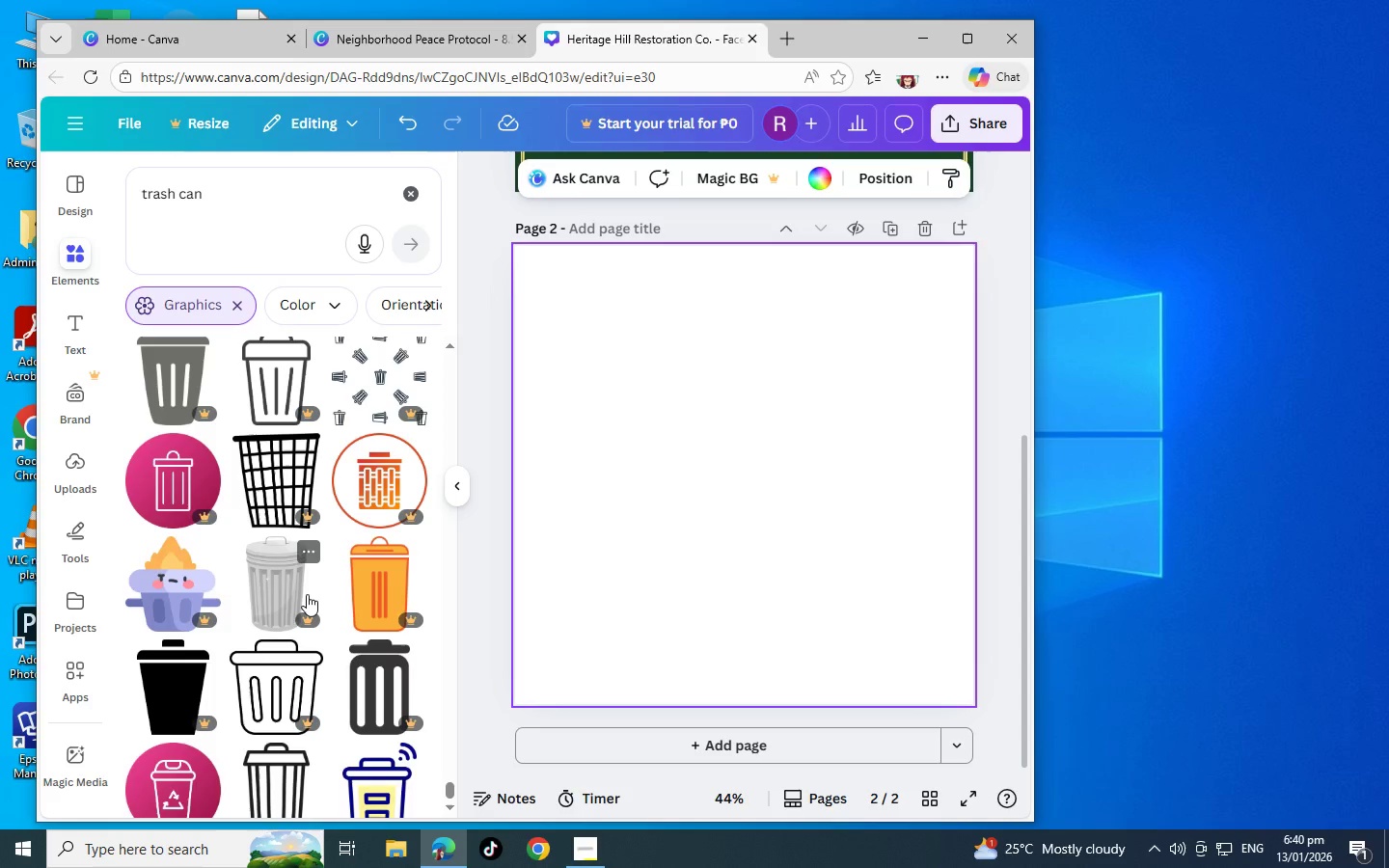 
wait(6.06)
 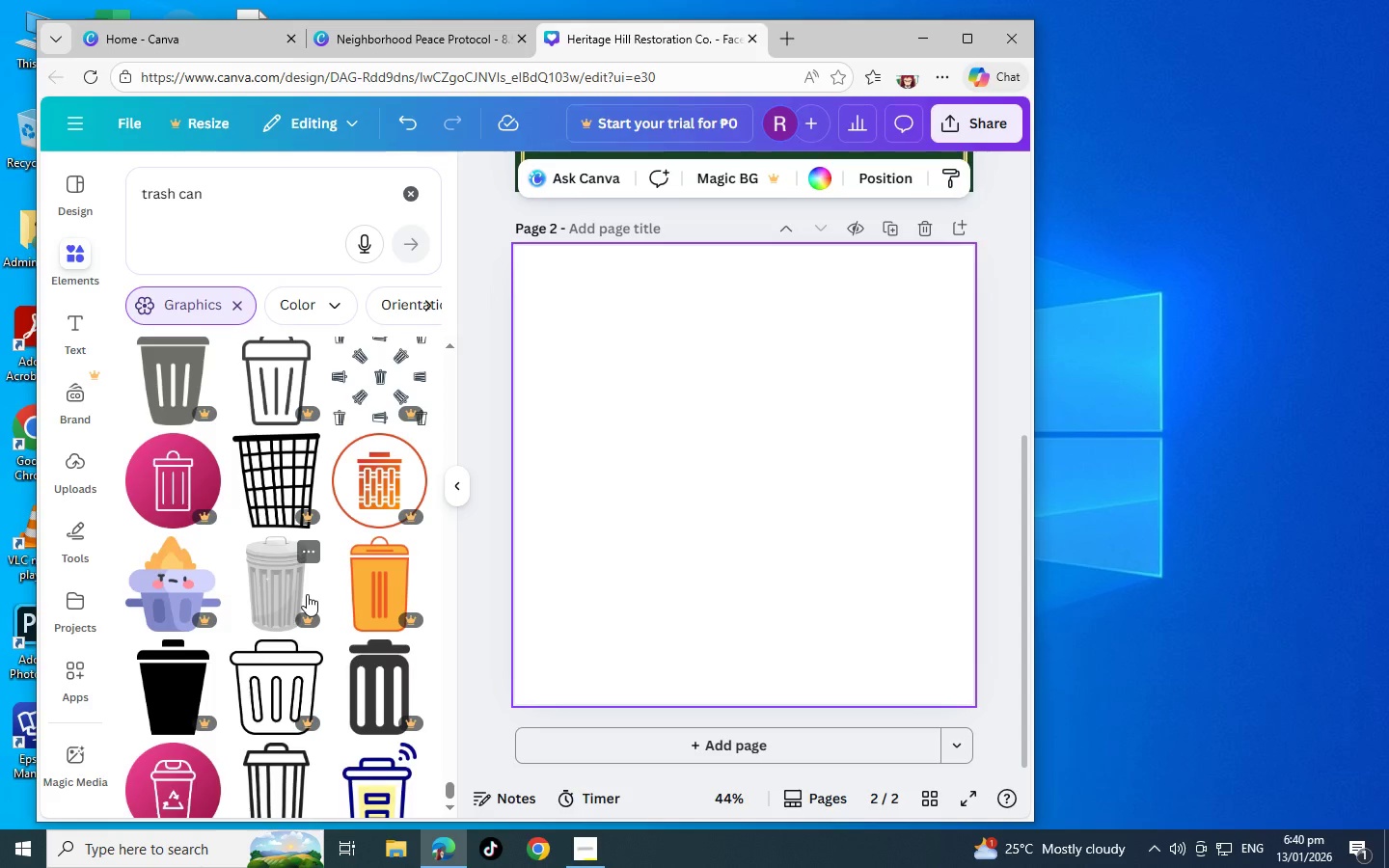 
scroll: coordinate [307, 594], scroll_direction: down, amount: 9.0
 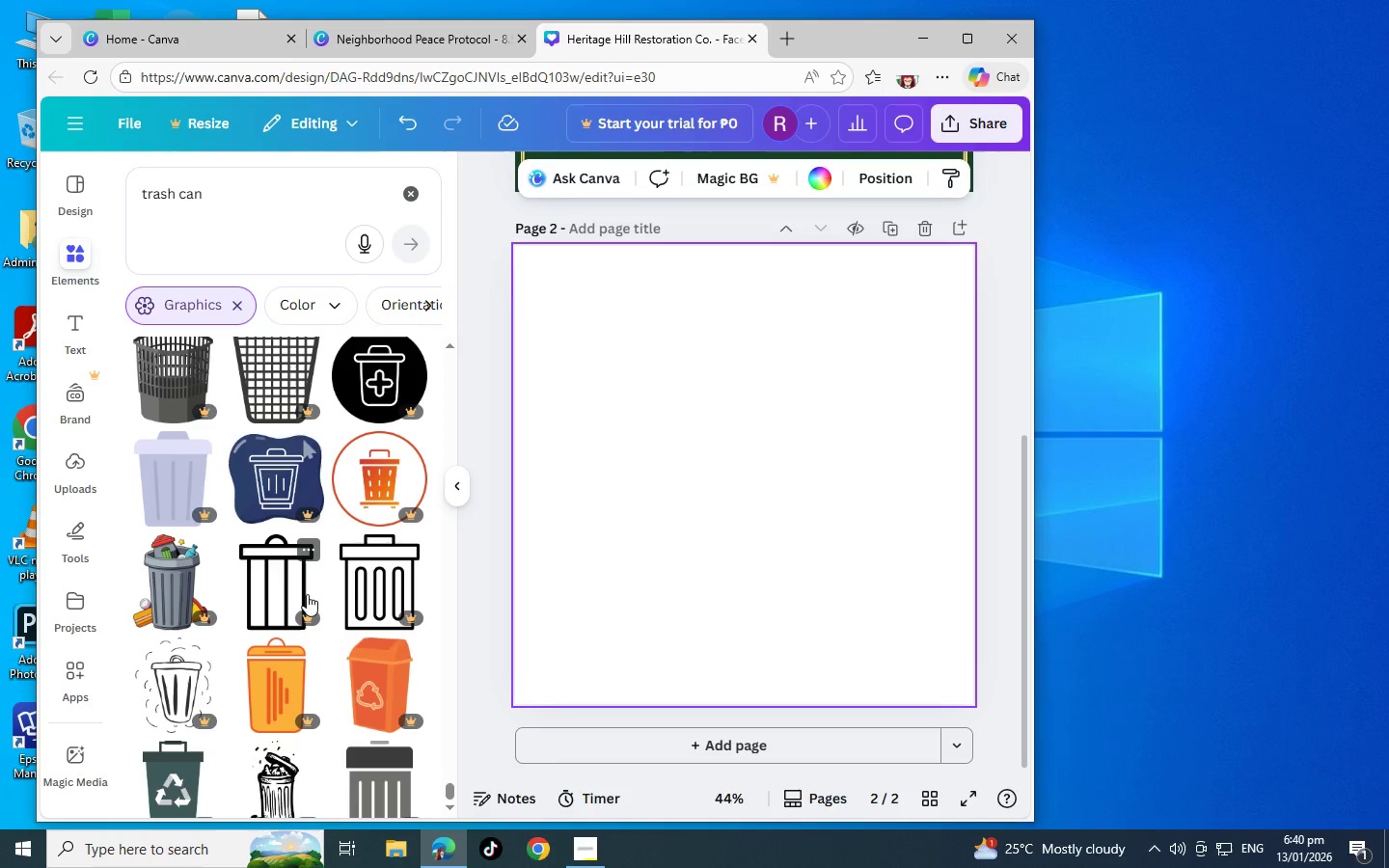 
scroll: coordinate [316, 576], scroll_direction: down, amount: 5.0
 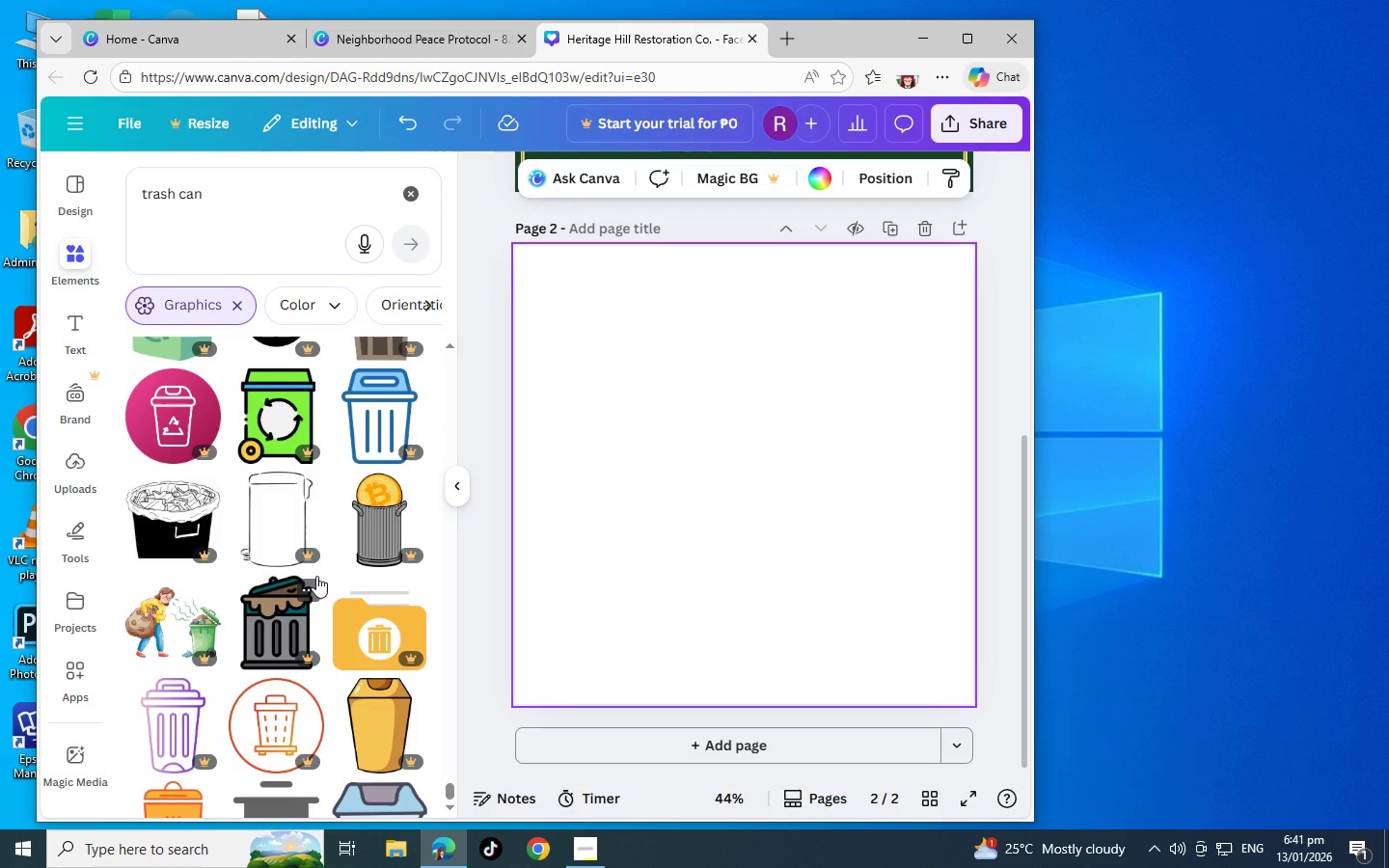 
scroll: coordinate [316, 576], scroll_direction: down, amount: 5.0
 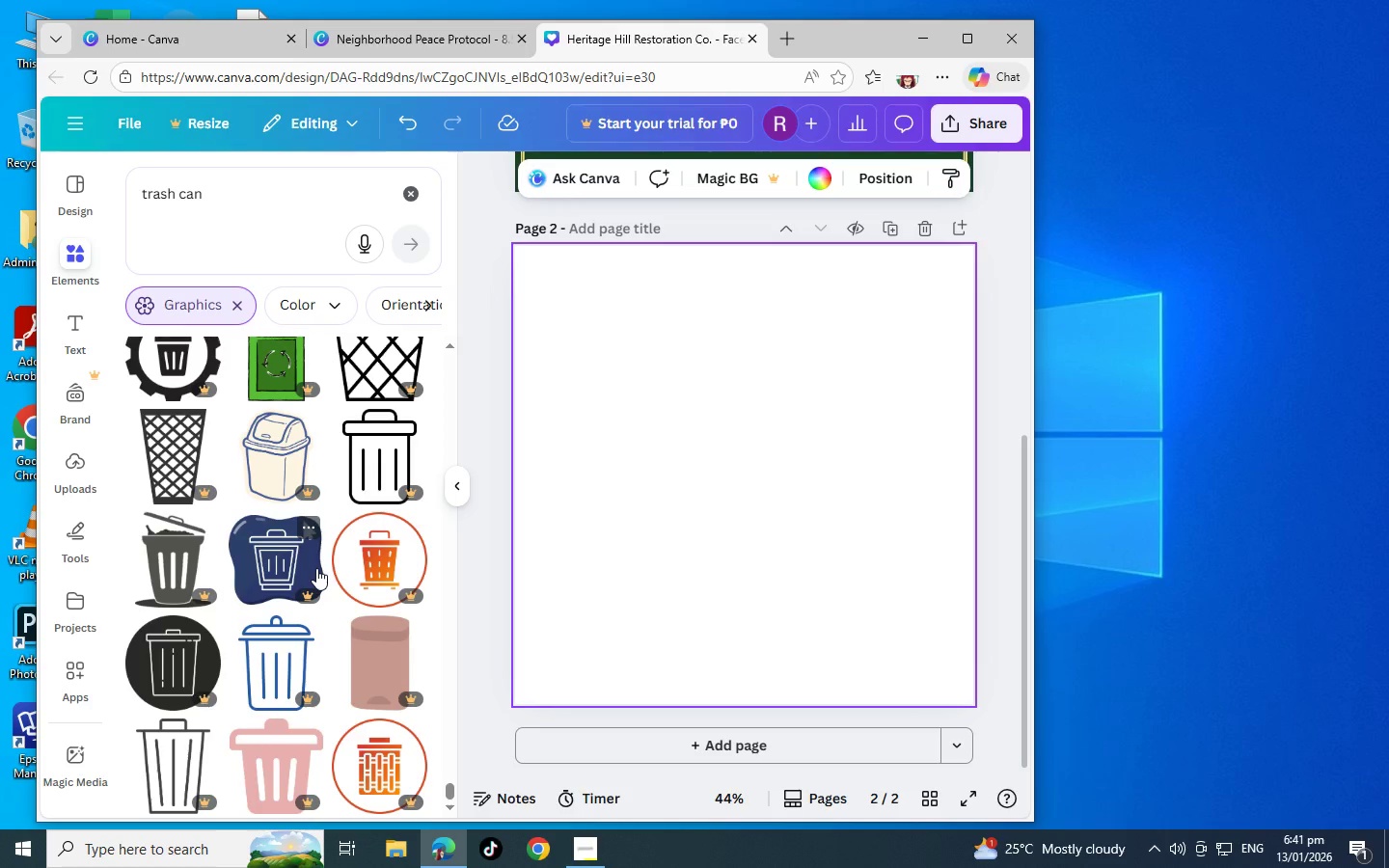 
scroll: coordinate [316, 568], scroll_direction: down, amount: 5.0
 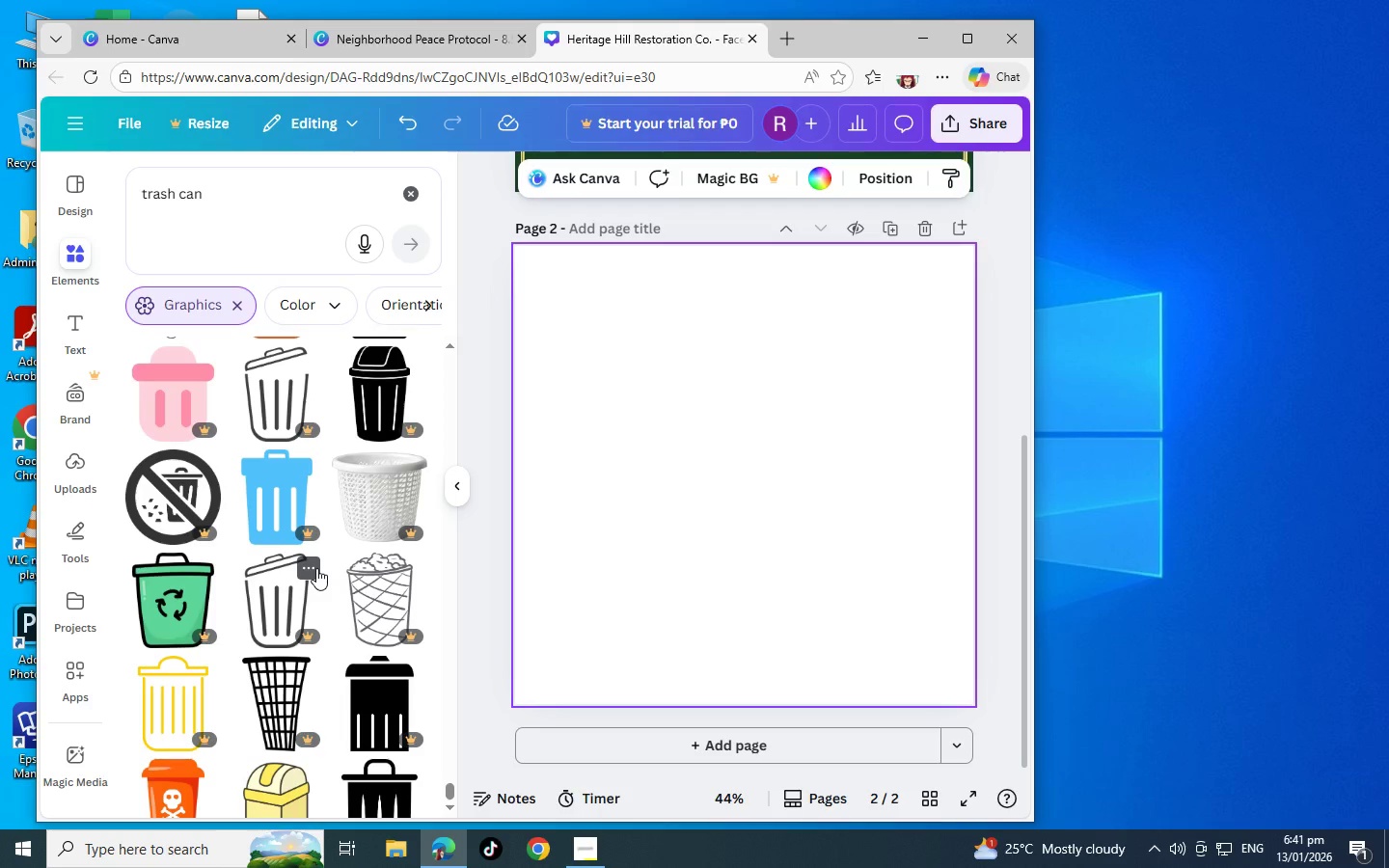 
scroll: coordinate [316, 568], scroll_direction: down, amount: 5.0
 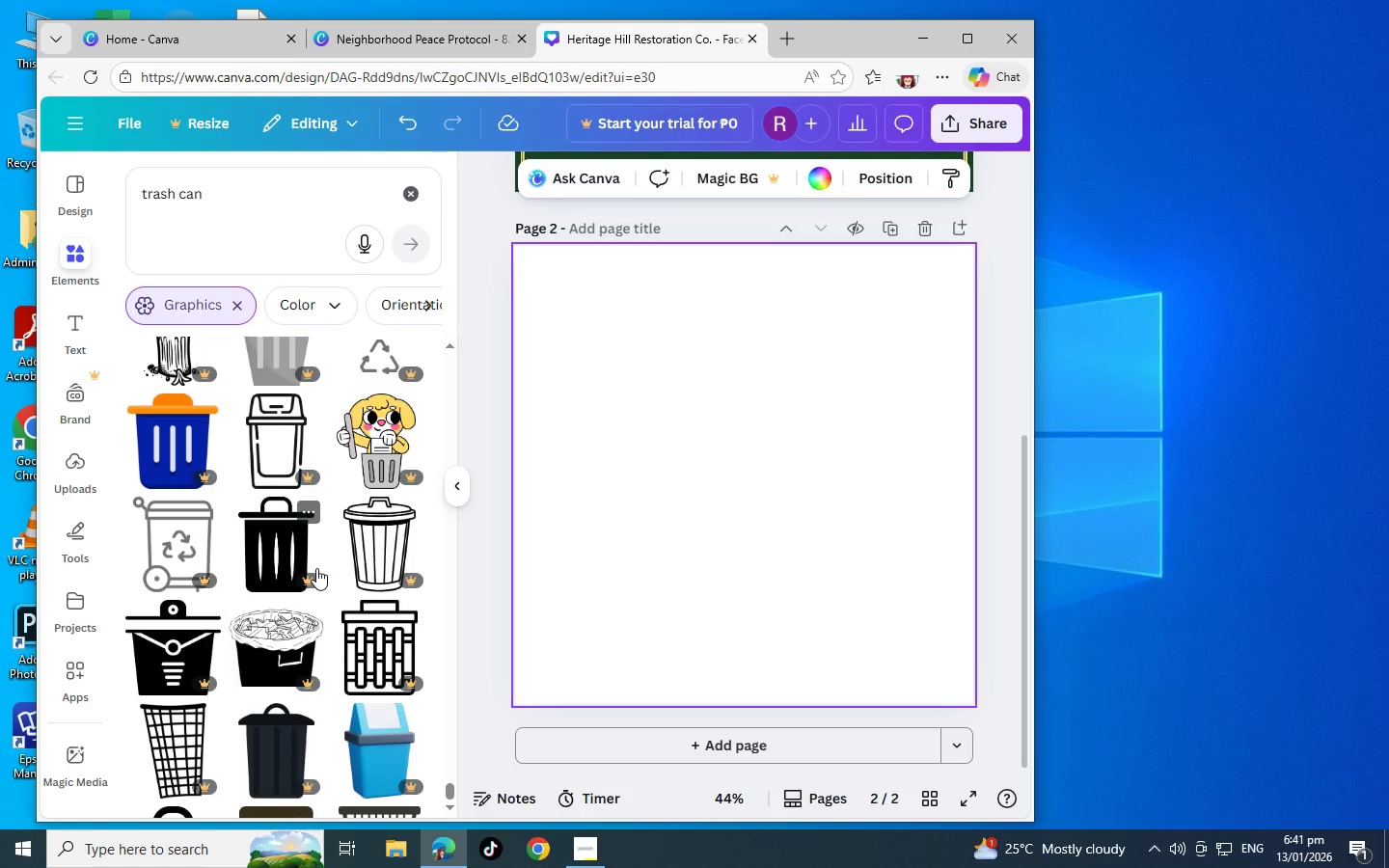 
scroll: coordinate [316, 568], scroll_direction: down, amount: 5.0
 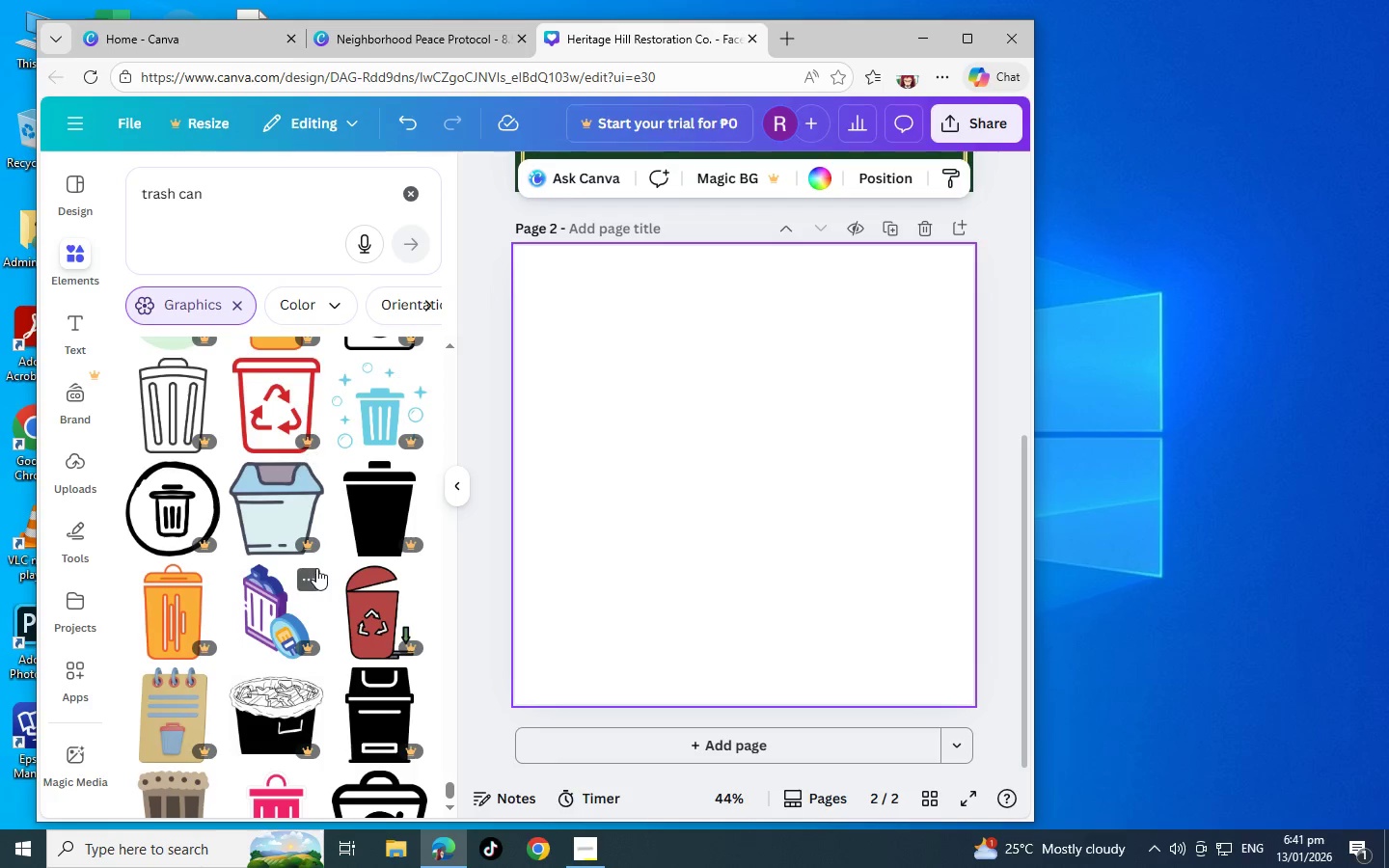 
scroll: coordinate [316, 568], scroll_direction: down, amount: 5.0
 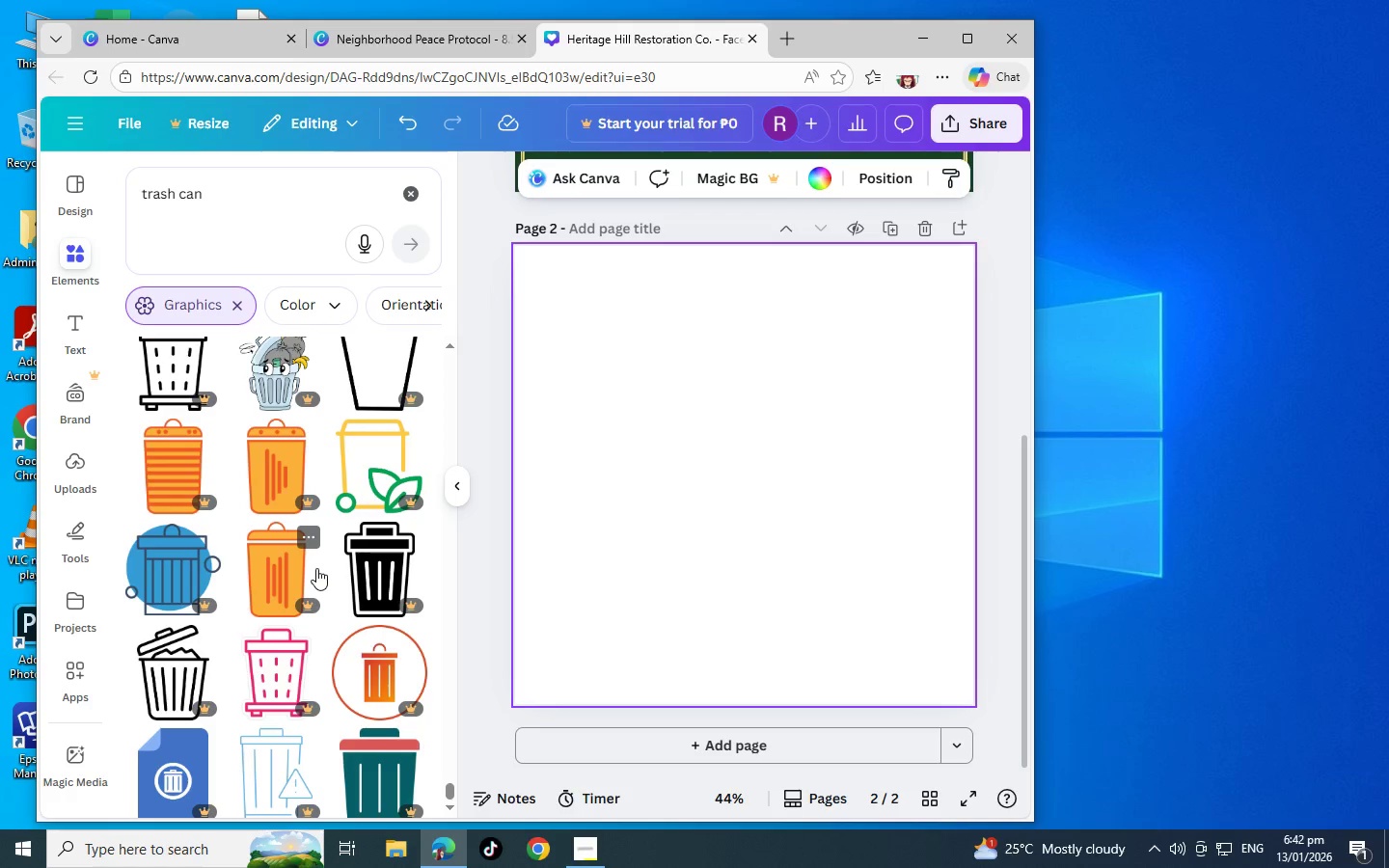 
scroll: coordinate [316, 568], scroll_direction: down, amount: 6.0
 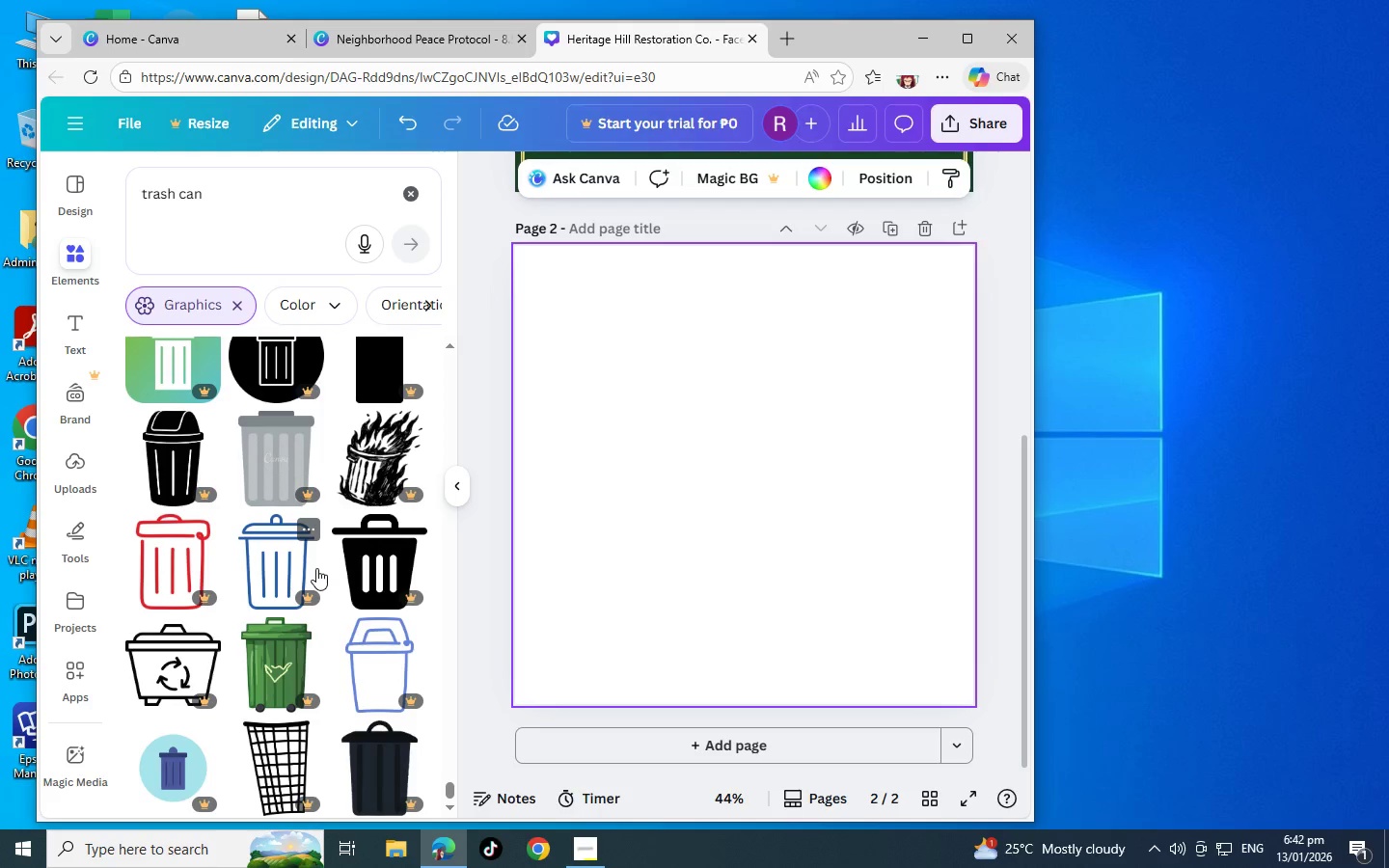 
scroll: coordinate [316, 568], scroll_direction: down, amount: 5.0
 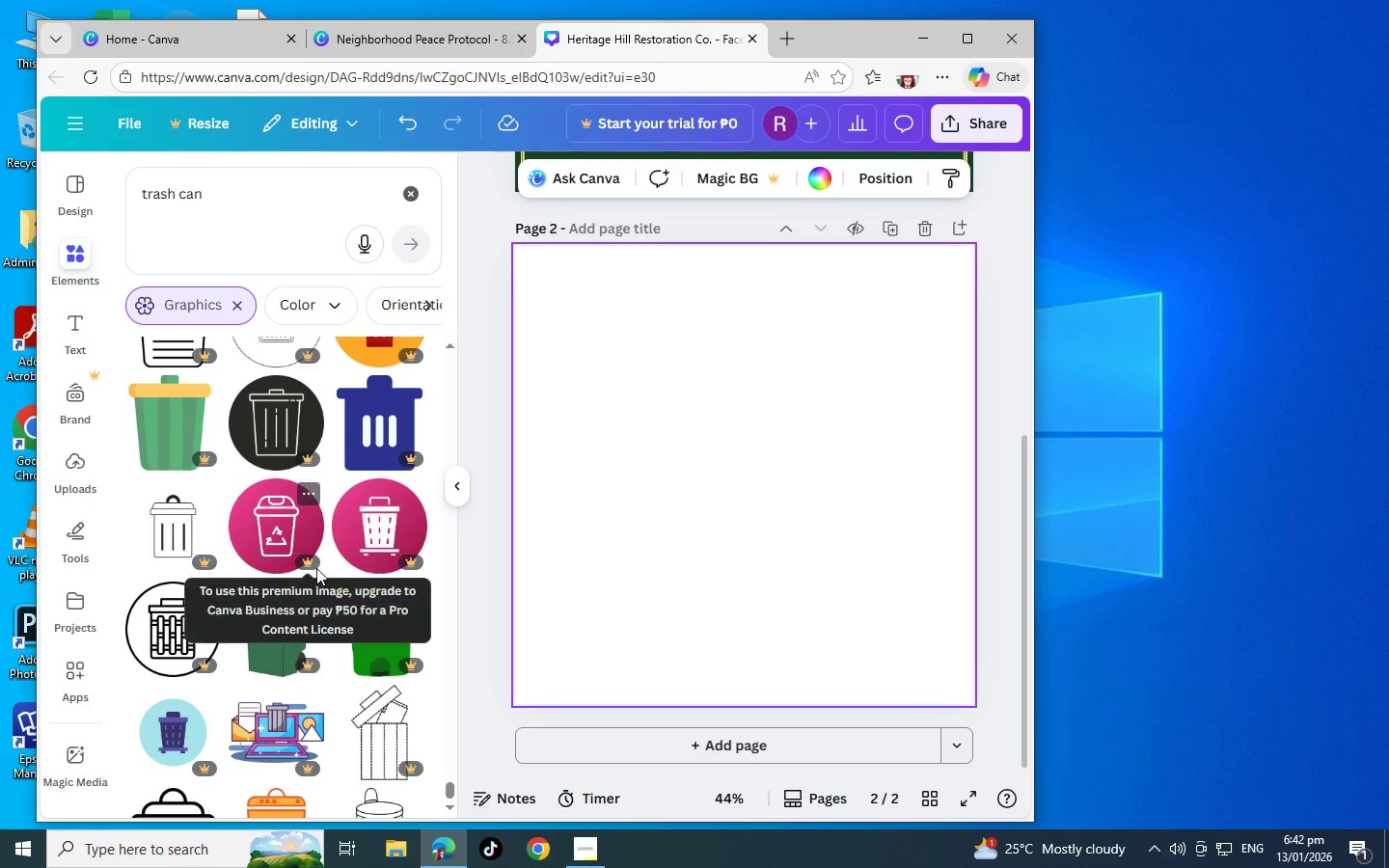 
scroll: coordinate [319, 559], scroll_direction: down, amount: 5.0
 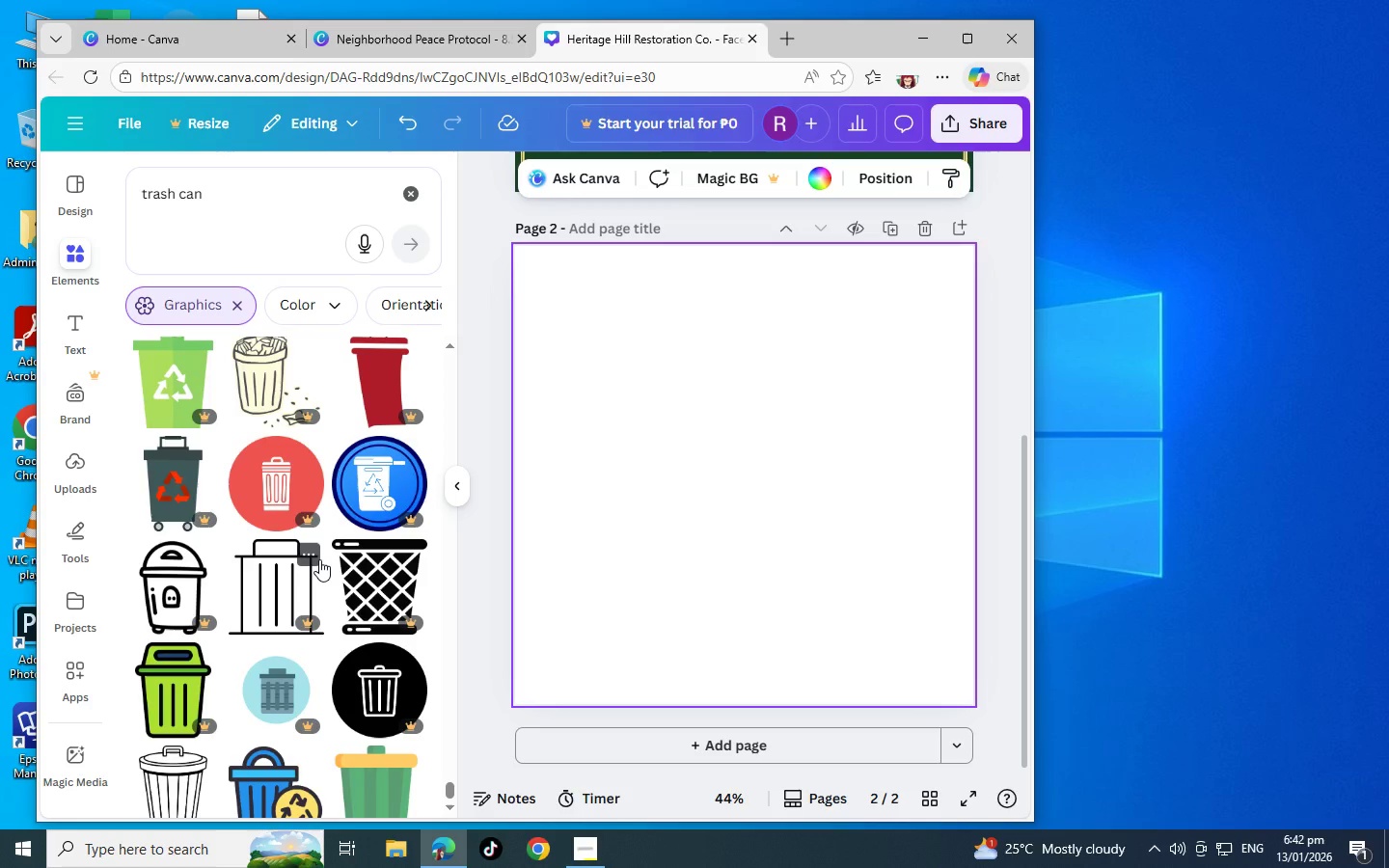 
scroll: coordinate [243, 493], scroll_direction: down, amount: 7.0
 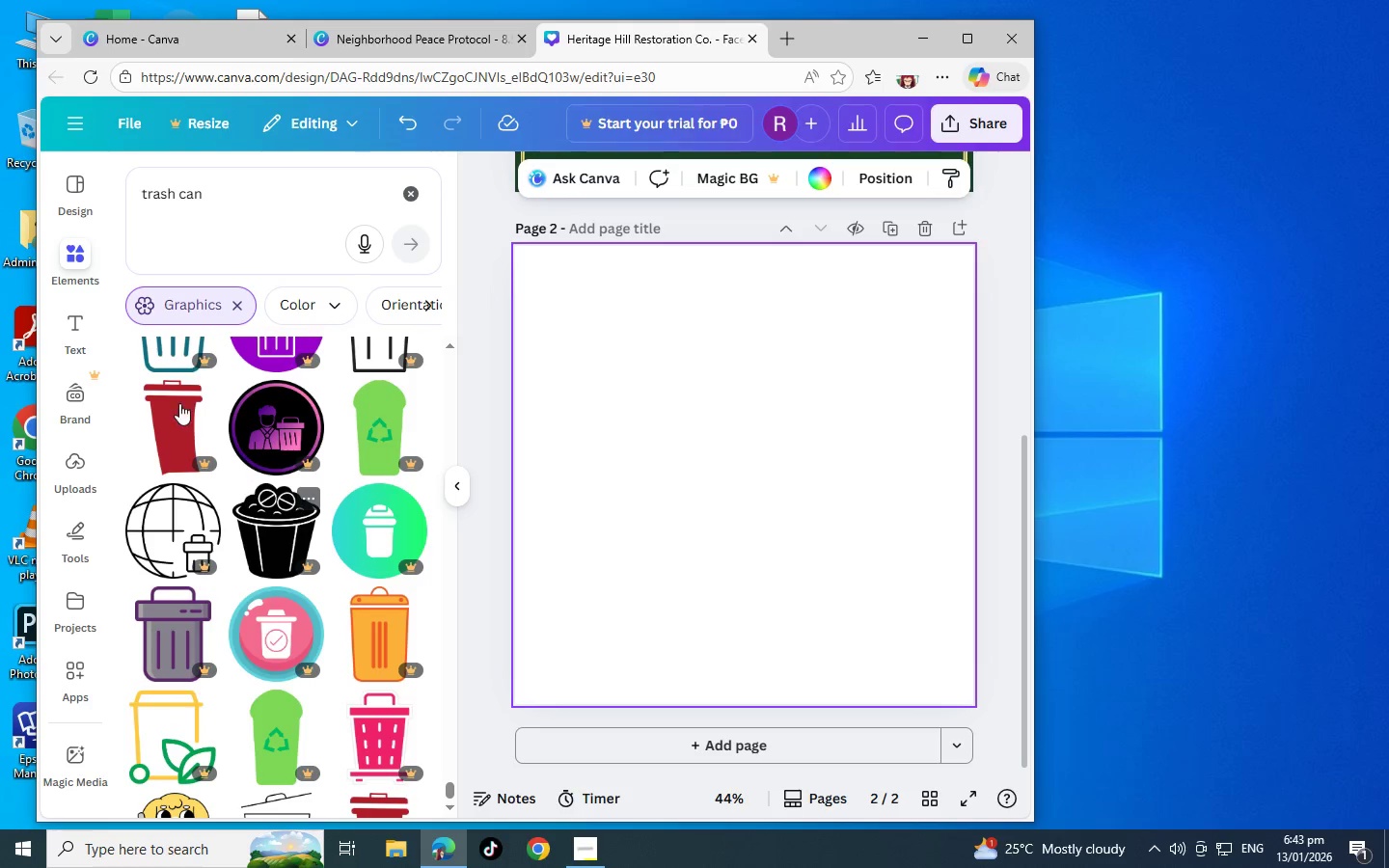 
scroll: coordinate [170, 391], scroll_direction: down, amount: 4.0
 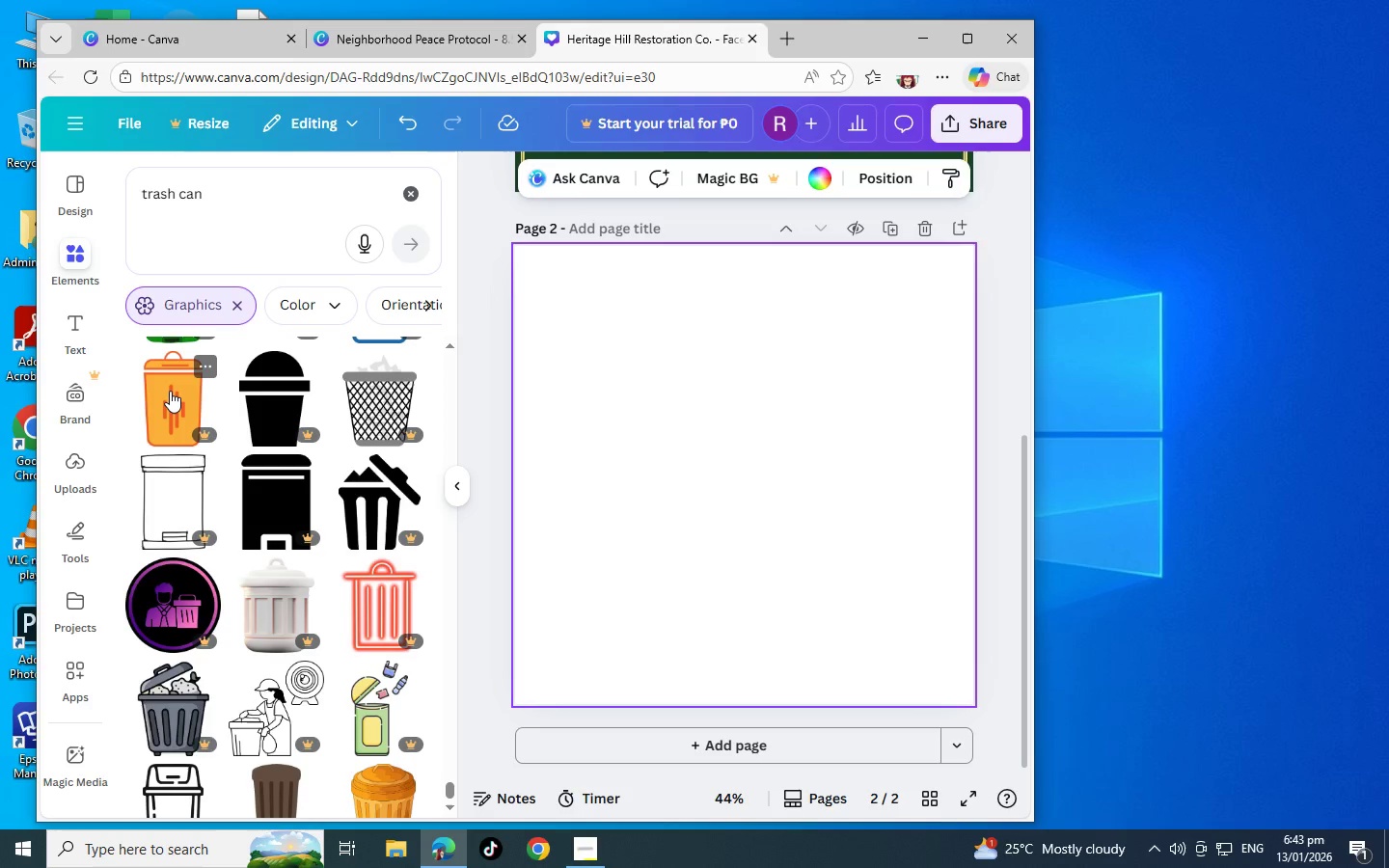 
wait(11.55)
 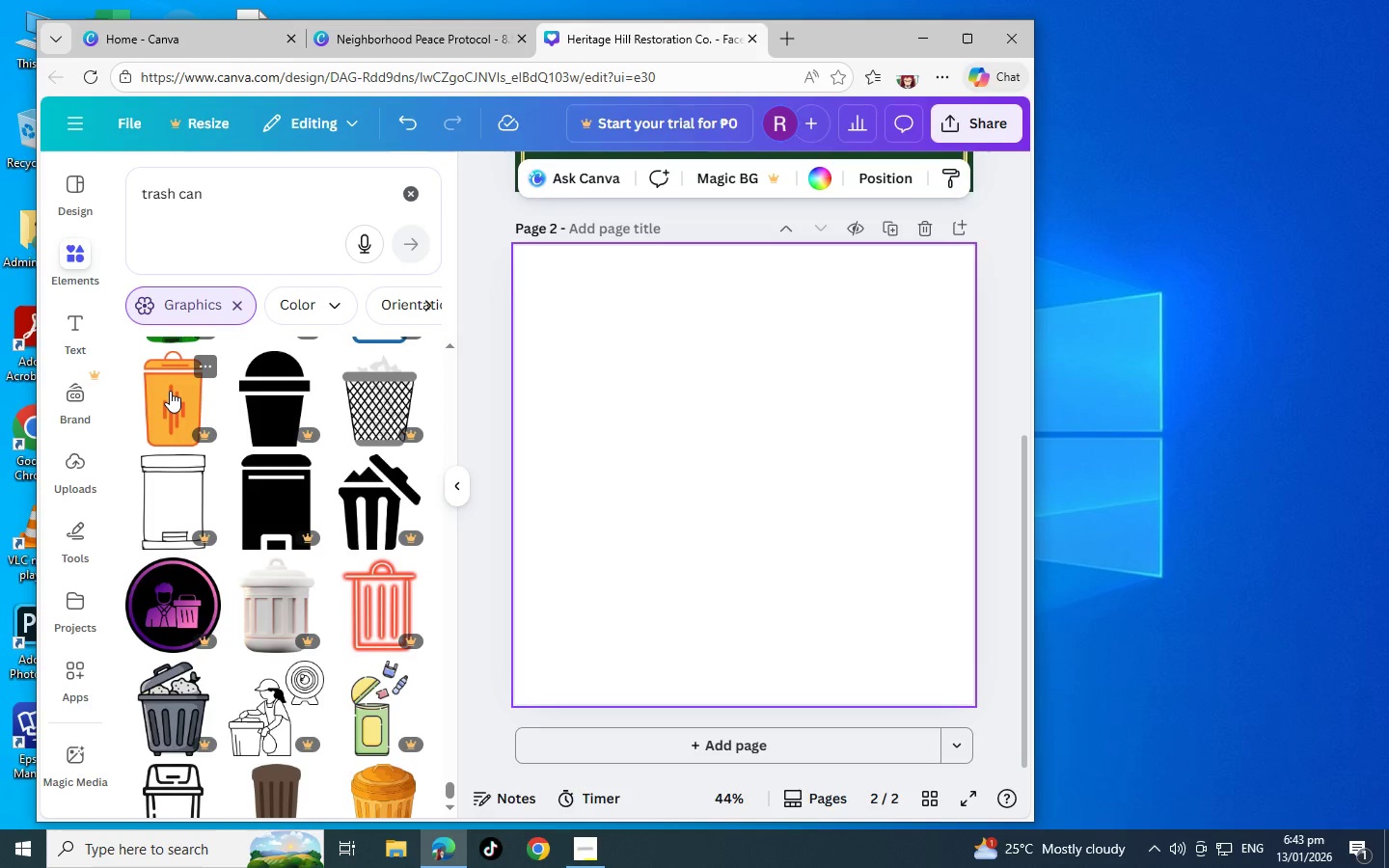 
scroll: coordinate [167, 381], scroll_direction: down, amount: 1.0
 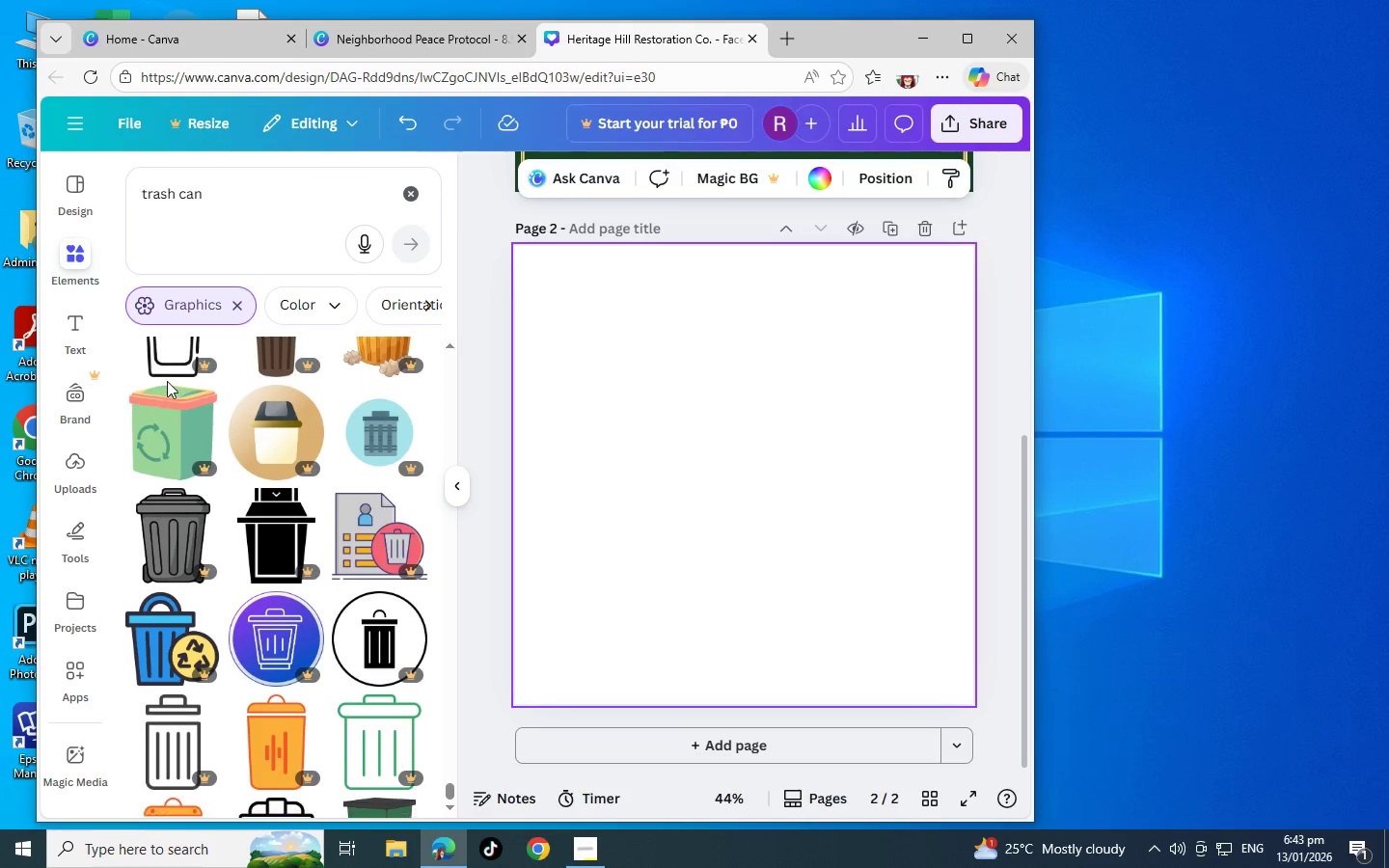 
wait(5.25)
 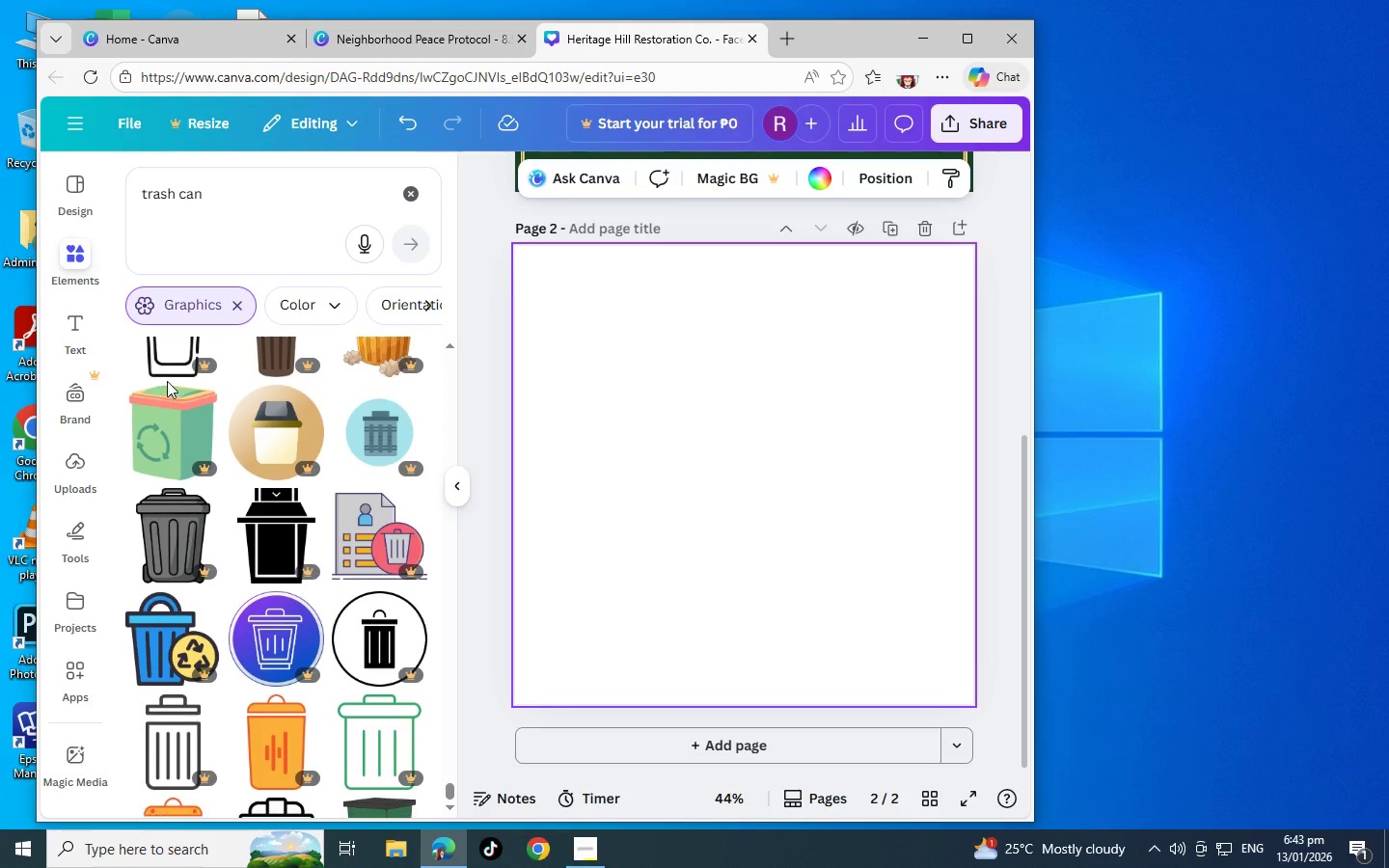 
scroll: coordinate [168, 381], scroll_direction: down, amount: 6.0
 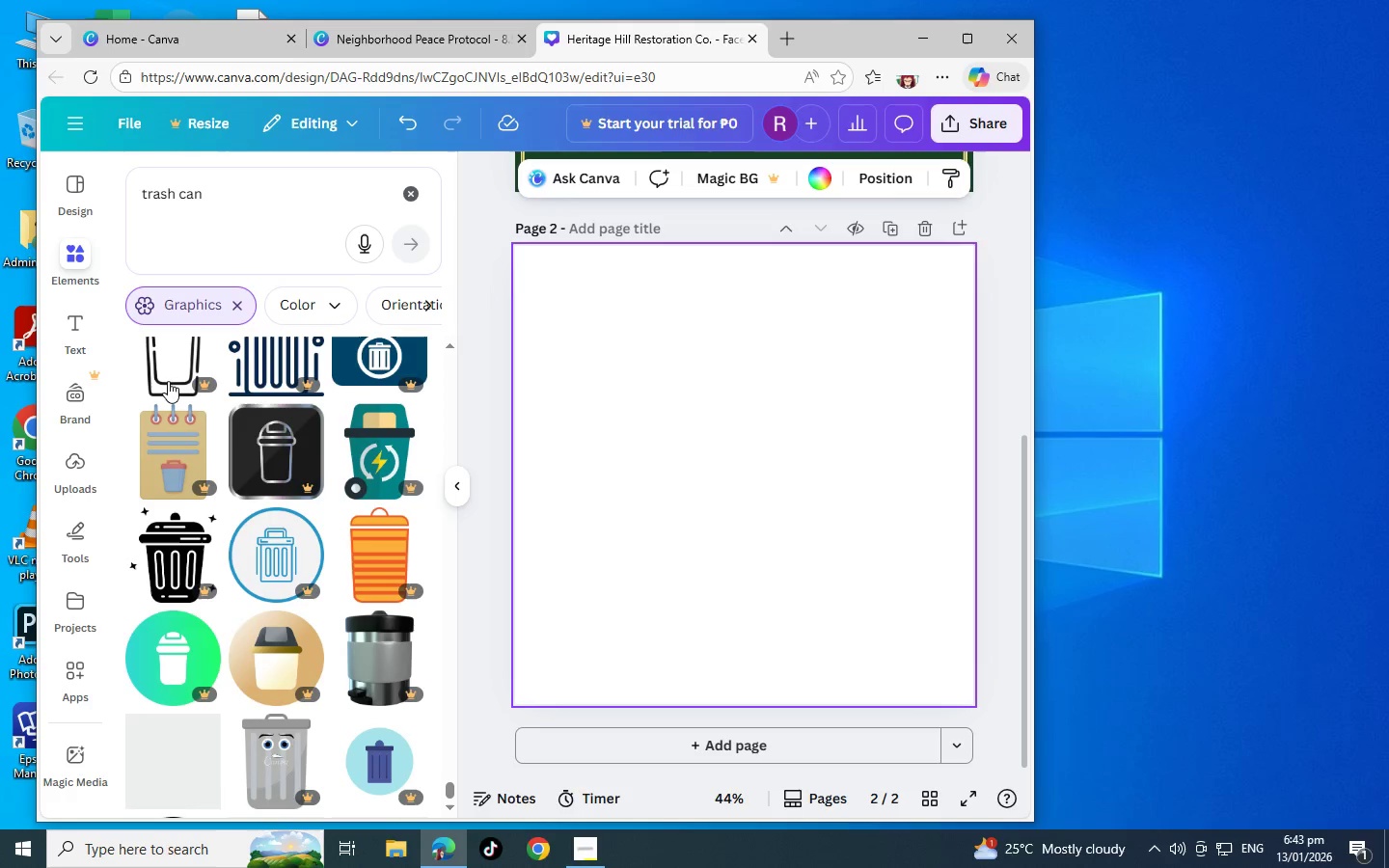 
scroll: coordinate [168, 381], scroll_direction: down, amount: 6.0
 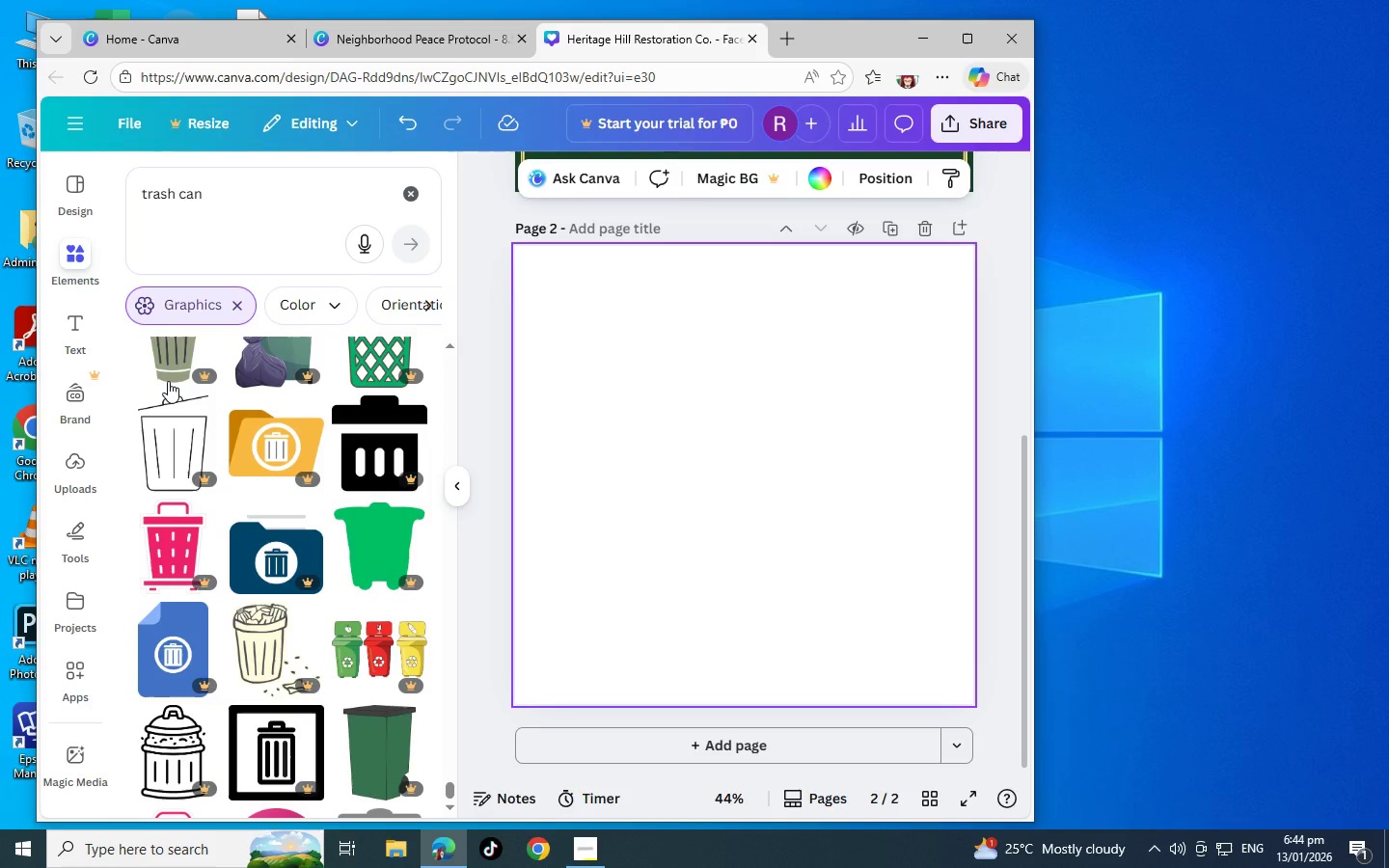 
scroll: coordinate [168, 381], scroll_direction: down, amount: 6.0
 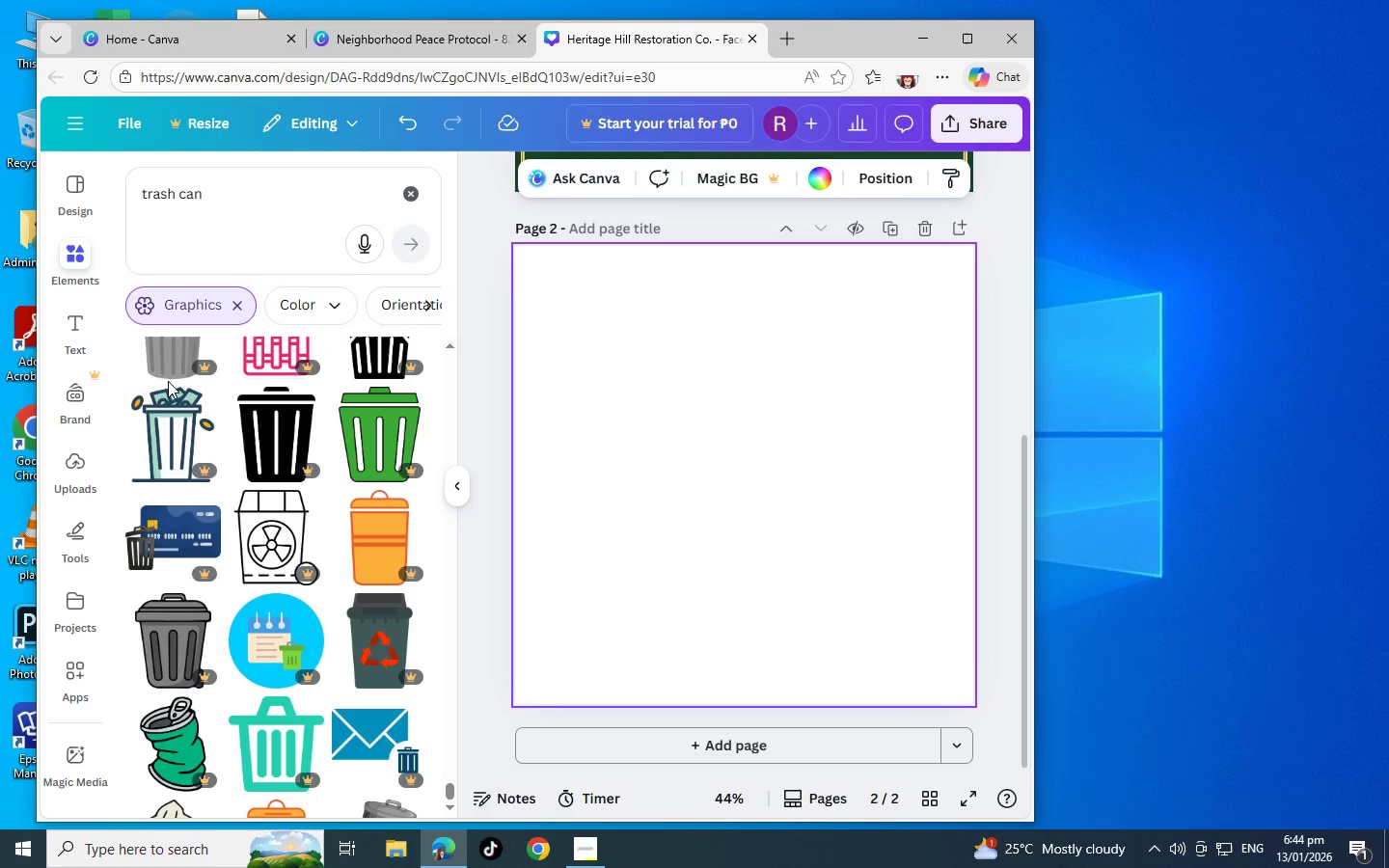 
scroll: coordinate [168, 381], scroll_direction: down, amount: 6.0
 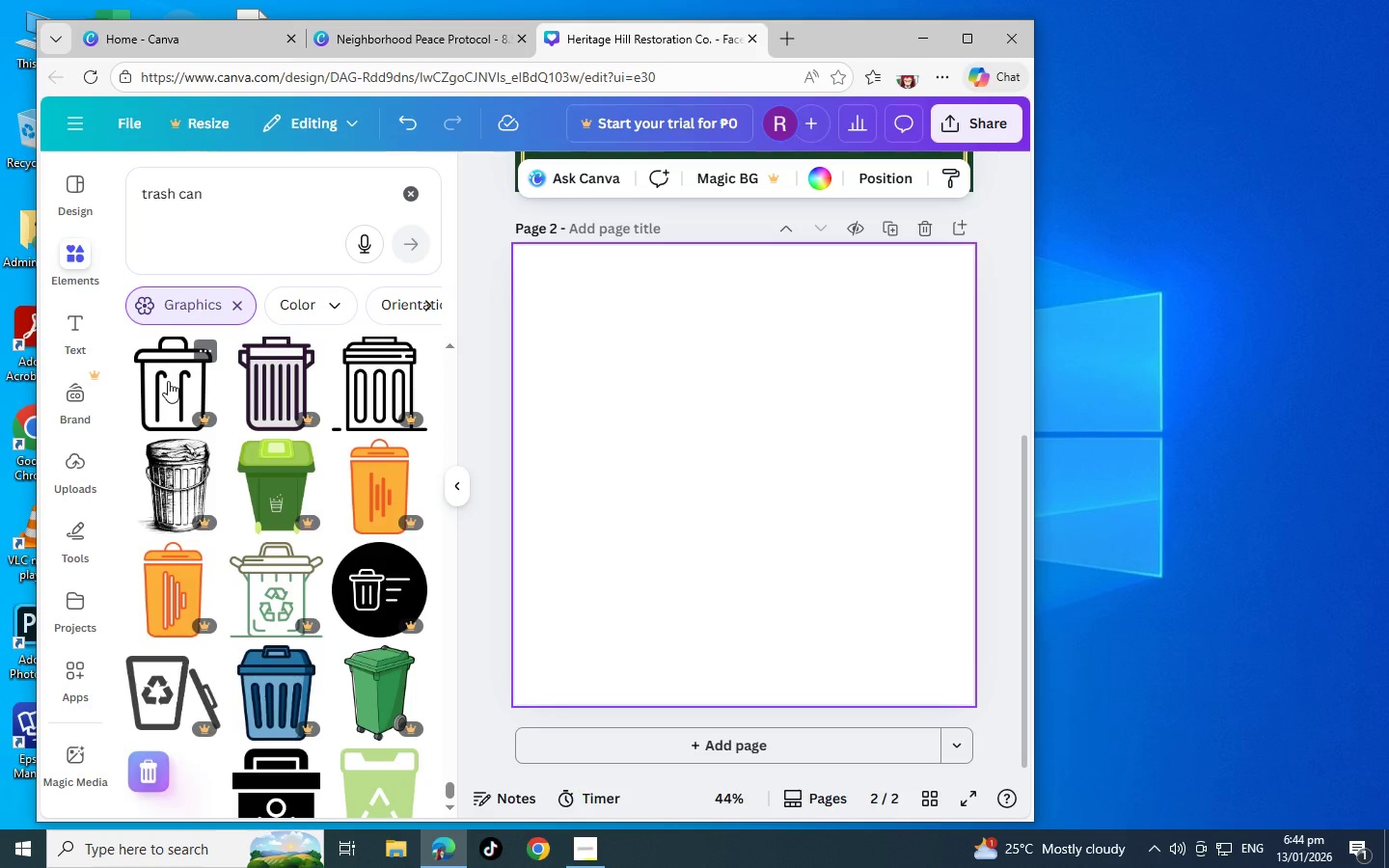 
scroll: coordinate [168, 381], scroll_direction: down, amount: 6.0
 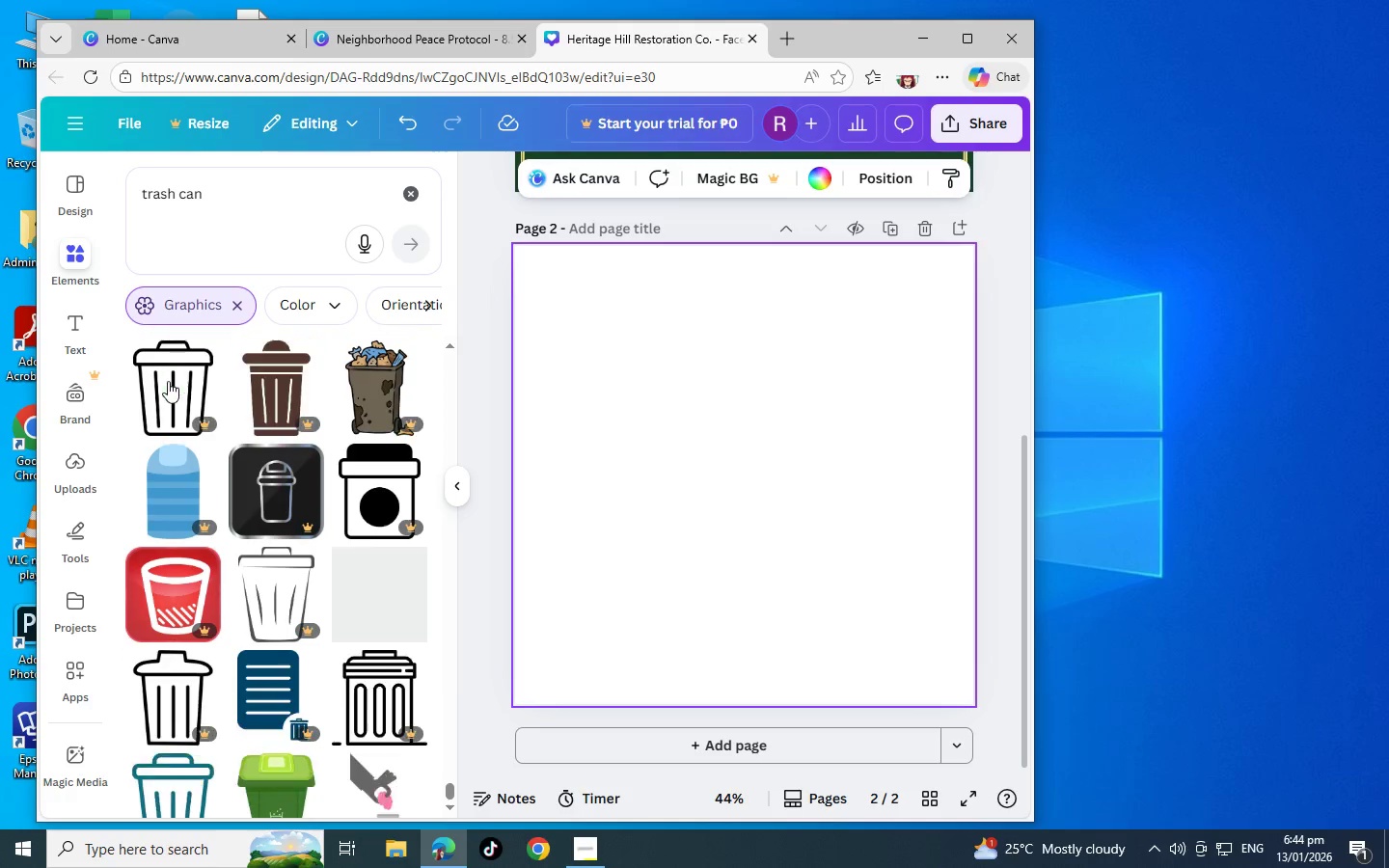 
scroll: coordinate [168, 381], scroll_direction: down, amount: 7.0
 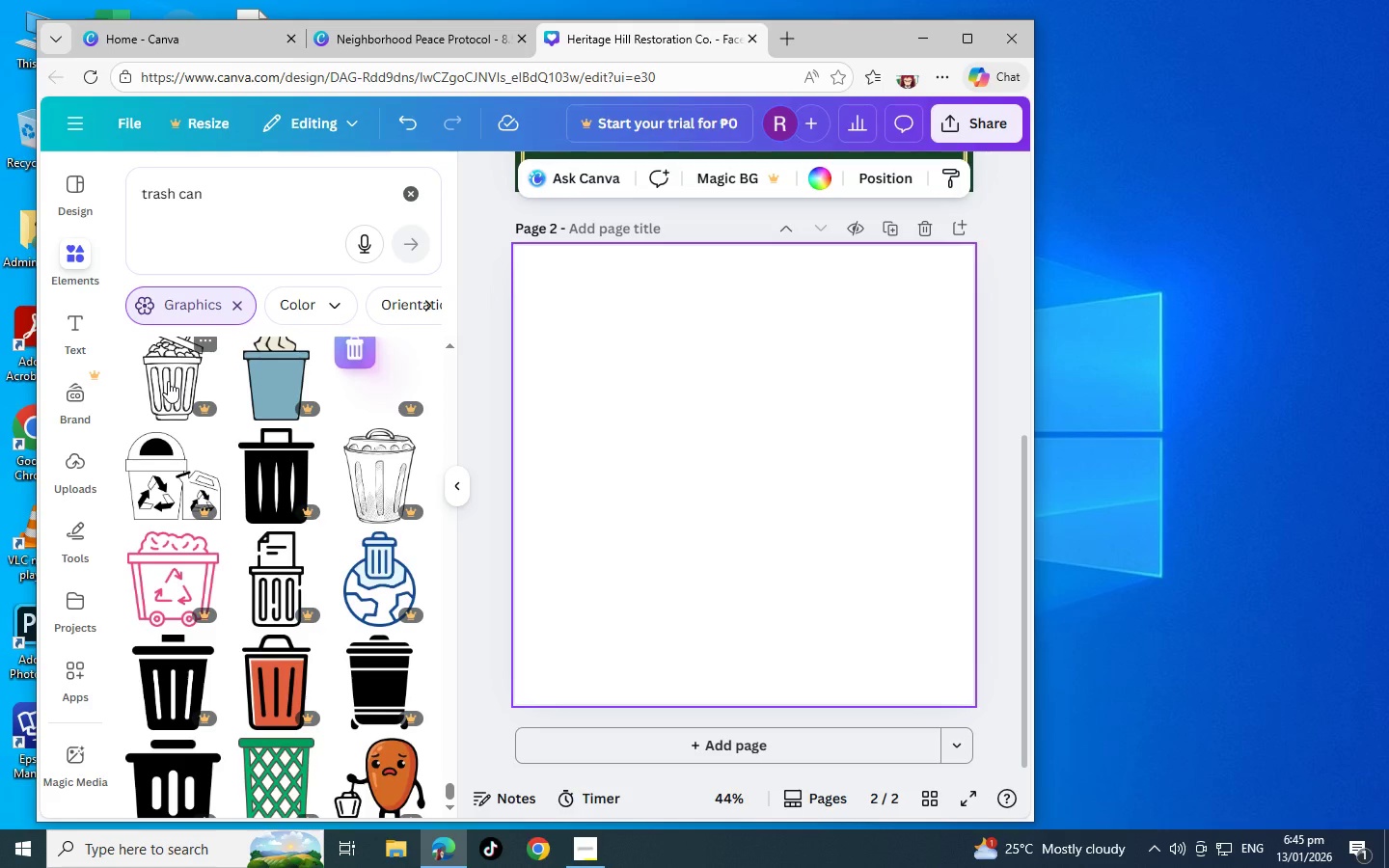 
scroll: coordinate [168, 381], scroll_direction: down, amount: 5.0
 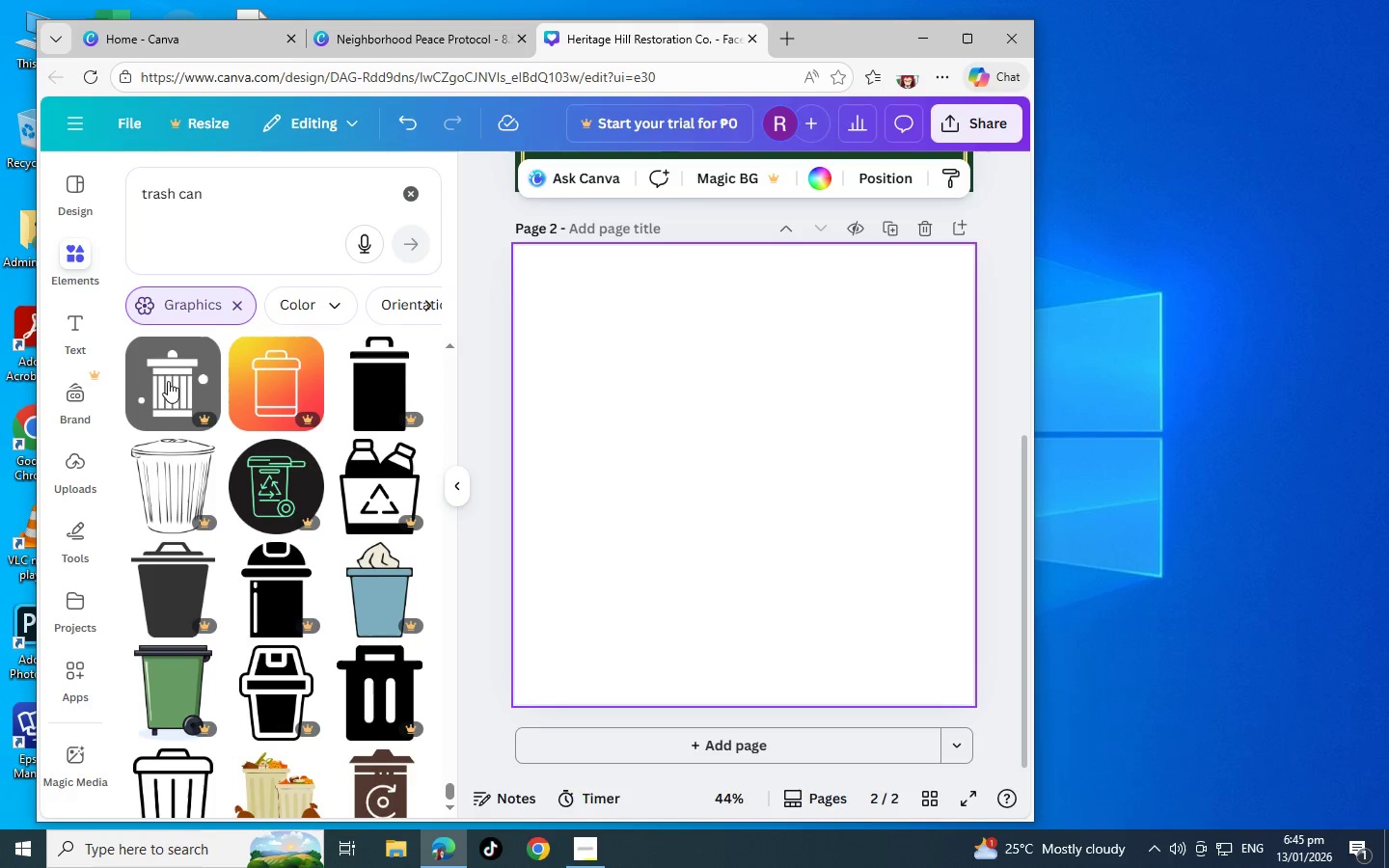 
scroll: coordinate [178, 406], scroll_direction: down, amount: 10.0
 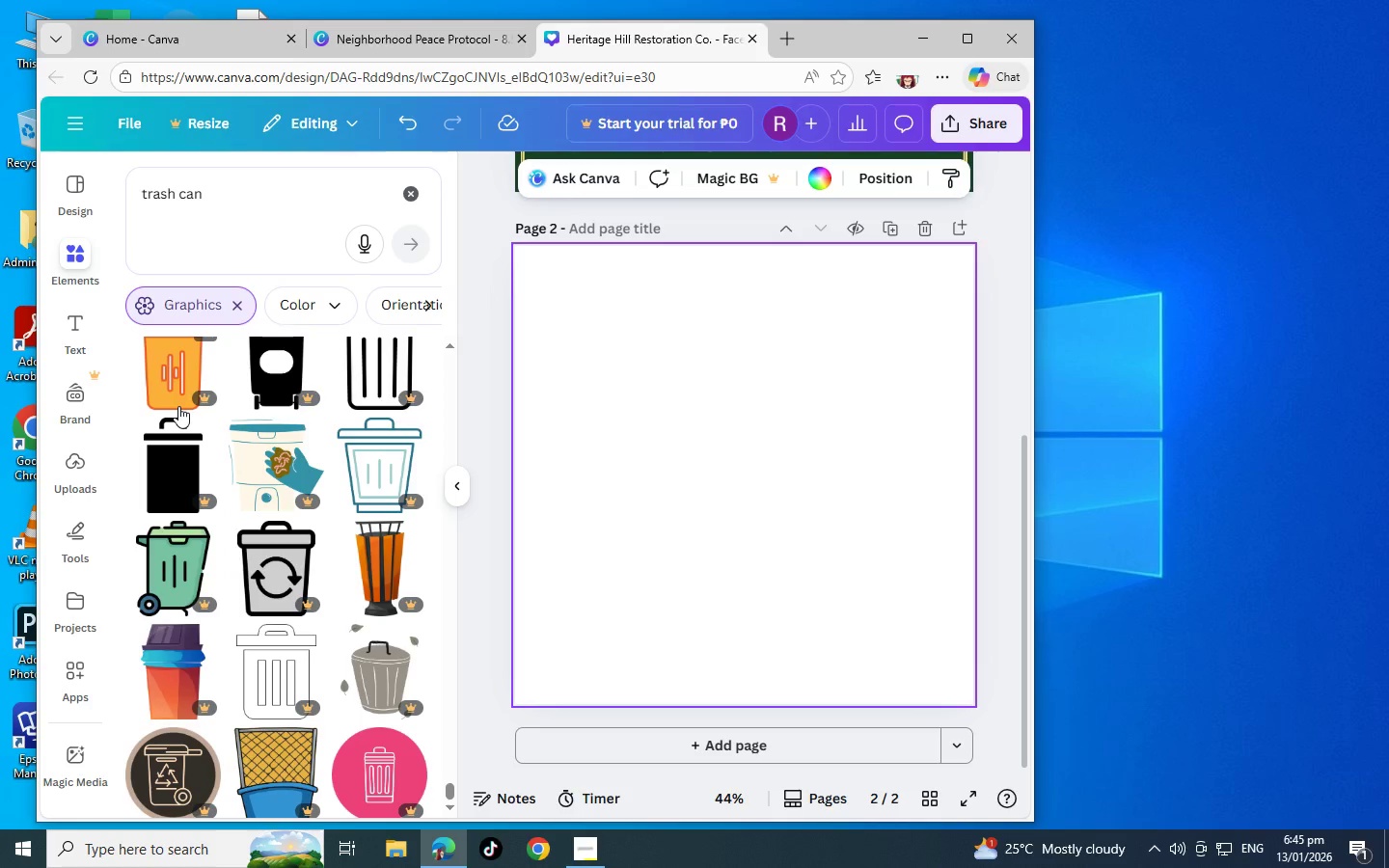 
wait(10.17)
 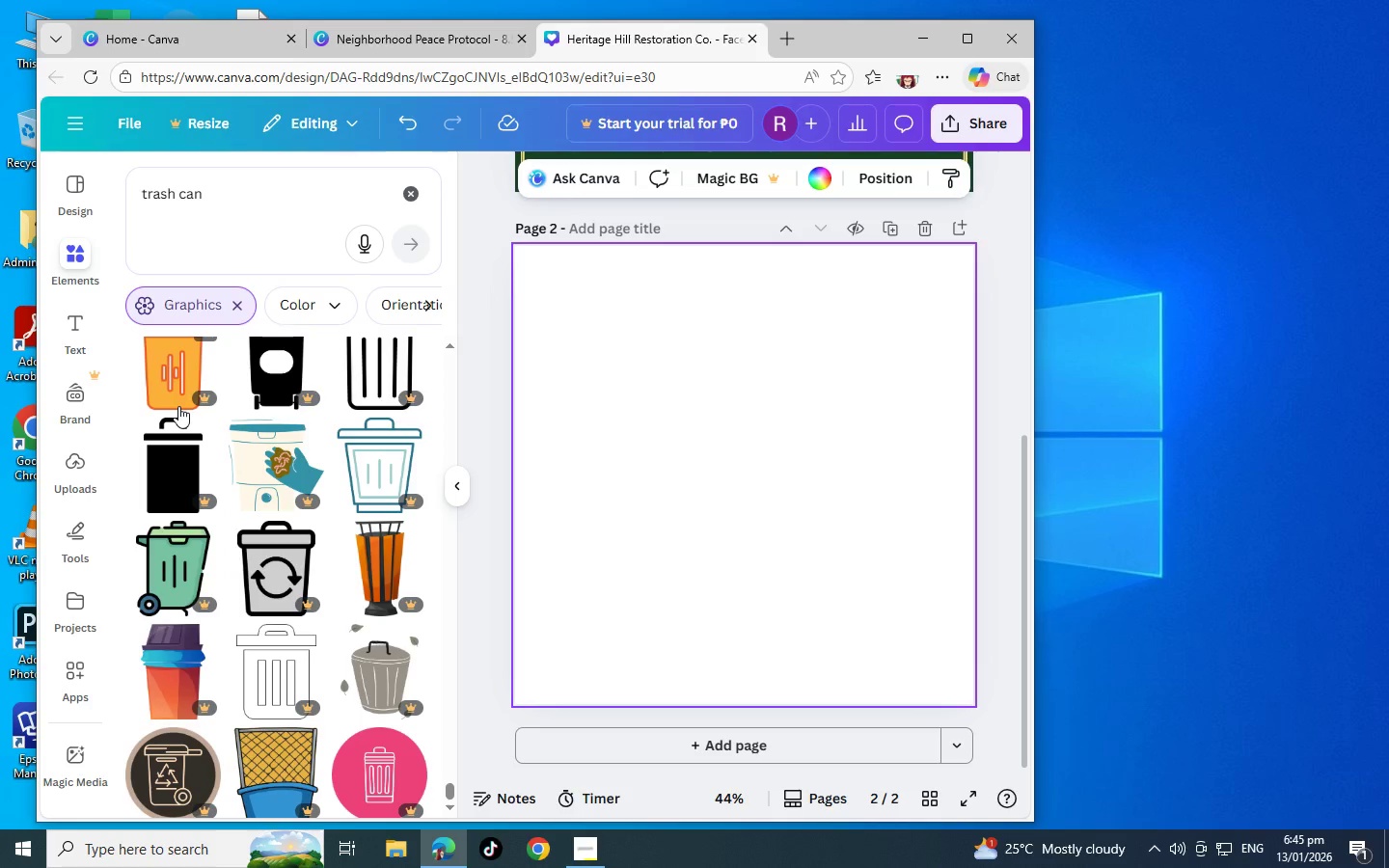 
scroll: coordinate [178, 406], scroll_direction: down, amount: 1.0
 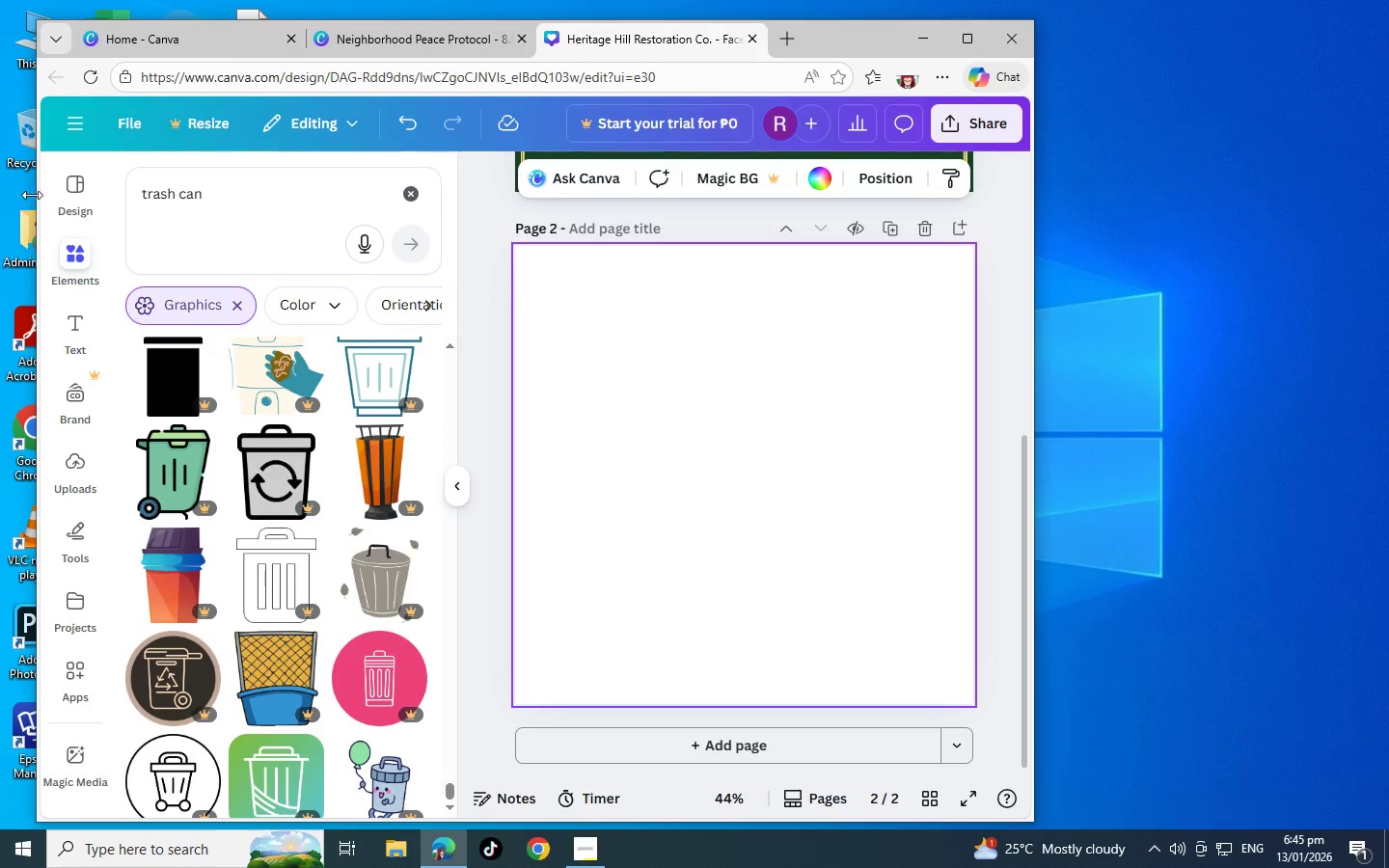 
left_click_drag(start_coordinate=[282, 199], to_coordinate=[0, 151])
 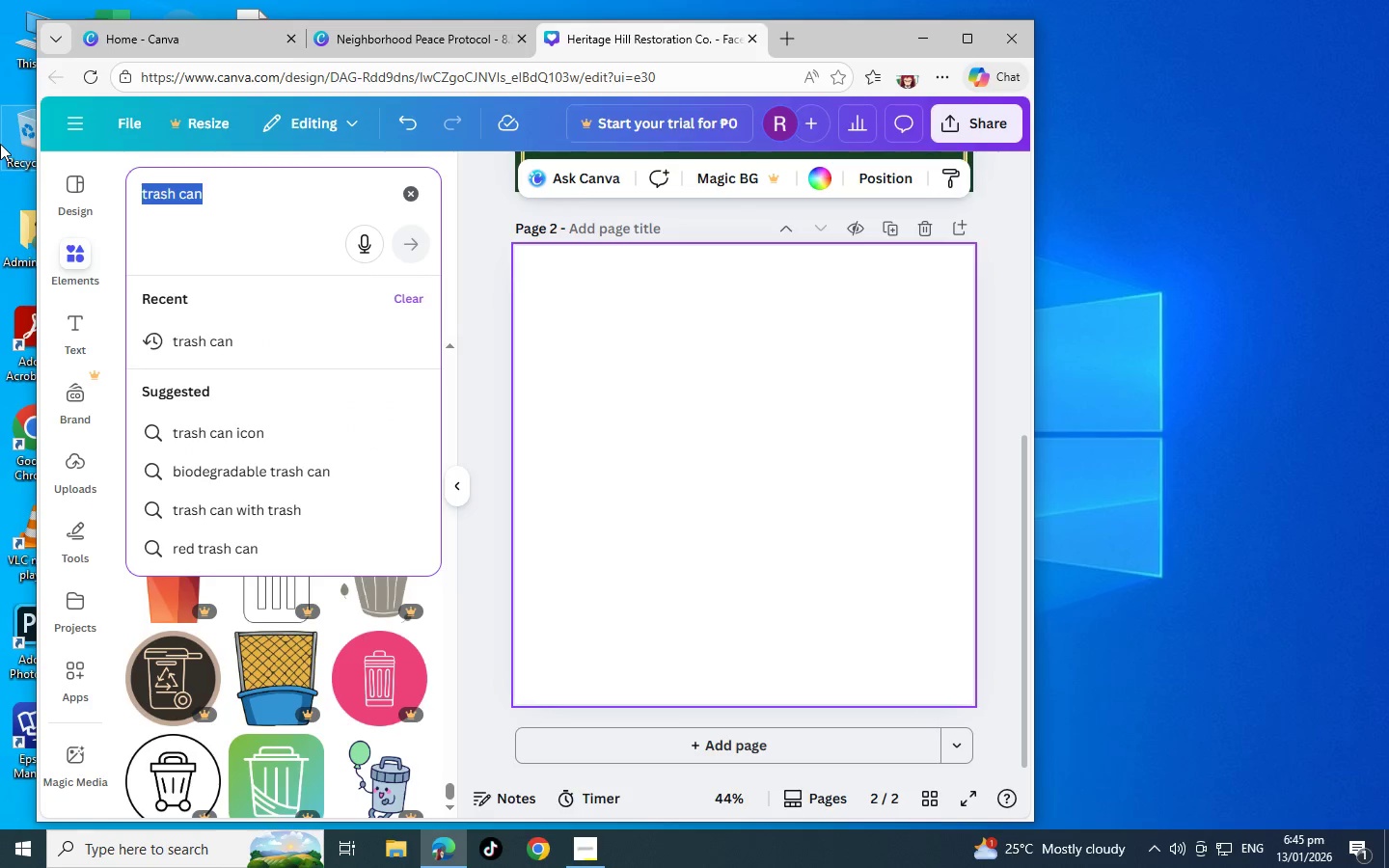 
type(BROO)
 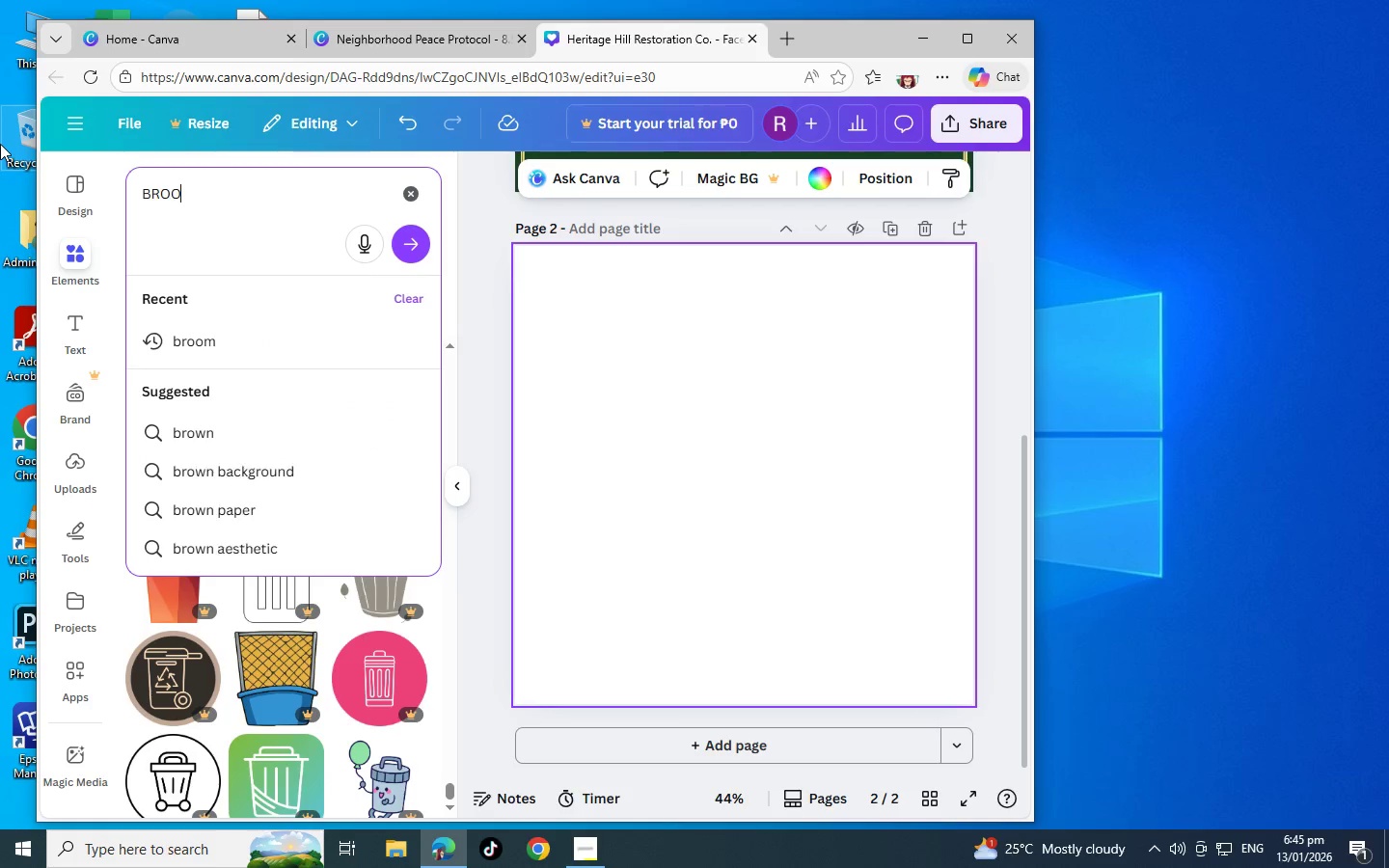 
key(Control+ControlLeft)
 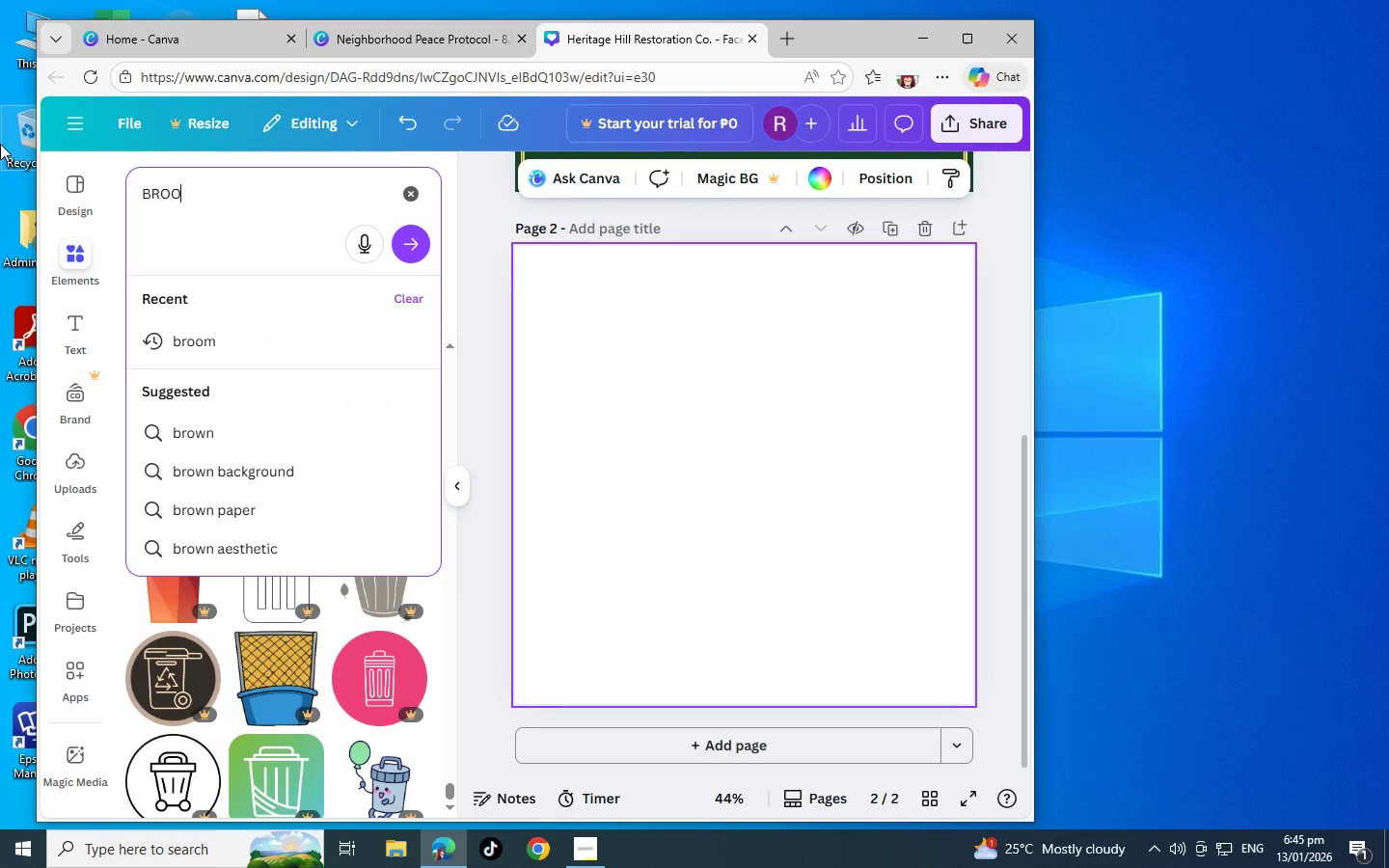 
hold_key(key=Backspace, duration=1.0)
 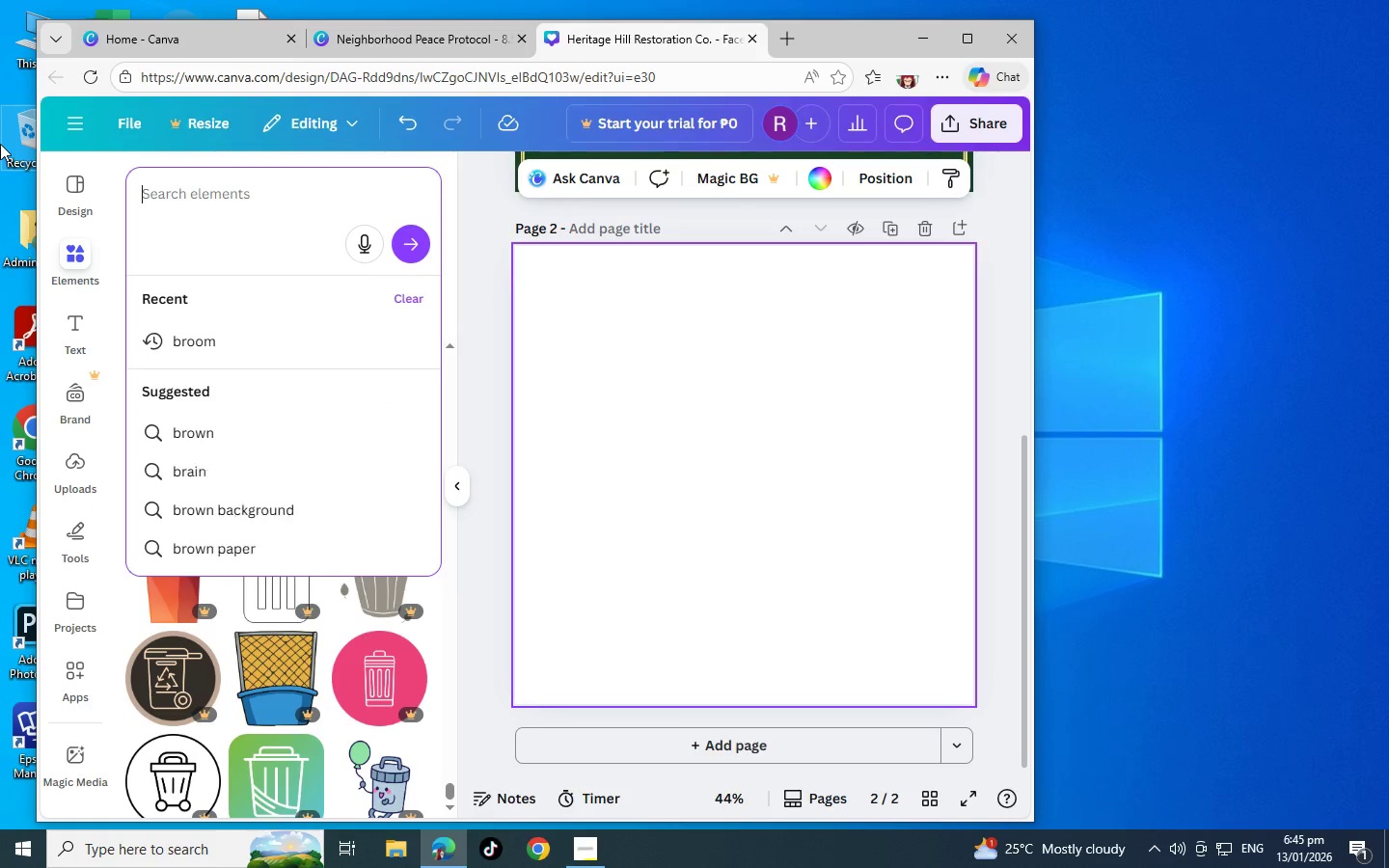 
key(Backspace)
 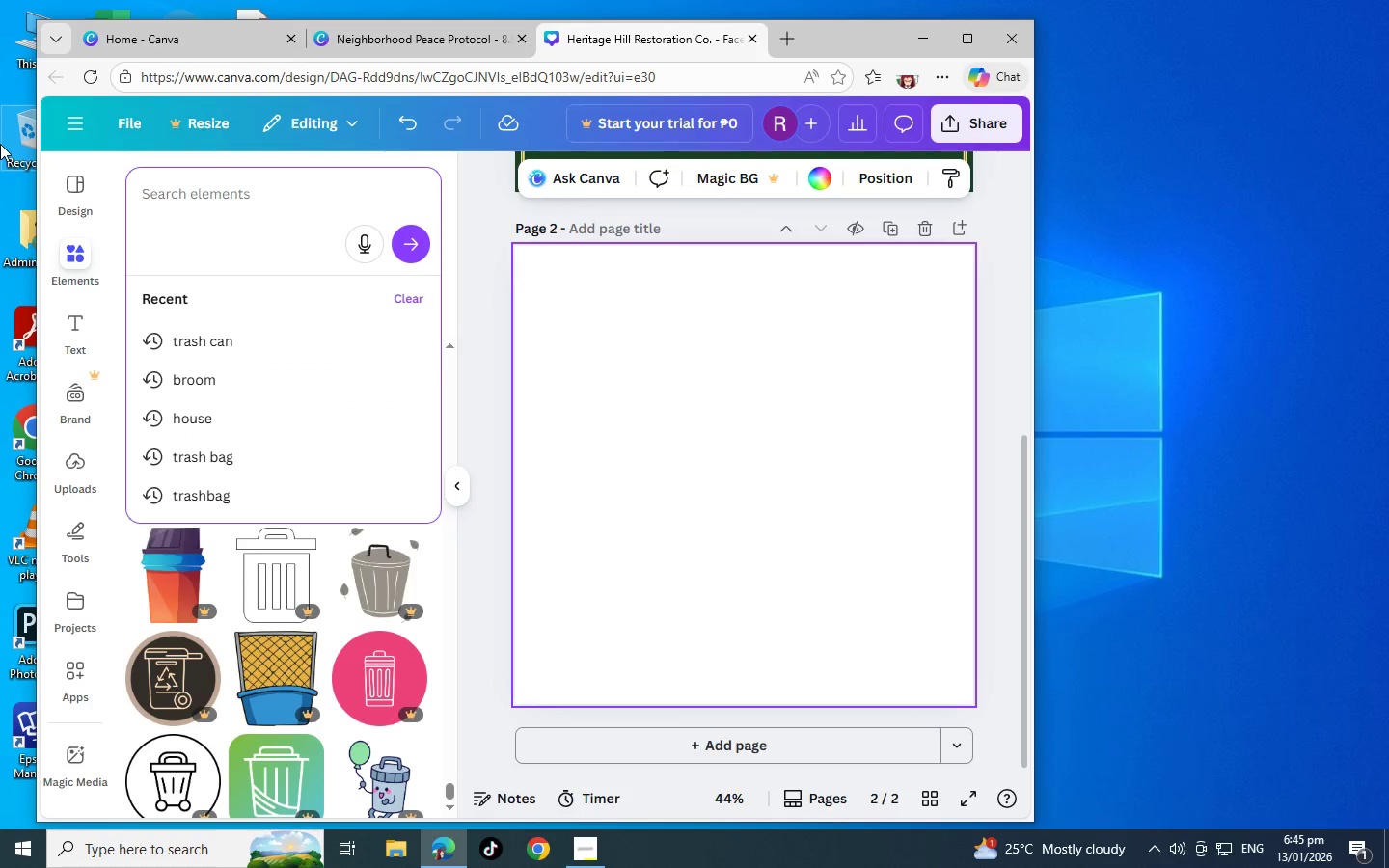 
key(Backspace)
 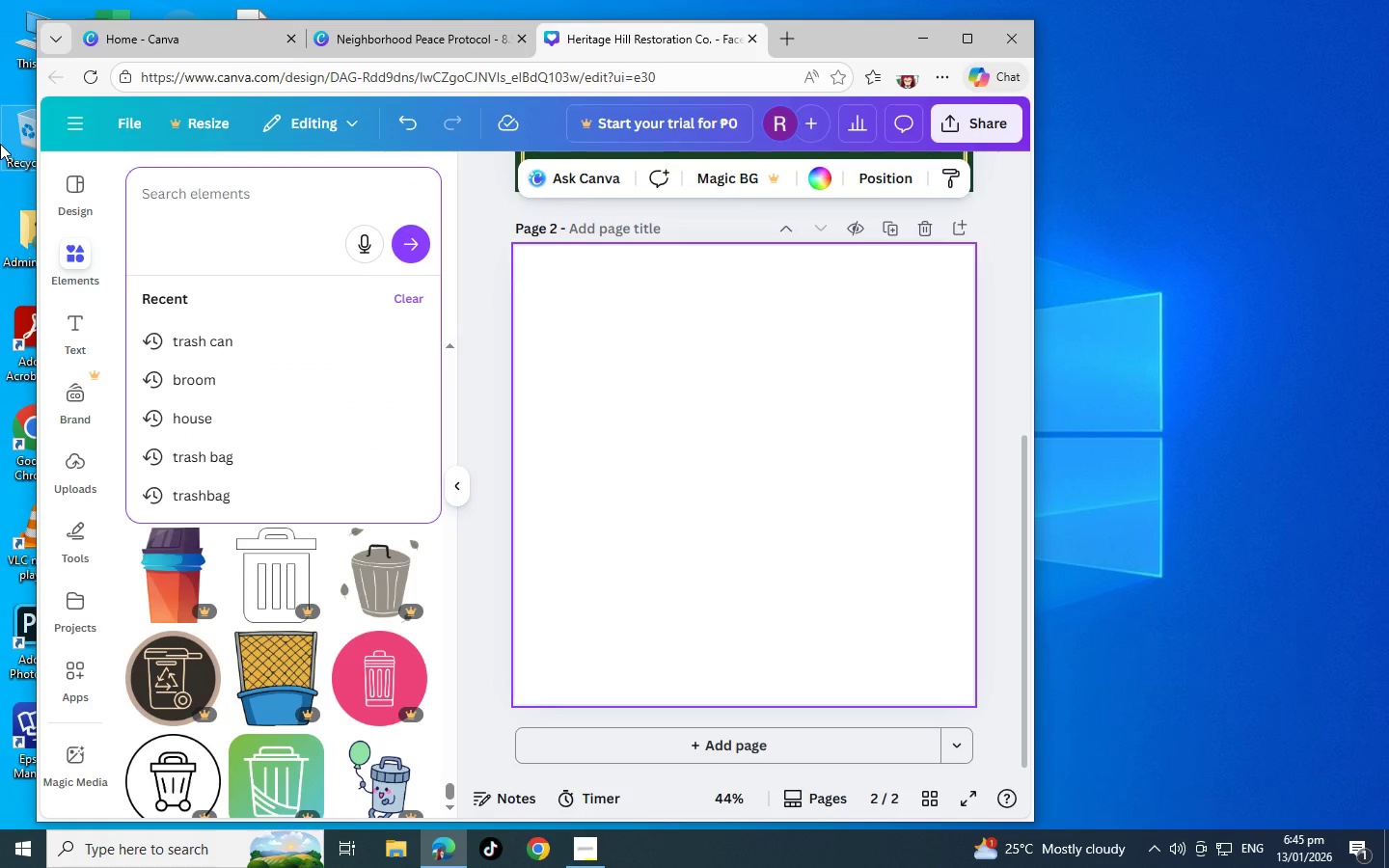 
key(Backspace)
 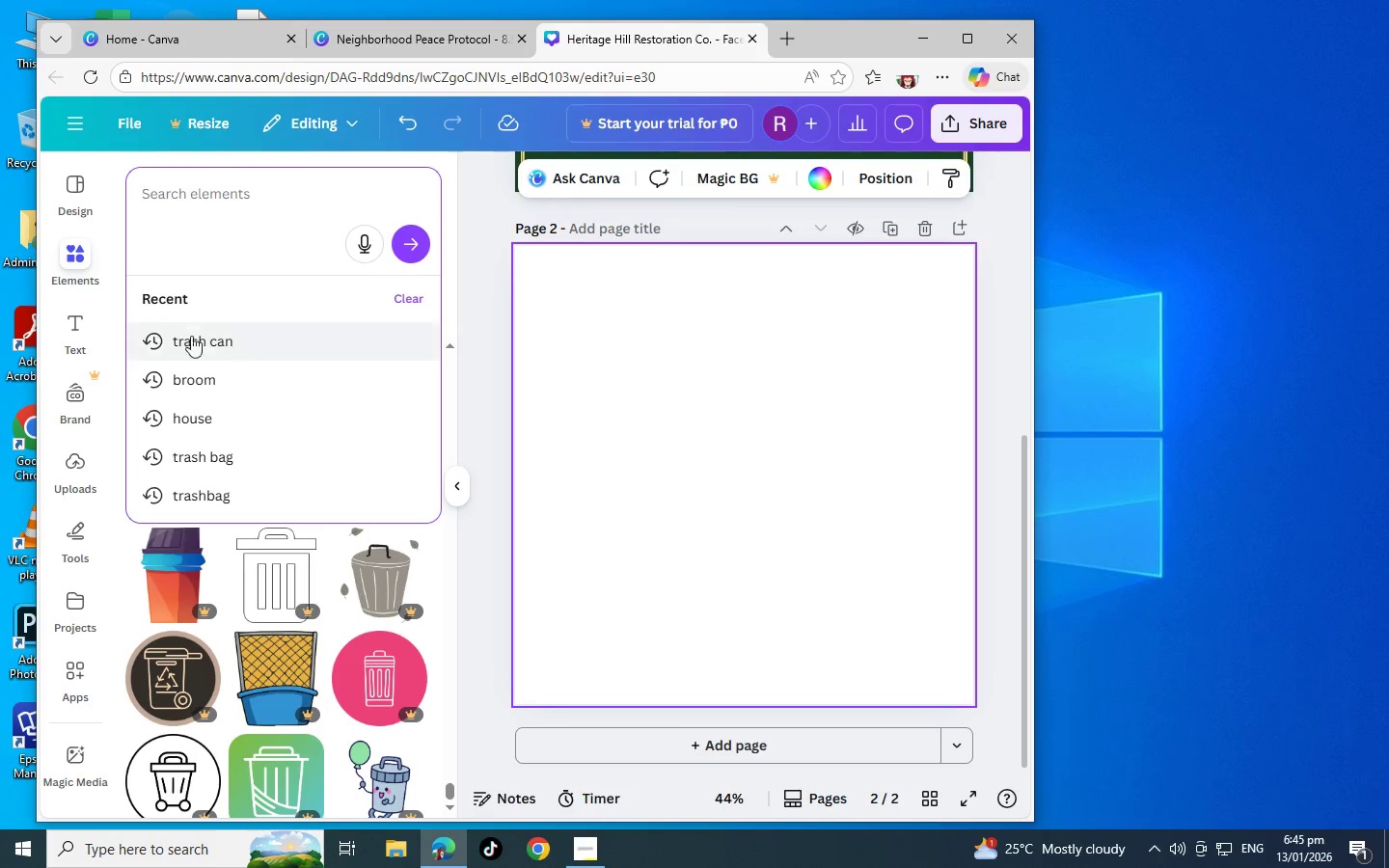 
wait(5.31)
 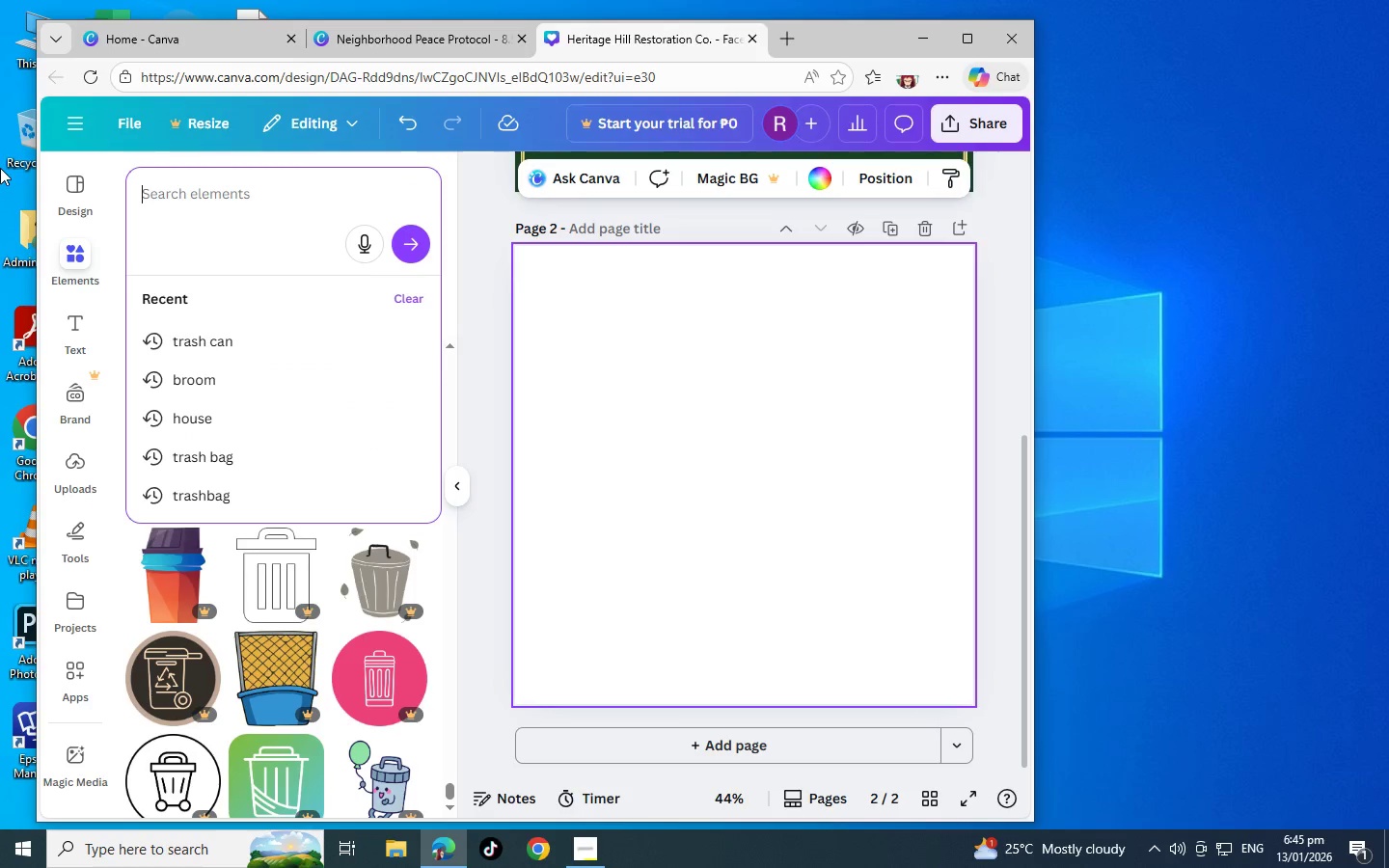 
type(SHAPE)
 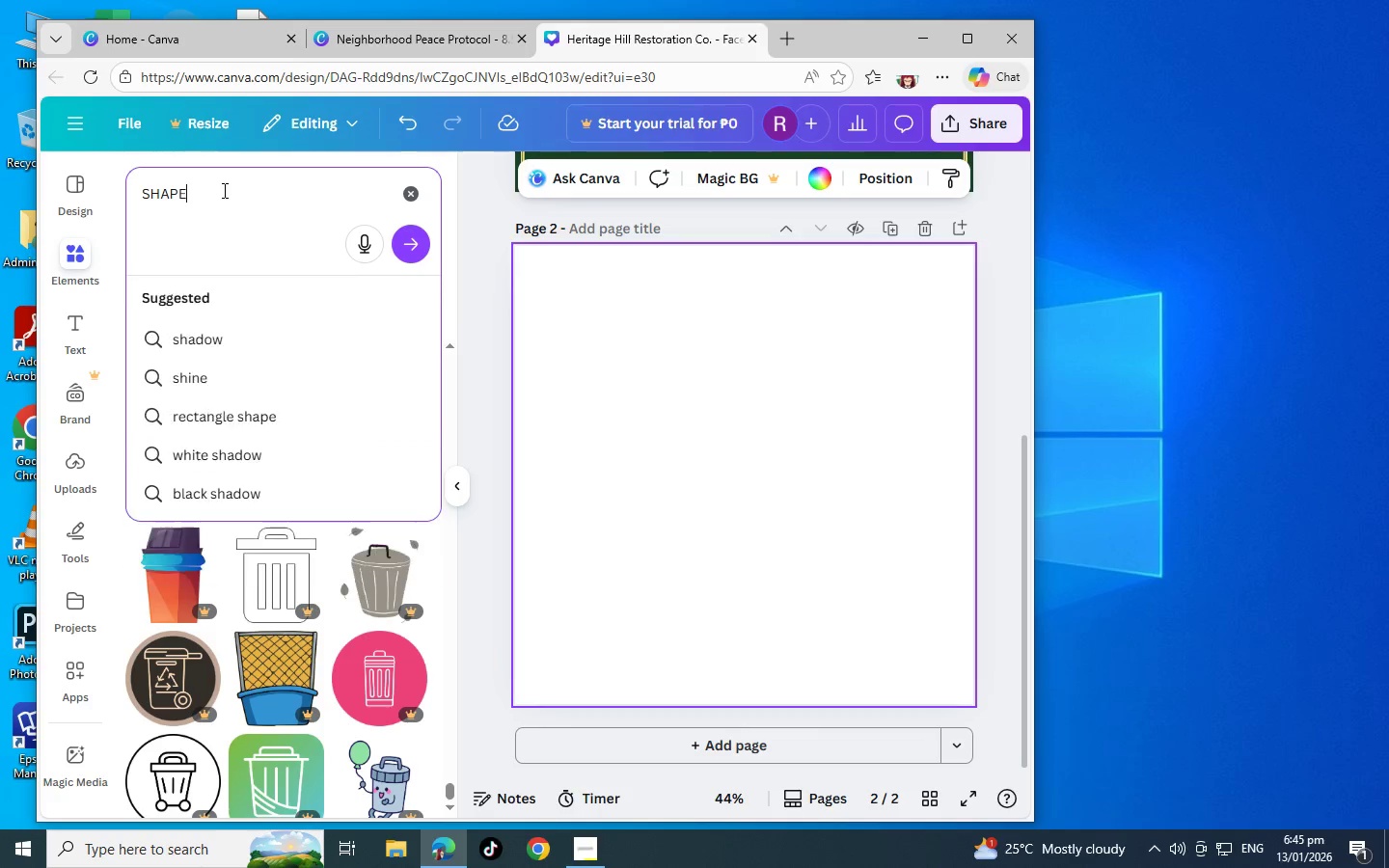 
key(Enter)
 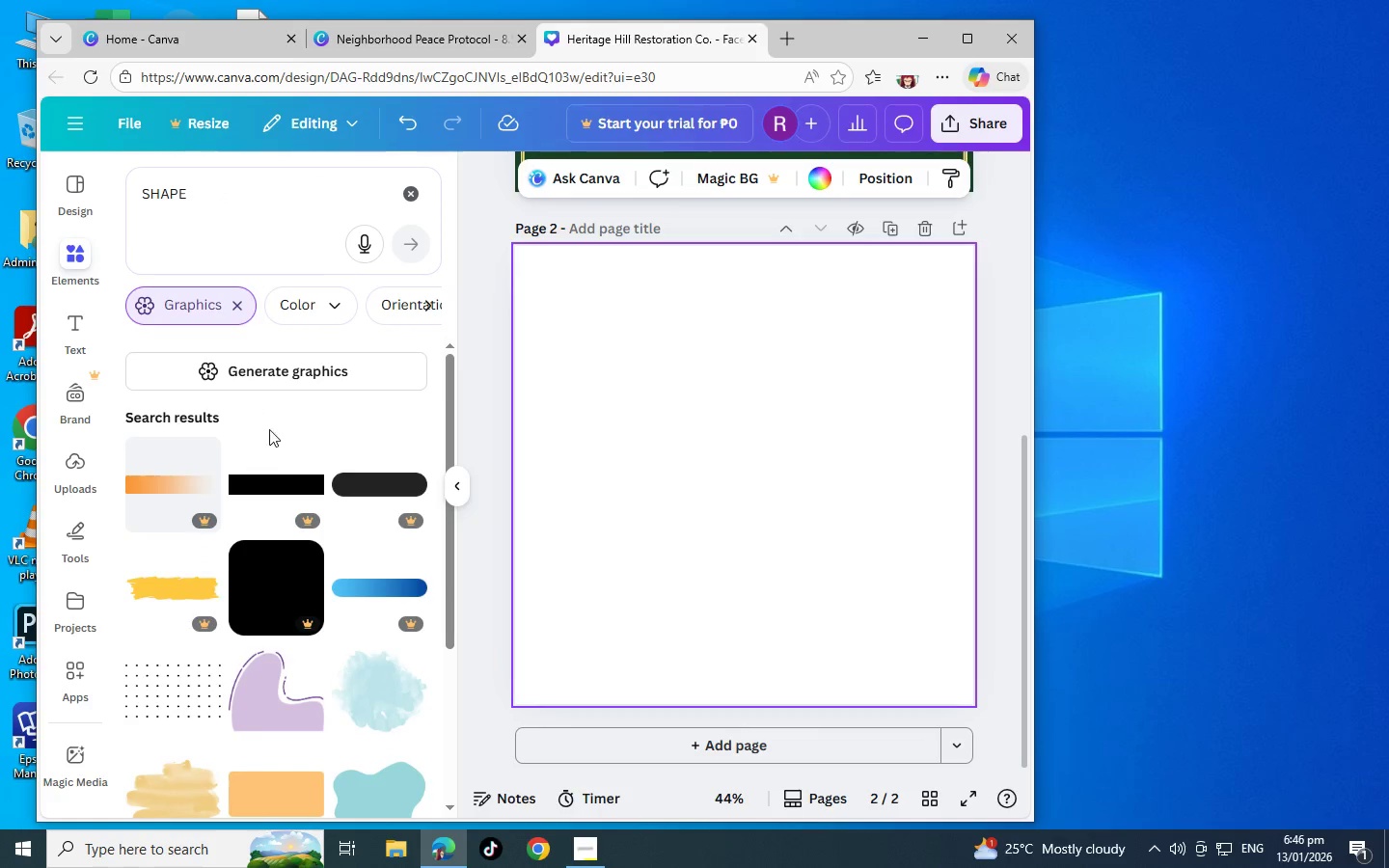 
left_click([235, 306])
 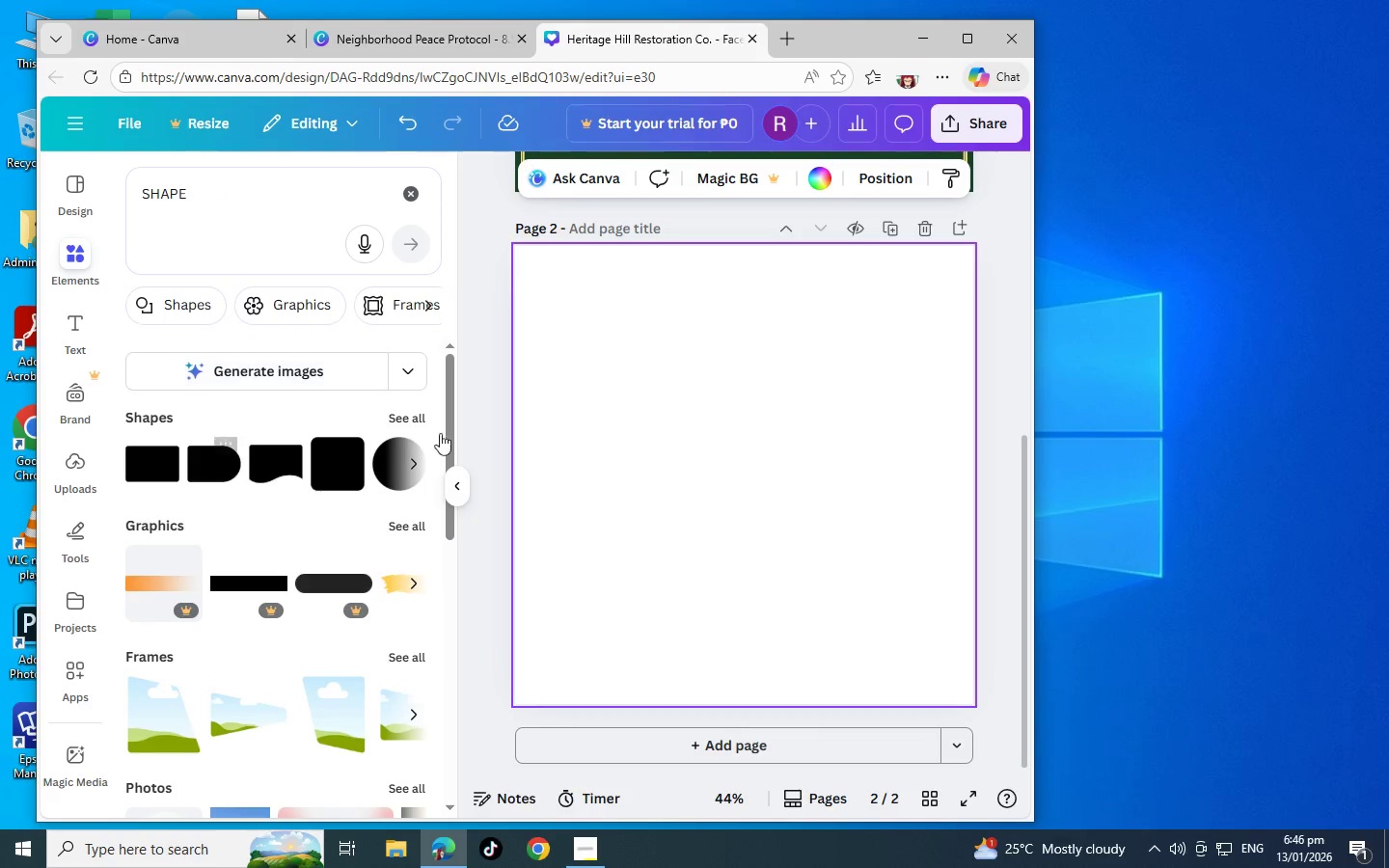 
left_click([408, 410])
 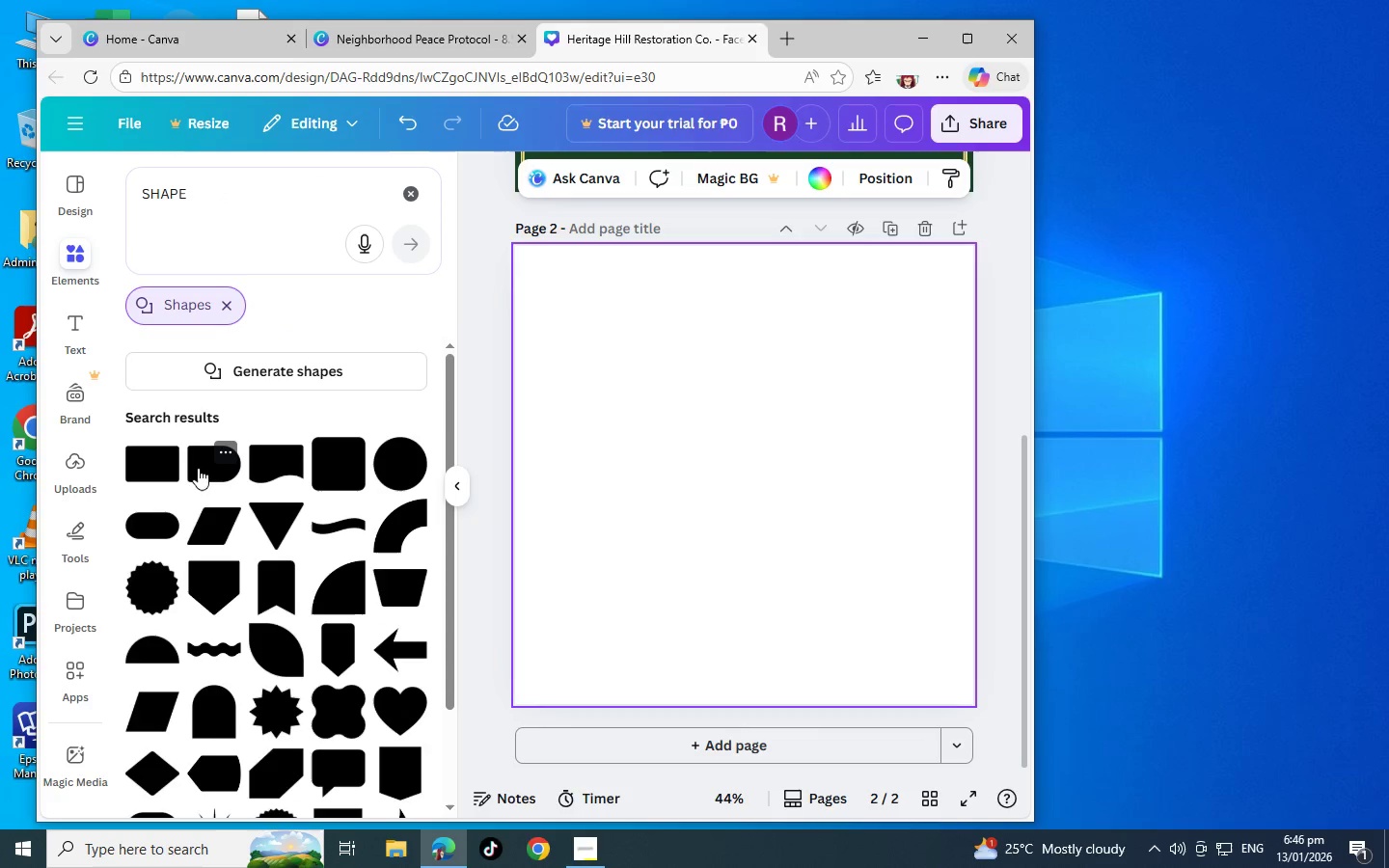 
scroll: coordinate [357, 529], scroll_direction: down, amount: 8.0
 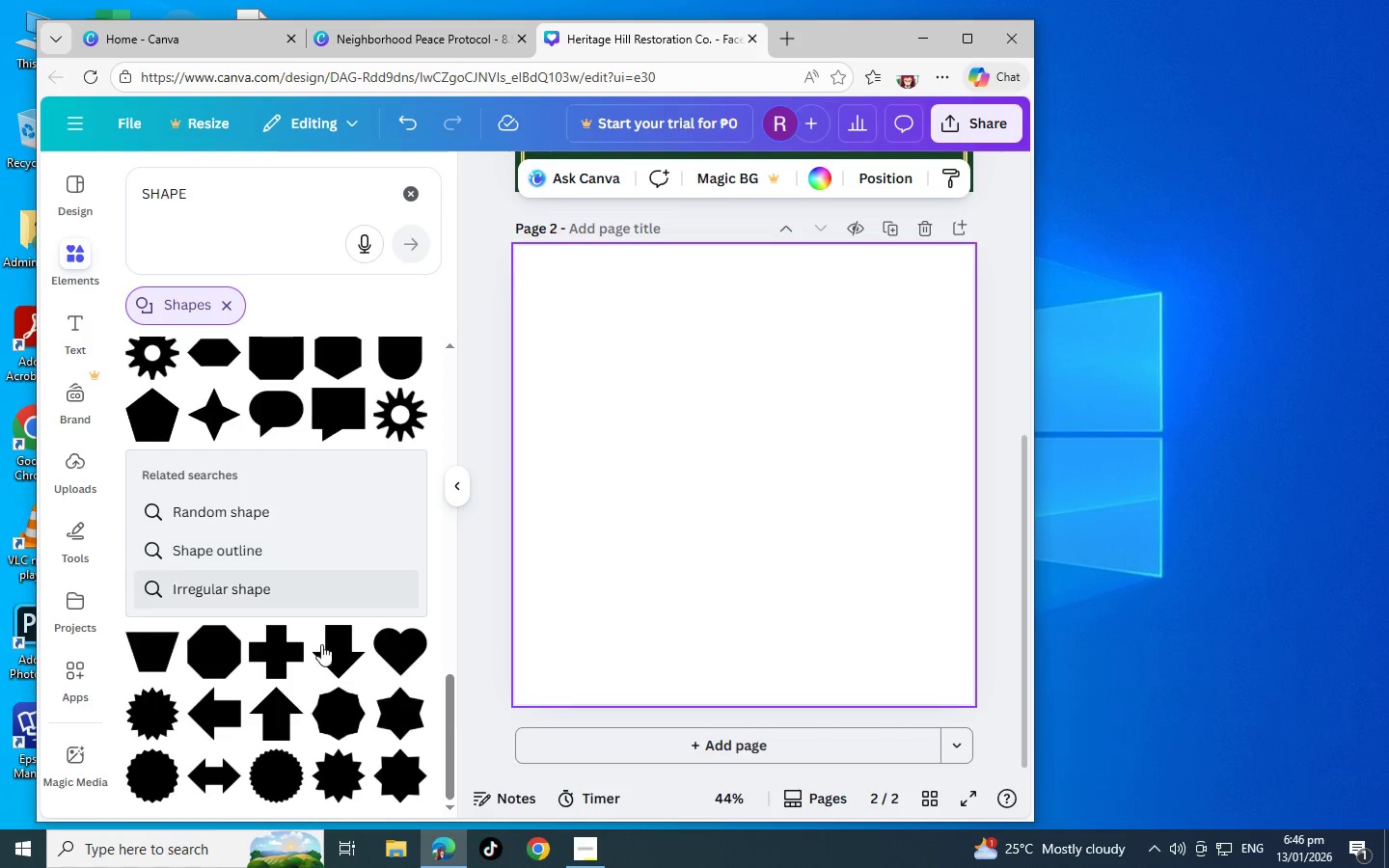 
scroll: coordinate [313, 667], scroll_direction: up, amount: 10.0
 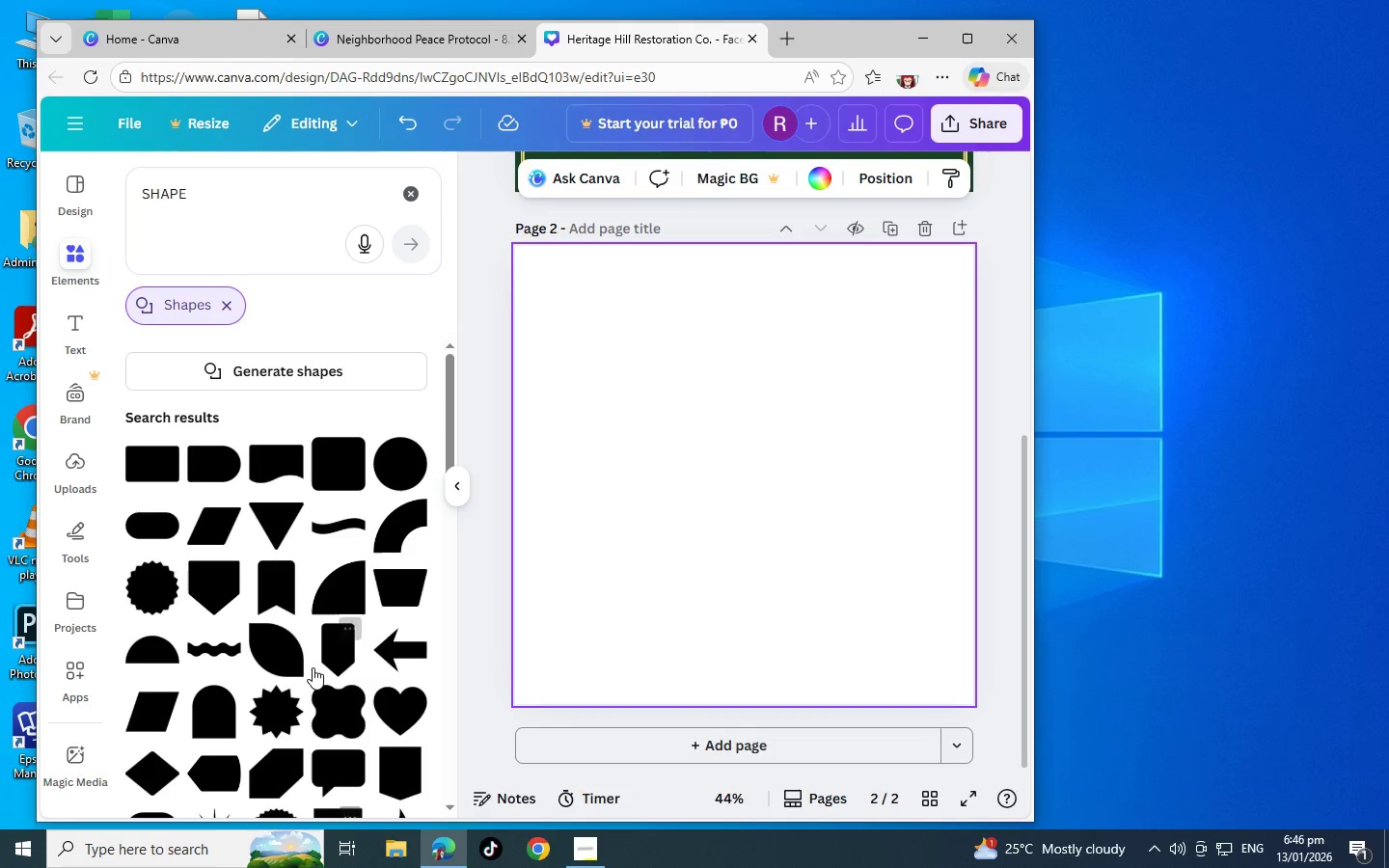 
scroll: coordinate [313, 667], scroll_direction: down, amount: 5.0
 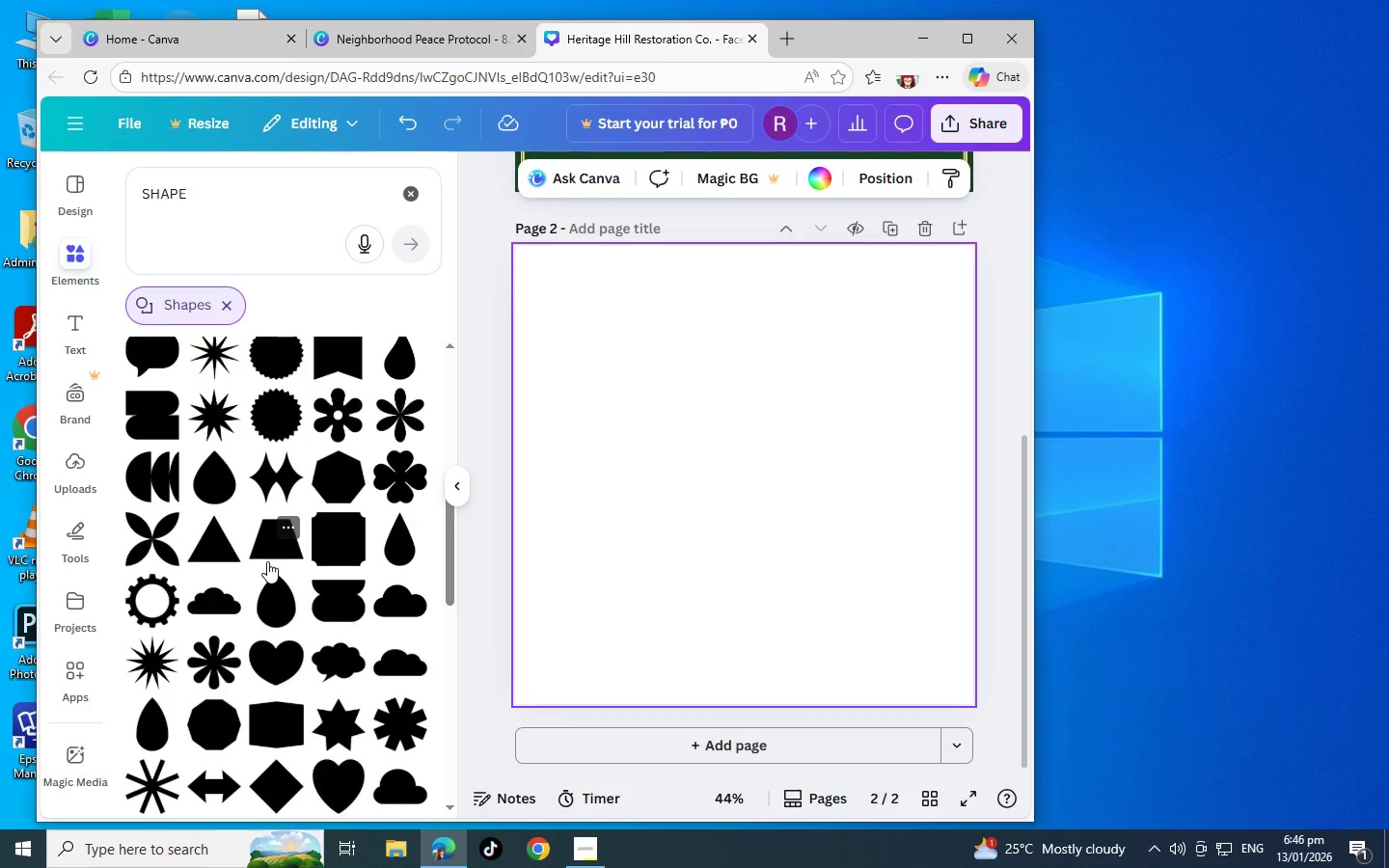 
left_click([267, 561])
 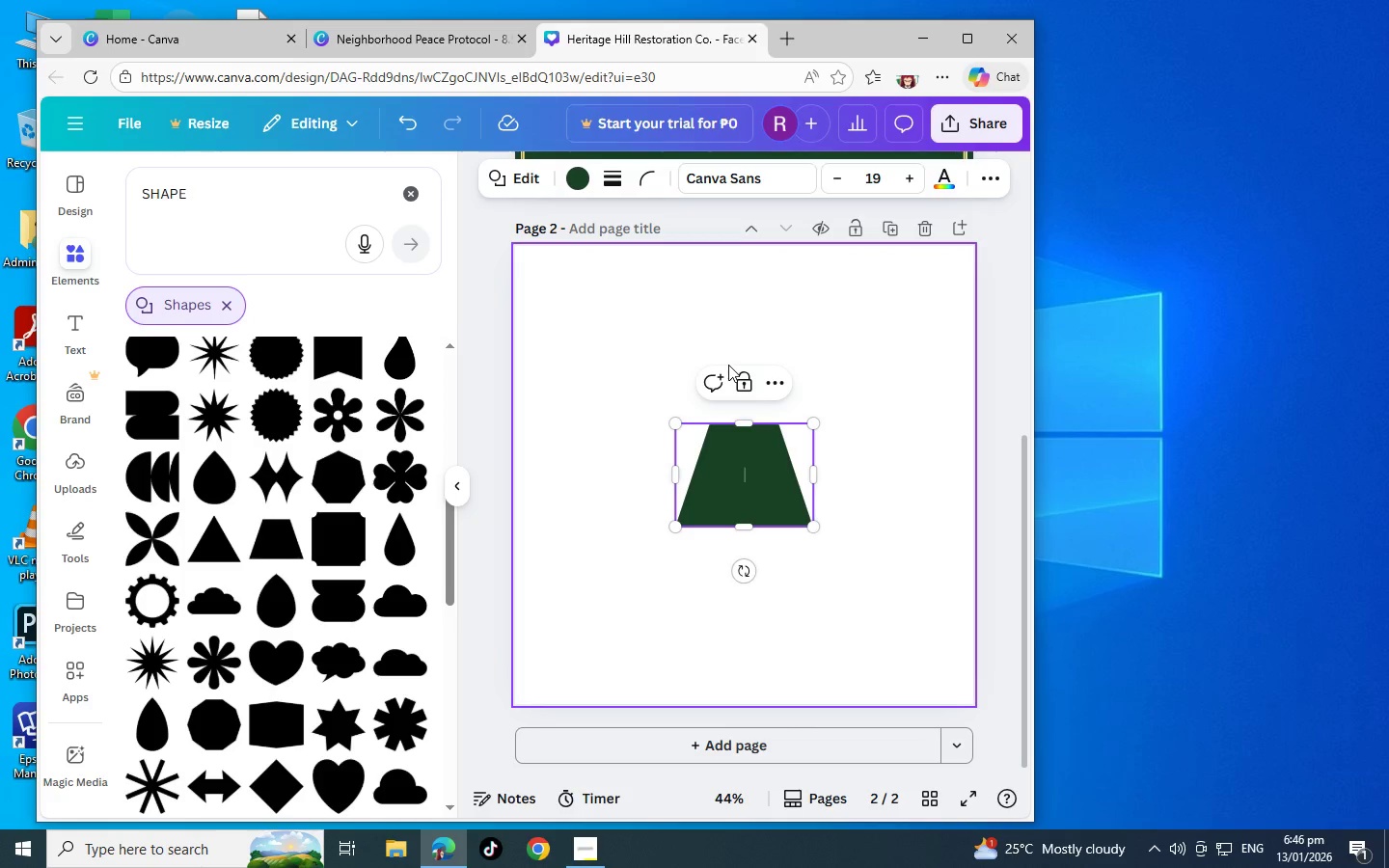 
wait(10.78)
 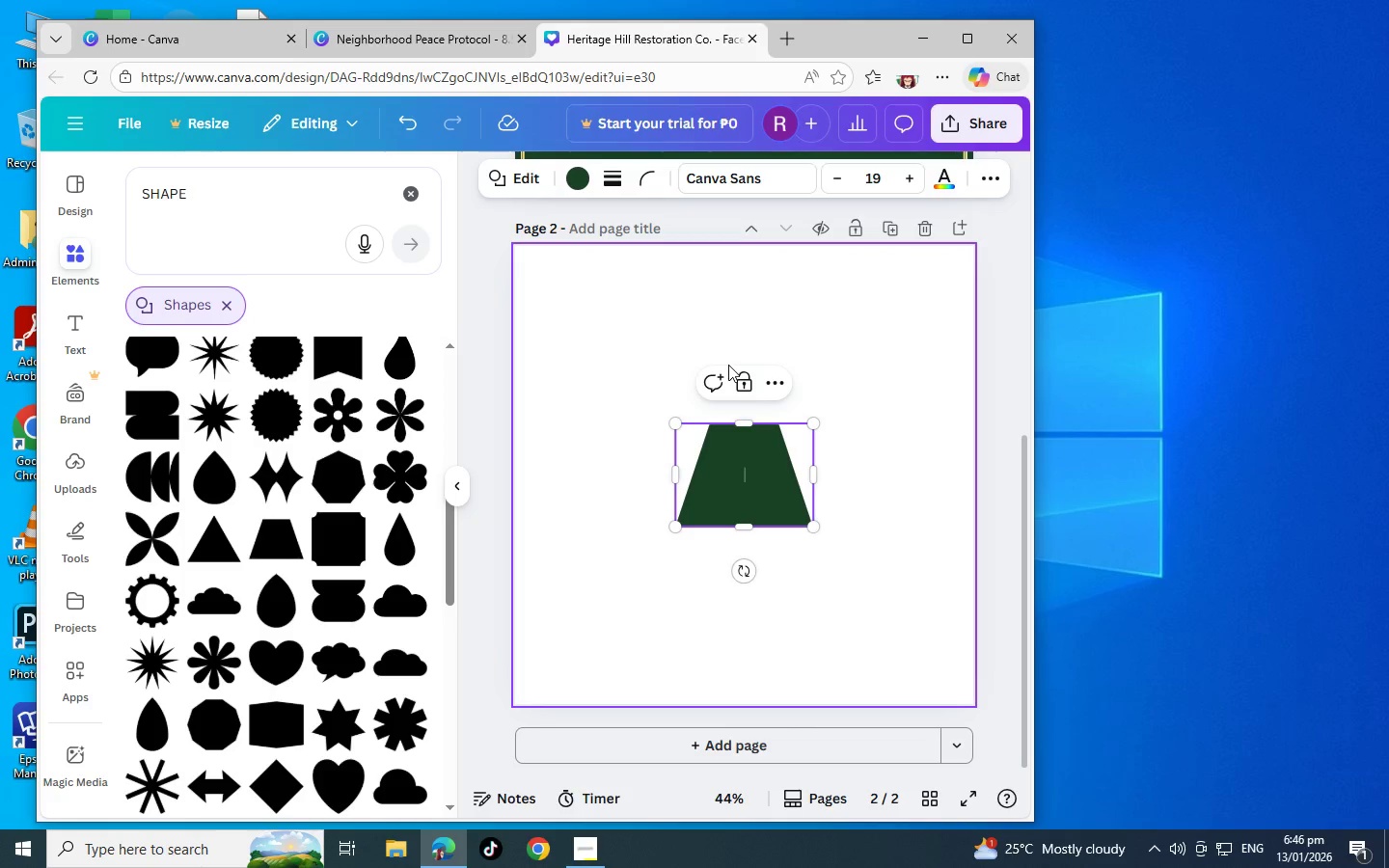 
scroll: coordinate [220, 540], scroll_direction: up, amount: 6.0
 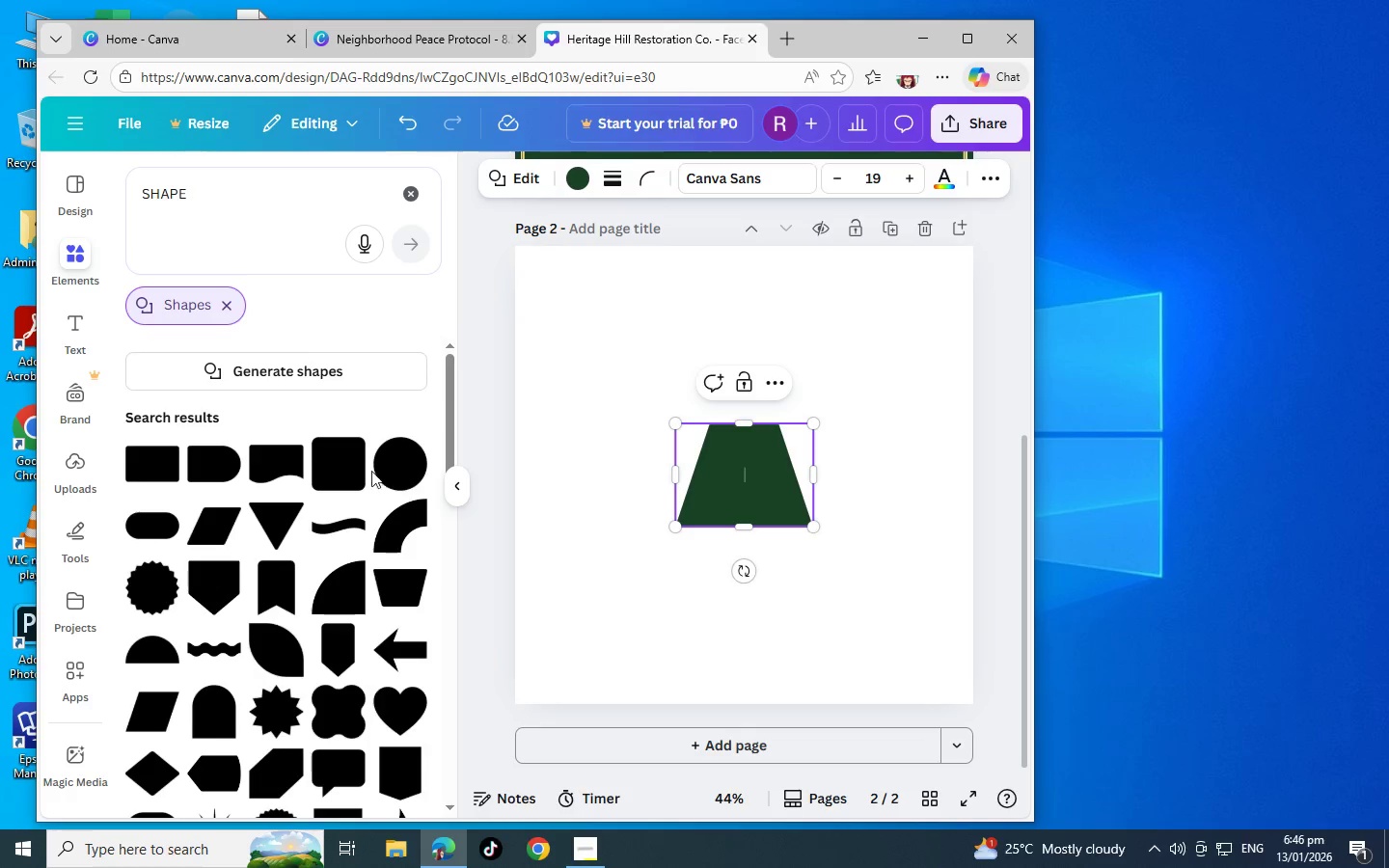 
left_click([395, 445])
 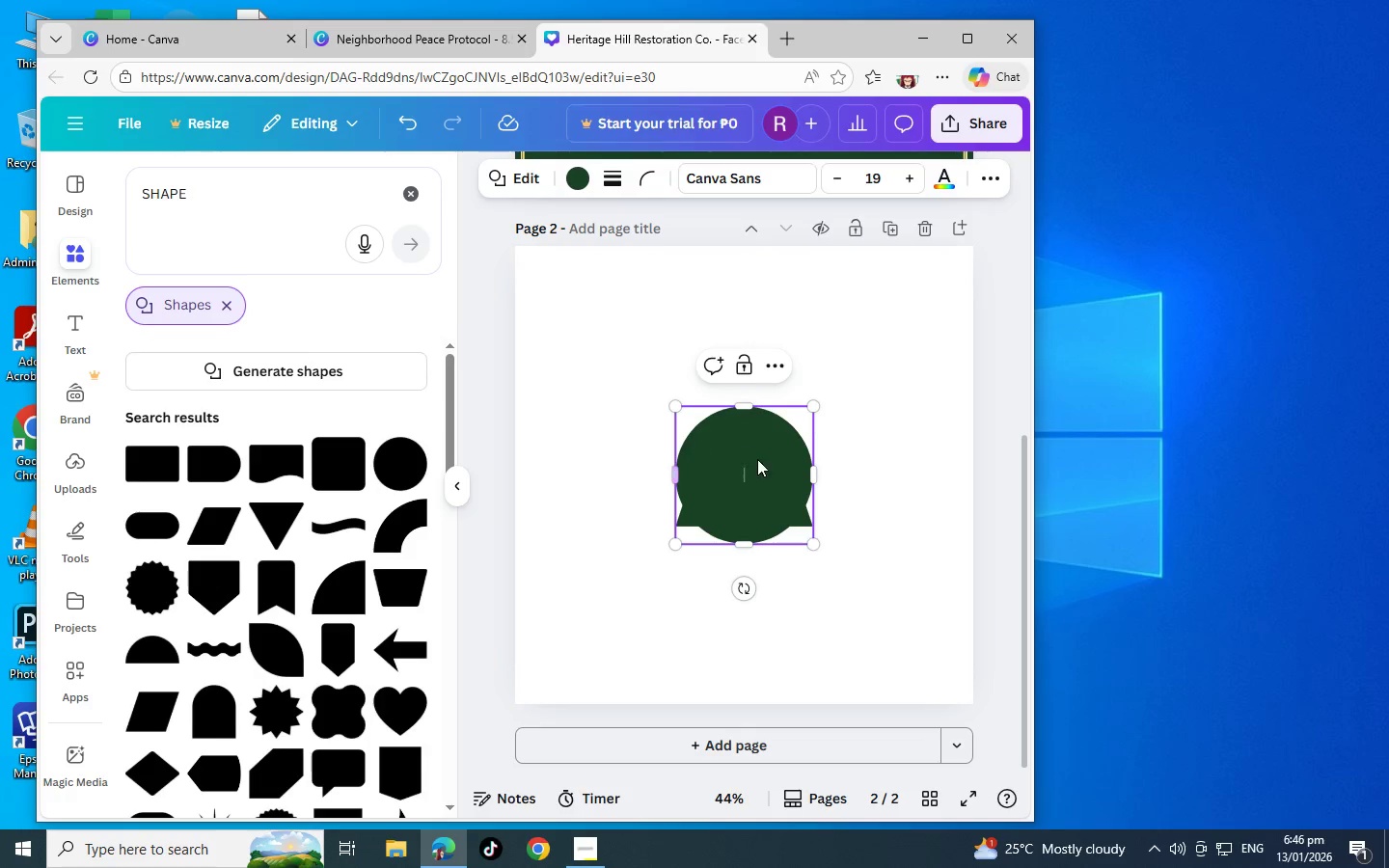 
left_click_drag(start_coordinate=[757, 474], to_coordinate=[879, 446])
 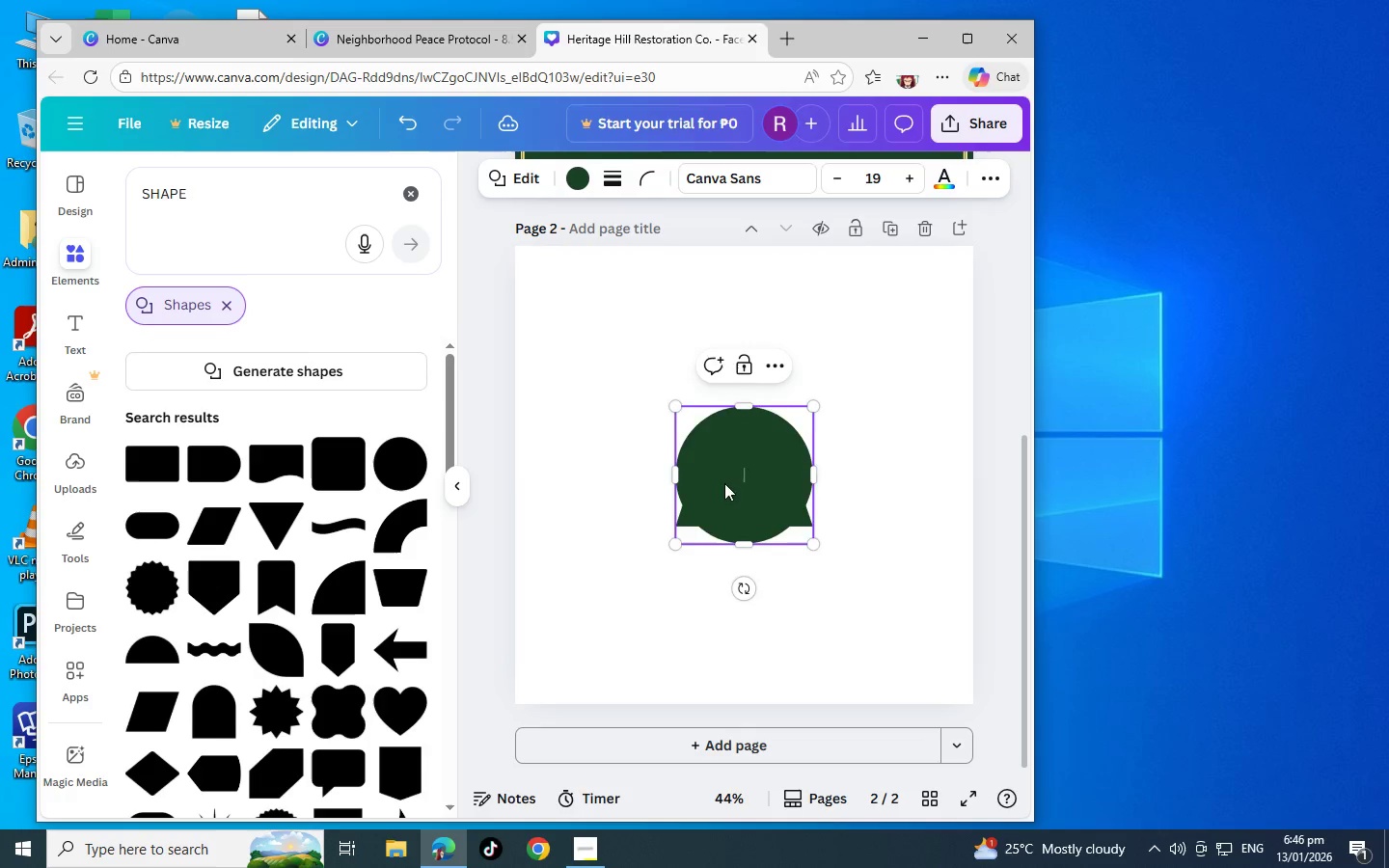 
left_click_drag(start_coordinate=[720, 483], to_coordinate=[810, 473])
 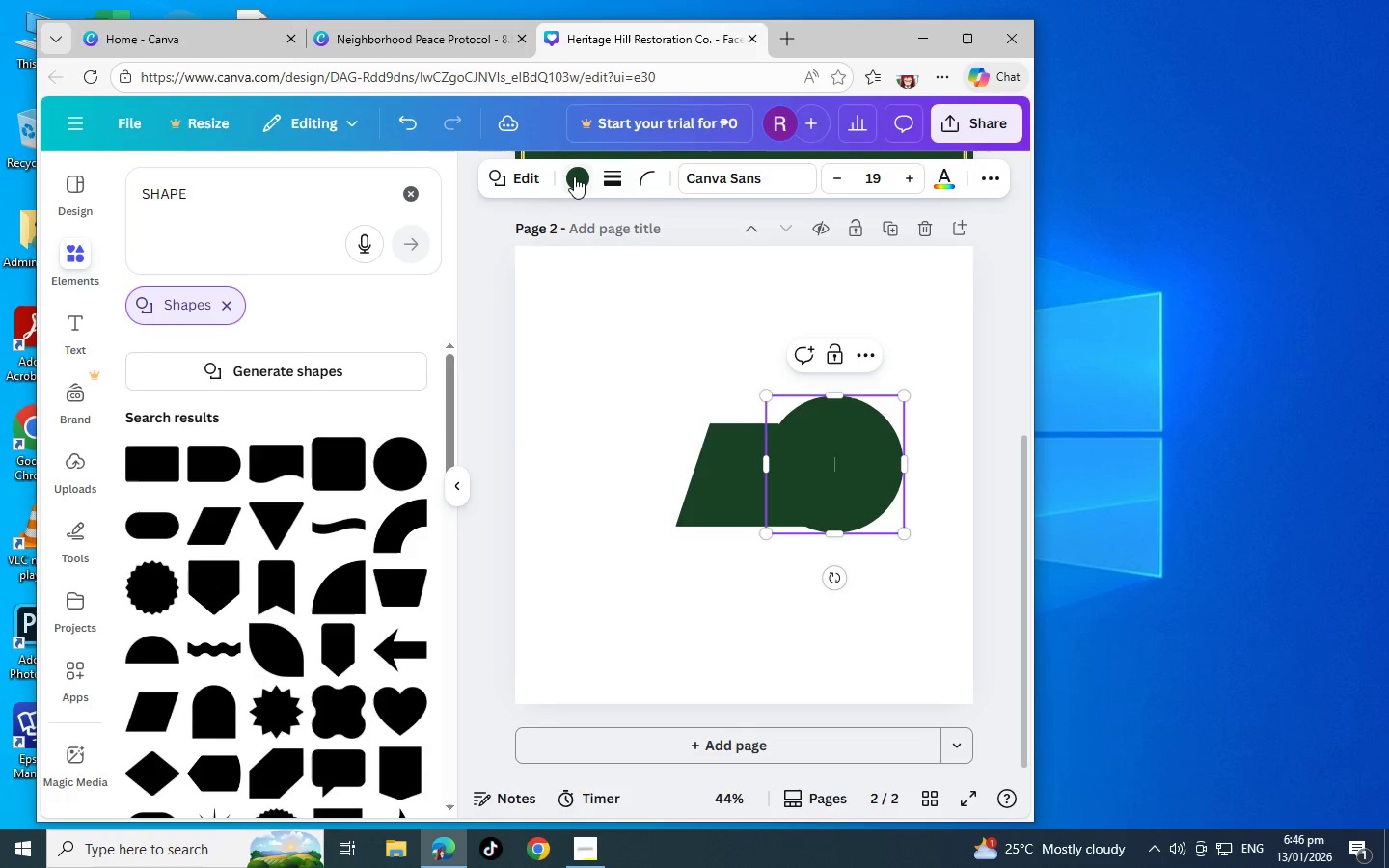 
left_click([574, 176])
 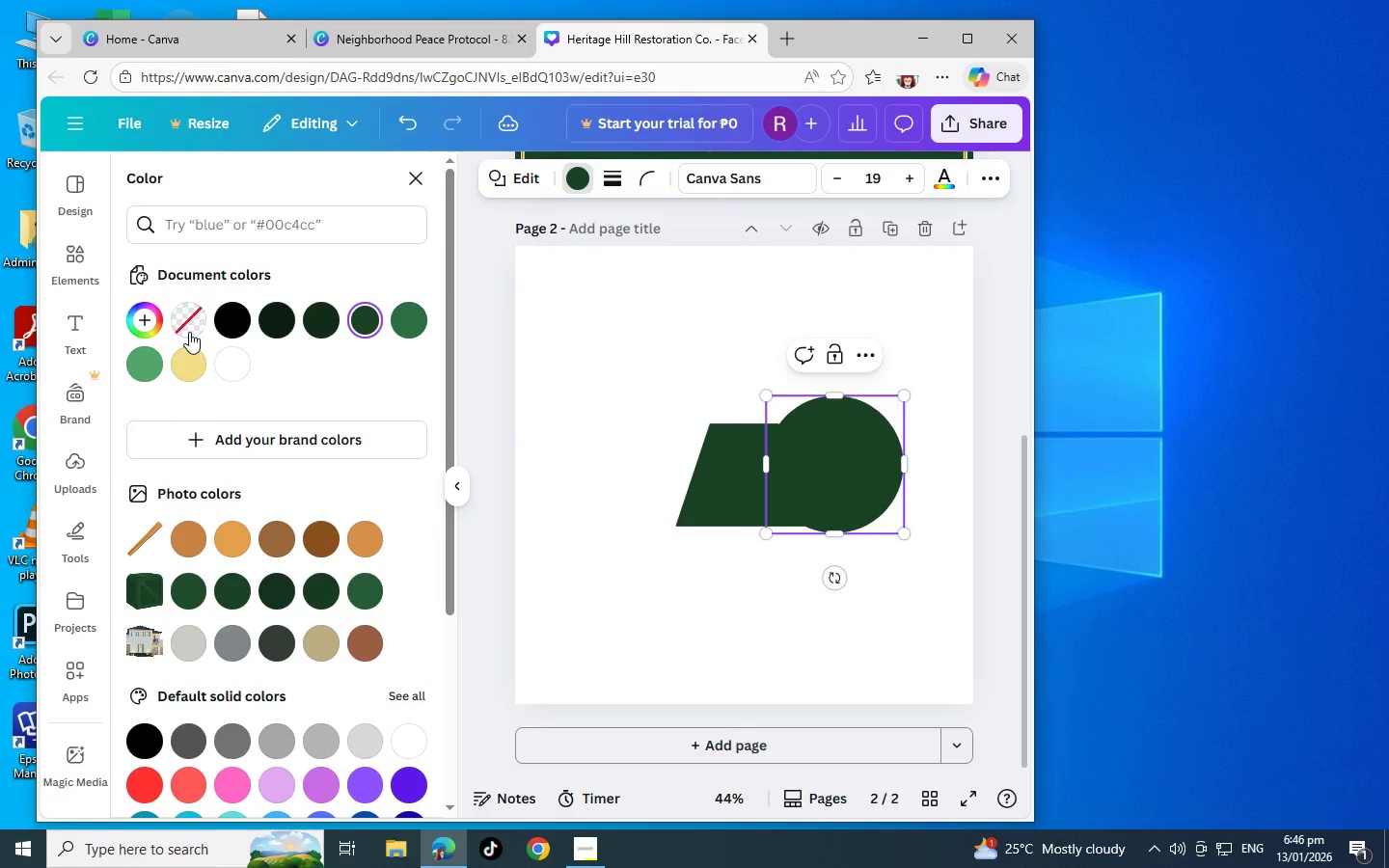 
left_click([227, 349])
 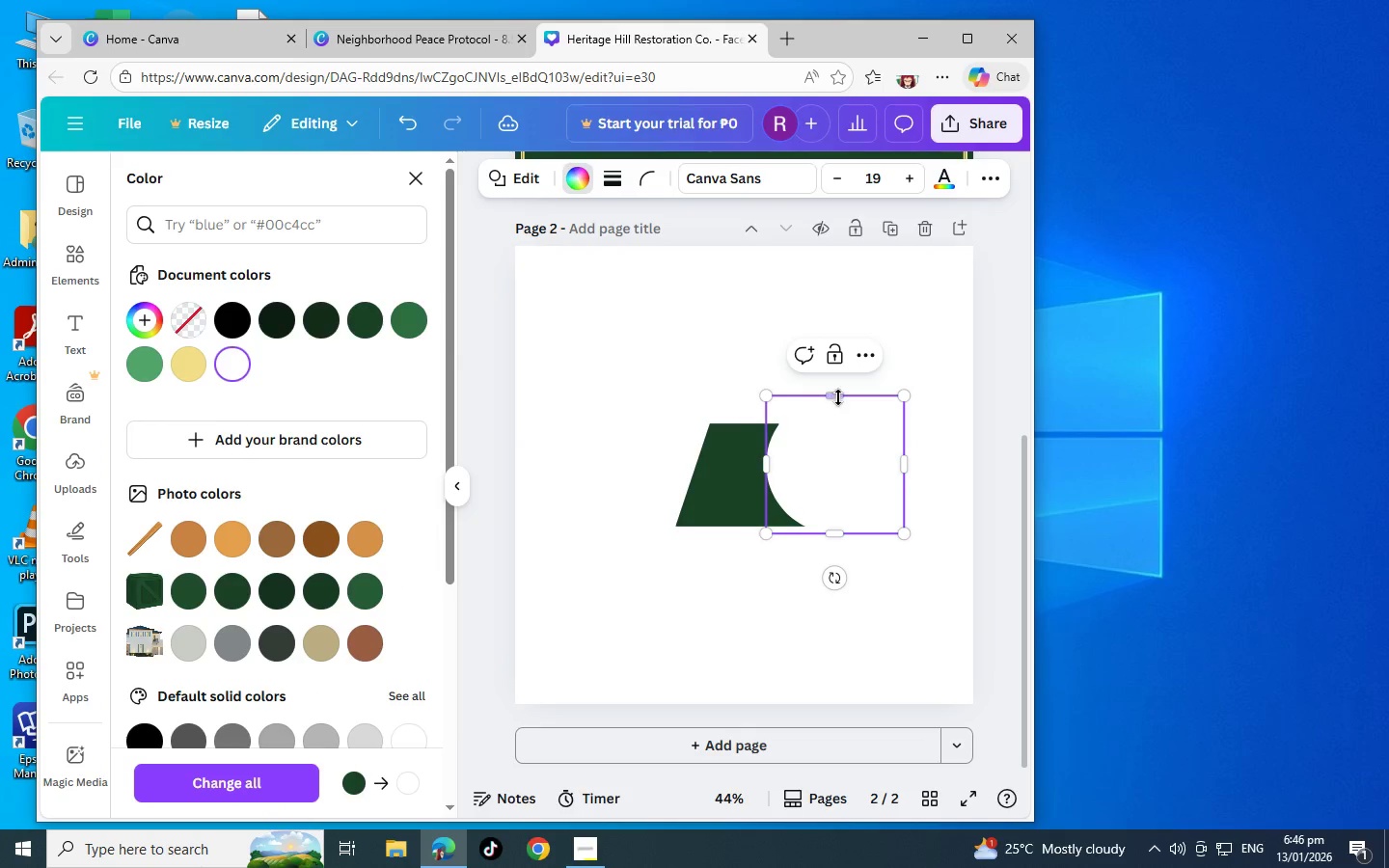 
left_click_drag(start_coordinate=[840, 393], to_coordinate=[839, 413])
 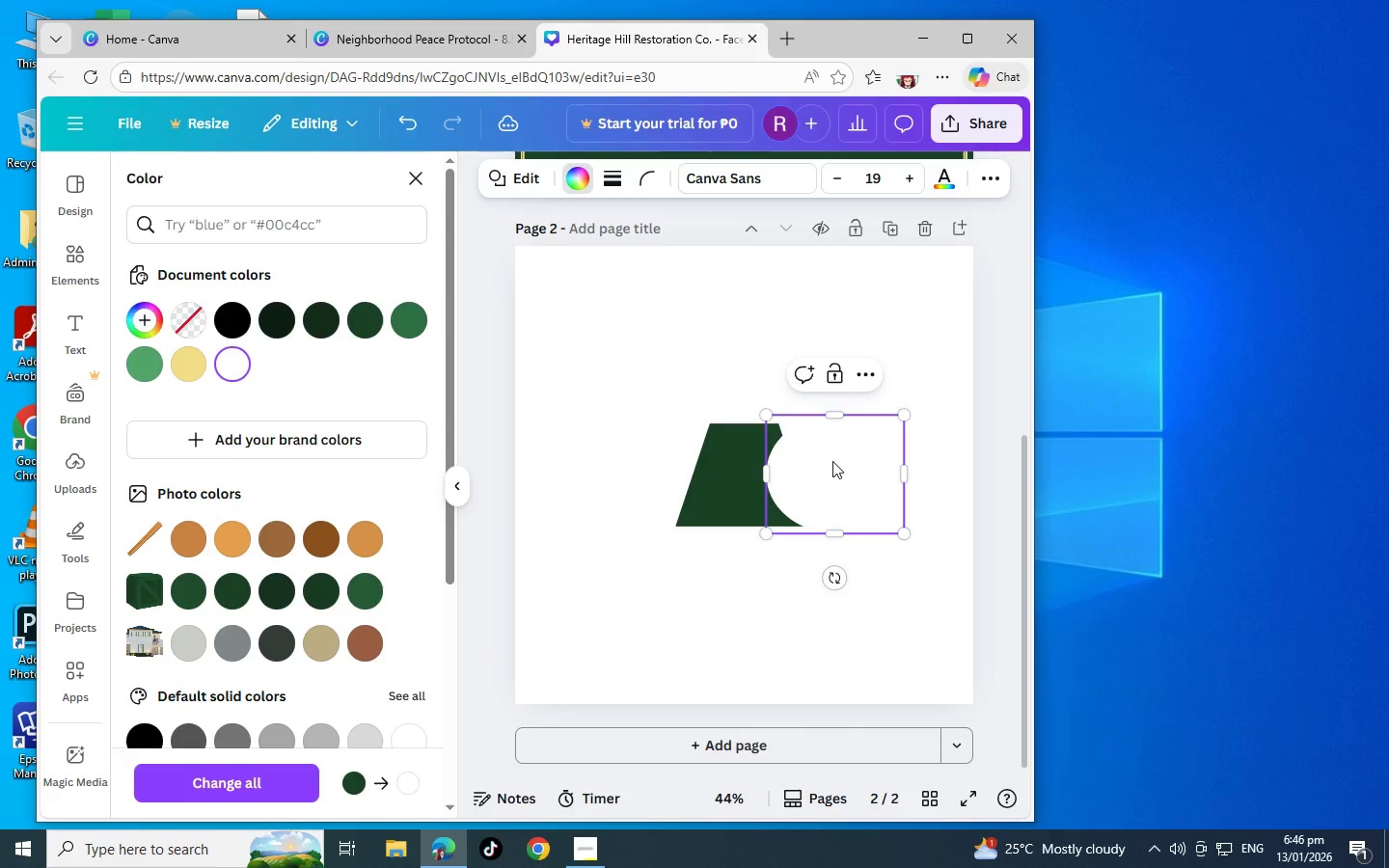 
left_click_drag(start_coordinate=[832, 461], to_coordinate=[847, 463])
 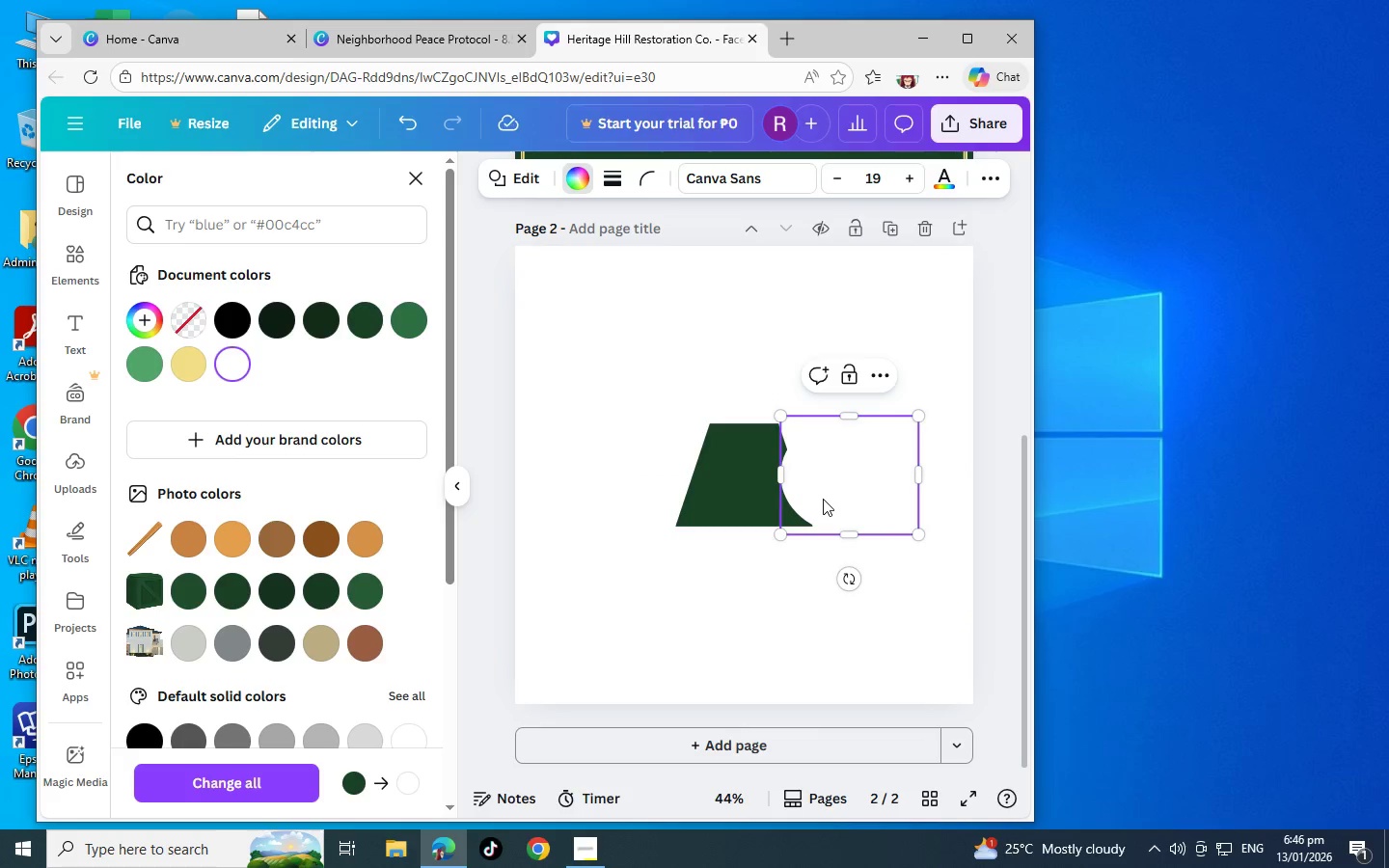 
left_click_drag(start_coordinate=[823, 499], to_coordinate=[824, 488])
 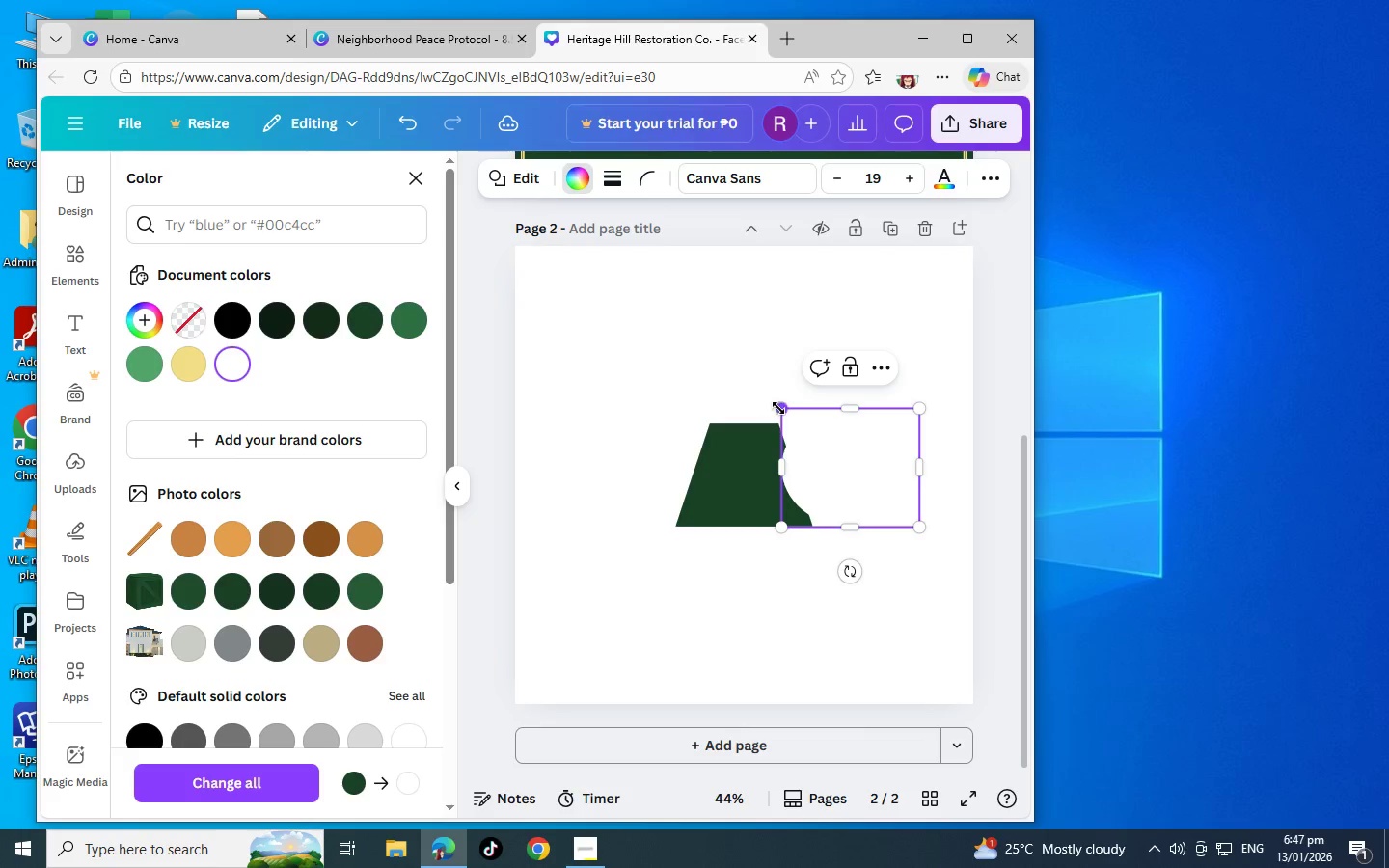 
left_click_drag(start_coordinate=[783, 408], to_coordinate=[743, 395])
 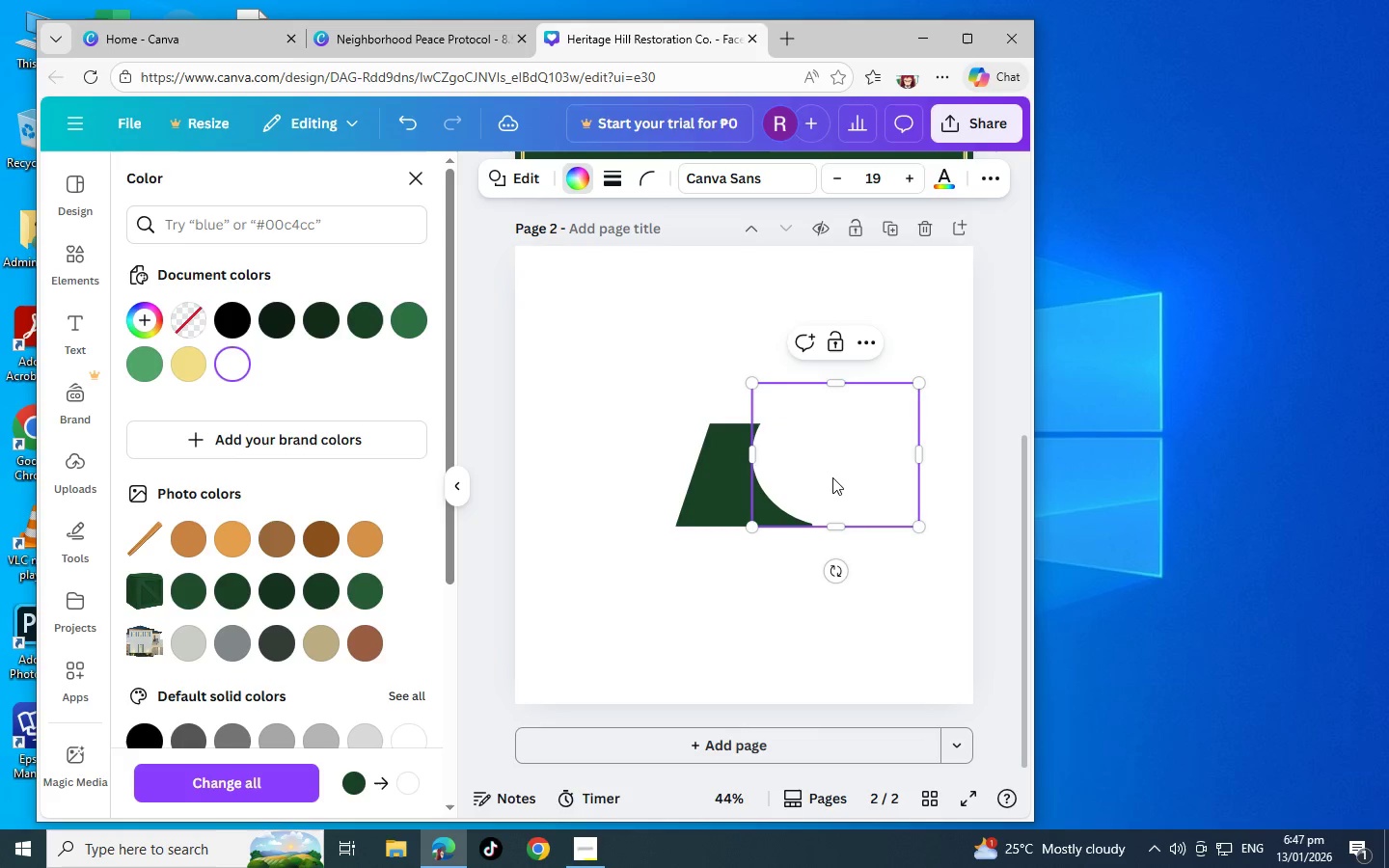 
left_click_drag(start_coordinate=[832, 477], to_coordinate=[852, 487])
 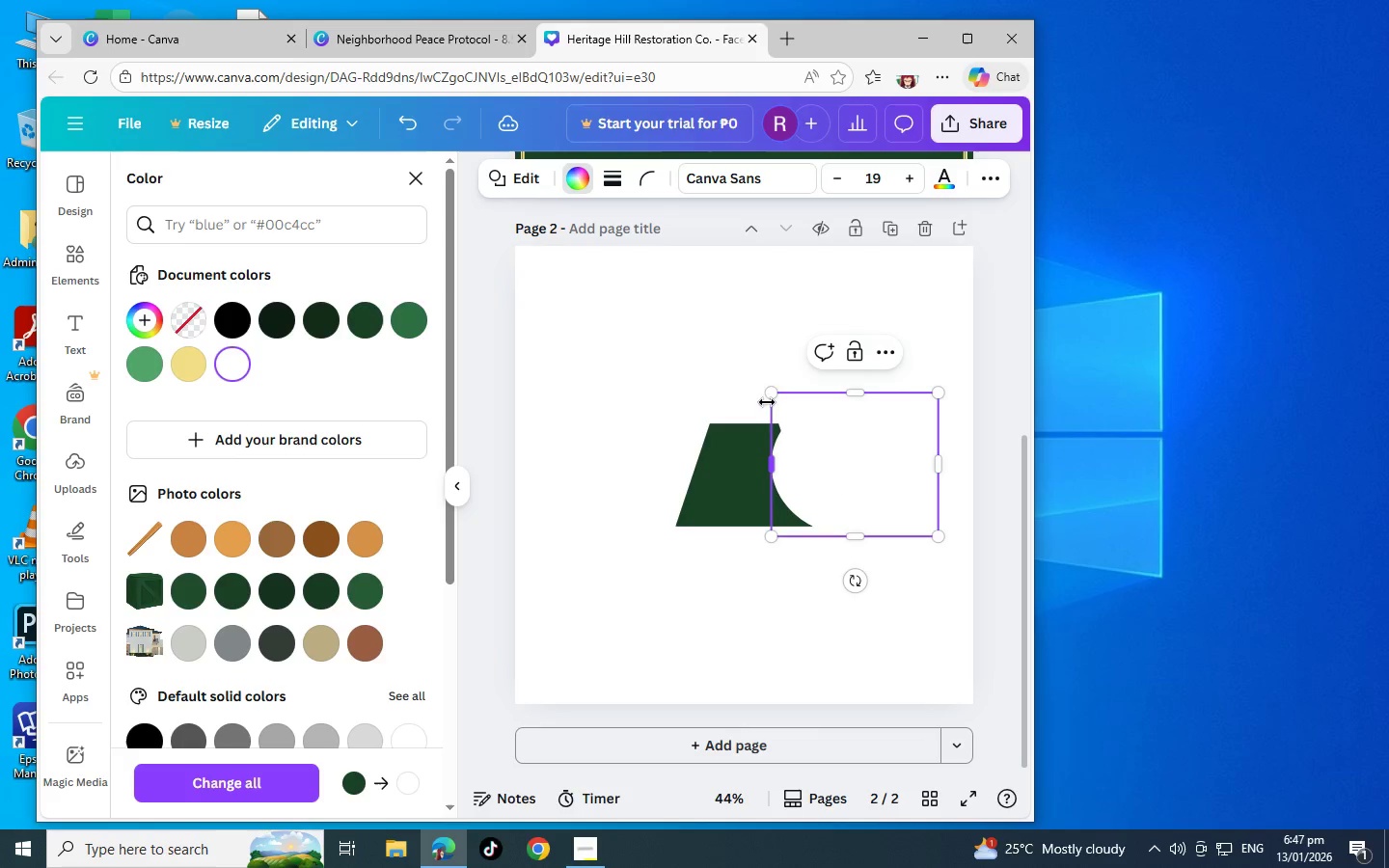 
left_click_drag(start_coordinate=[768, 399], to_coordinate=[754, 393])
 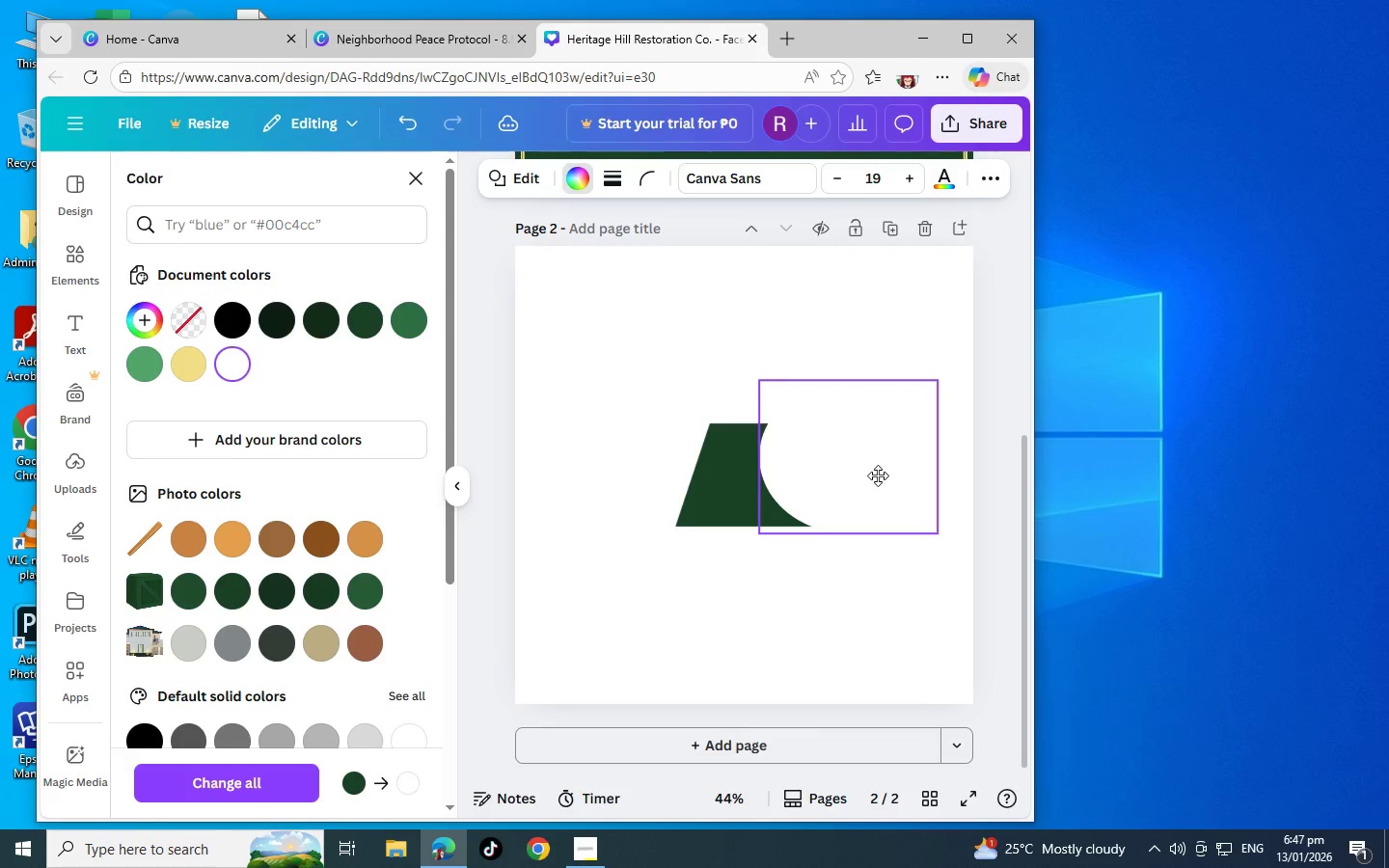 
left_click_drag(start_coordinate=[763, 376], to_coordinate=[727, 369])
 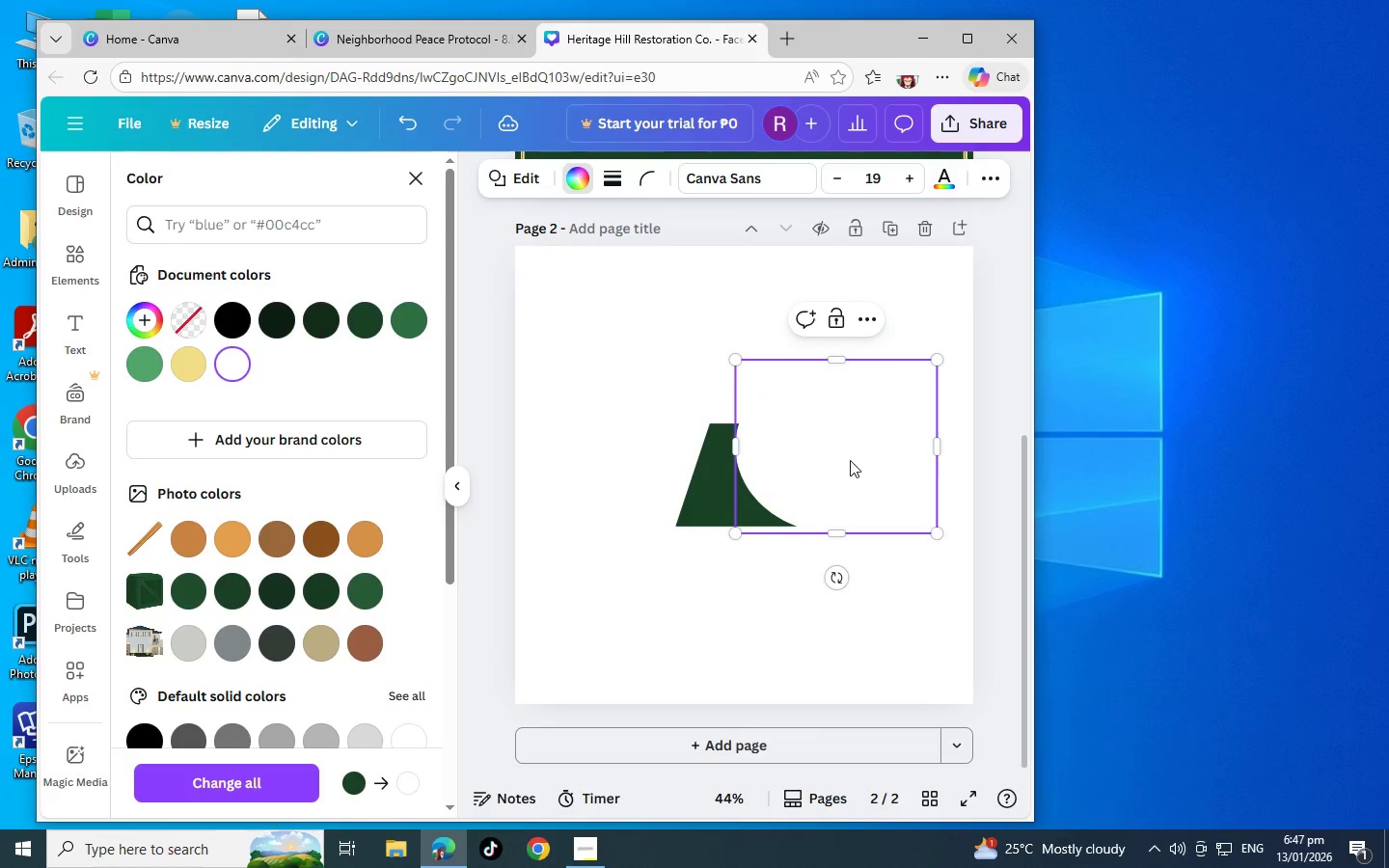 
left_click_drag(start_coordinate=[851, 461], to_coordinate=[889, 472])
 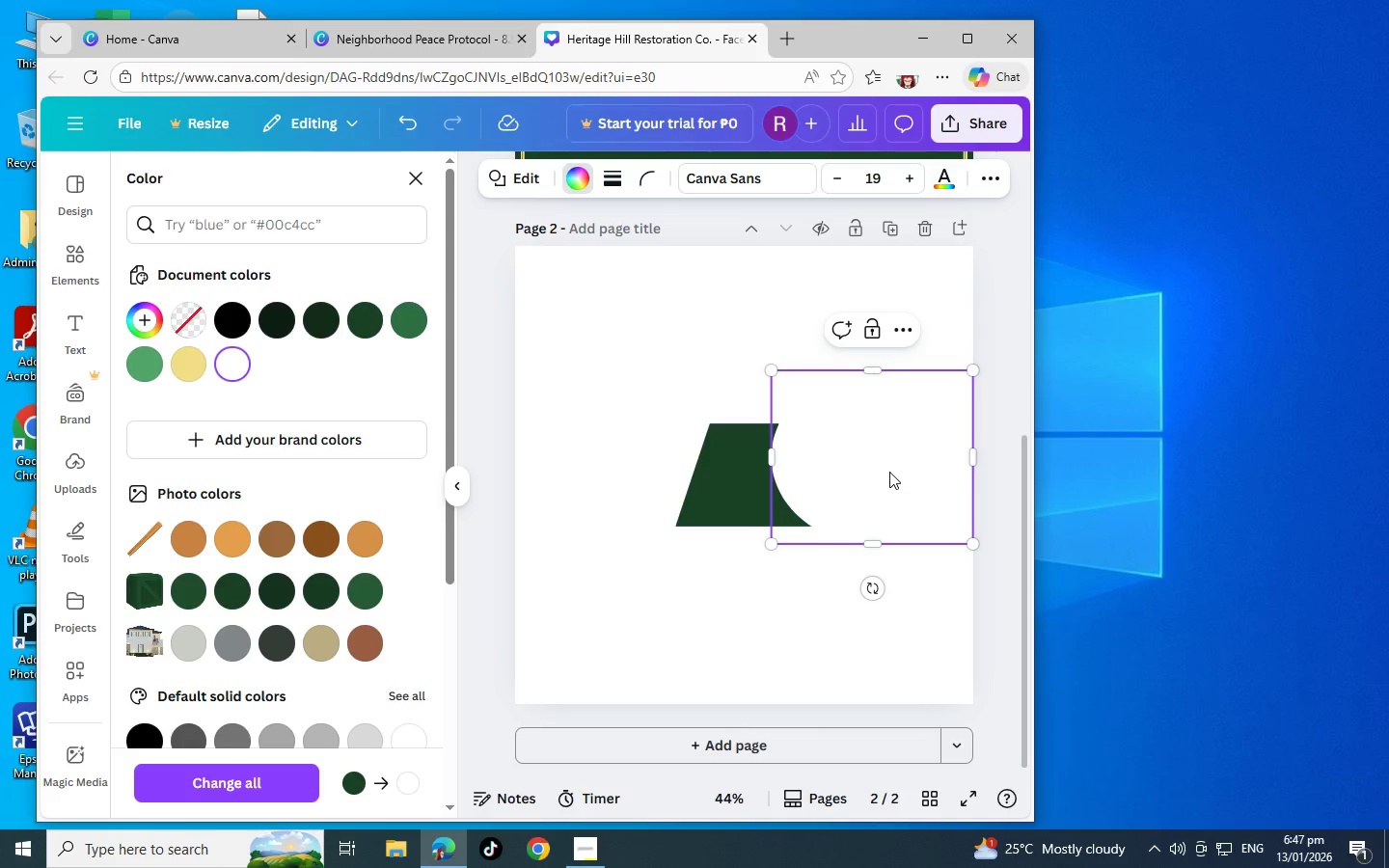 
left_click_drag(start_coordinate=[889, 472], to_coordinate=[895, 461])
 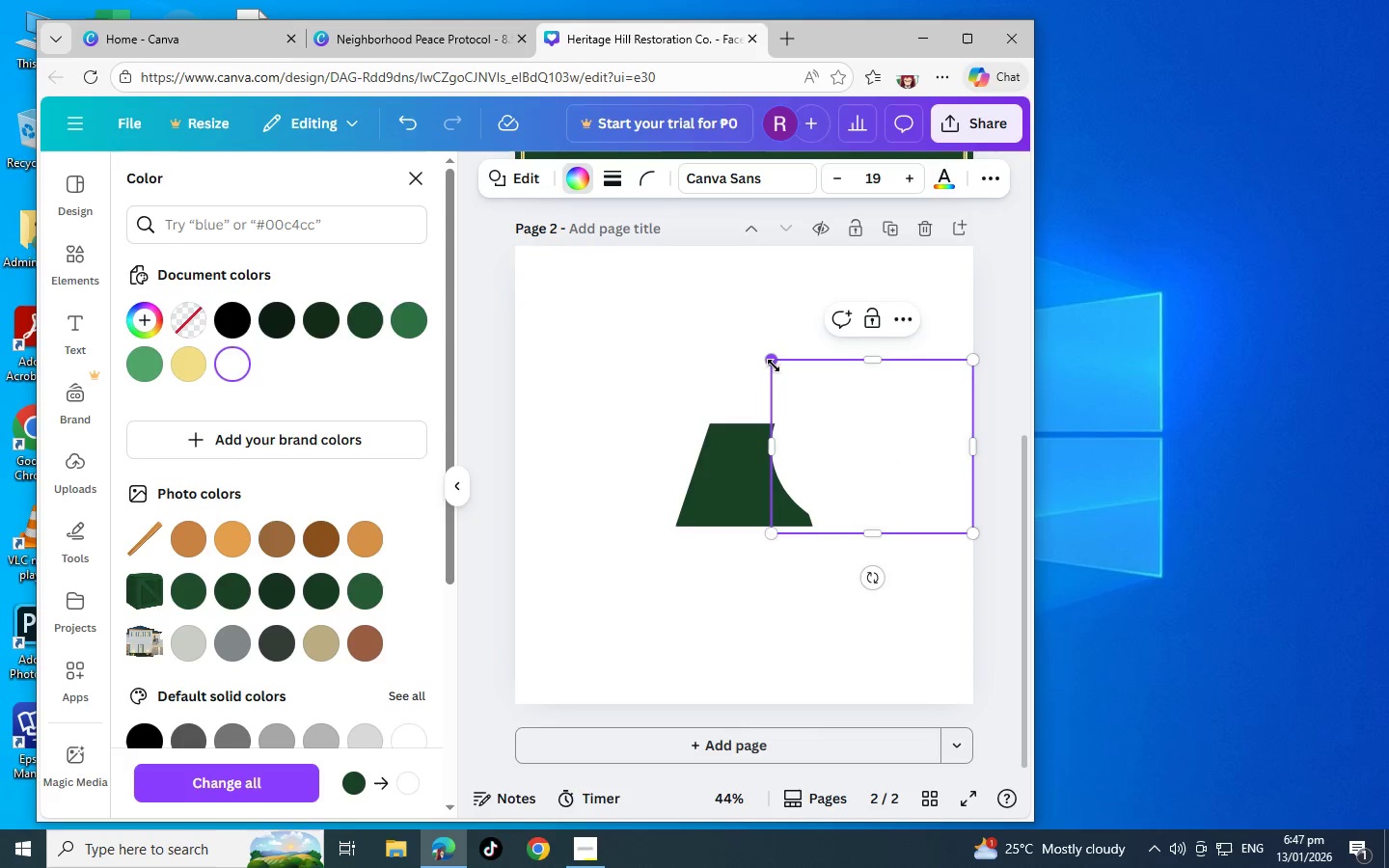 
left_click_drag(start_coordinate=[773, 364], to_coordinate=[644, 316])
 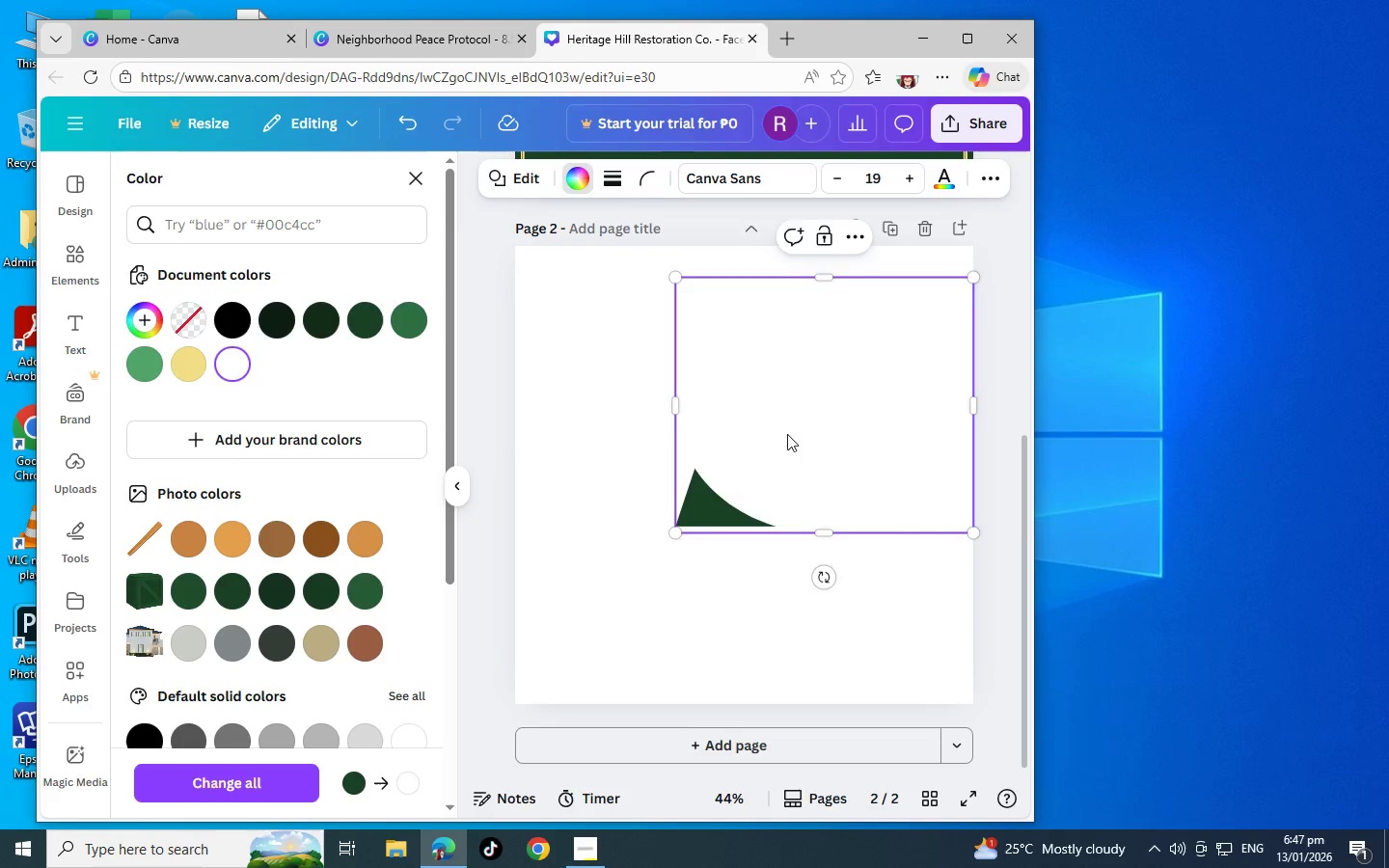 
left_click_drag(start_coordinate=[786, 434], to_coordinate=[893, 470])
 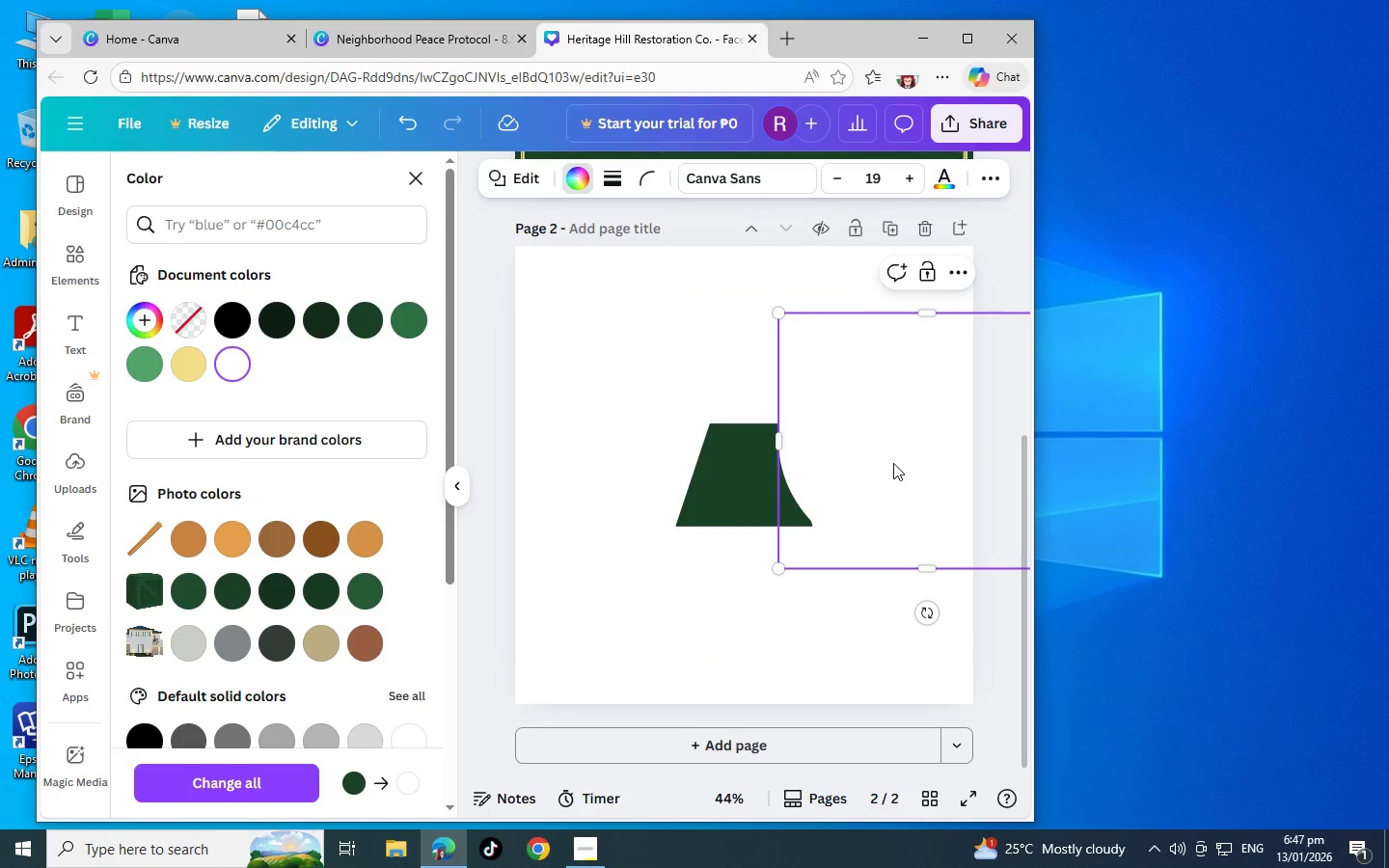 
left_click([893, 463])
 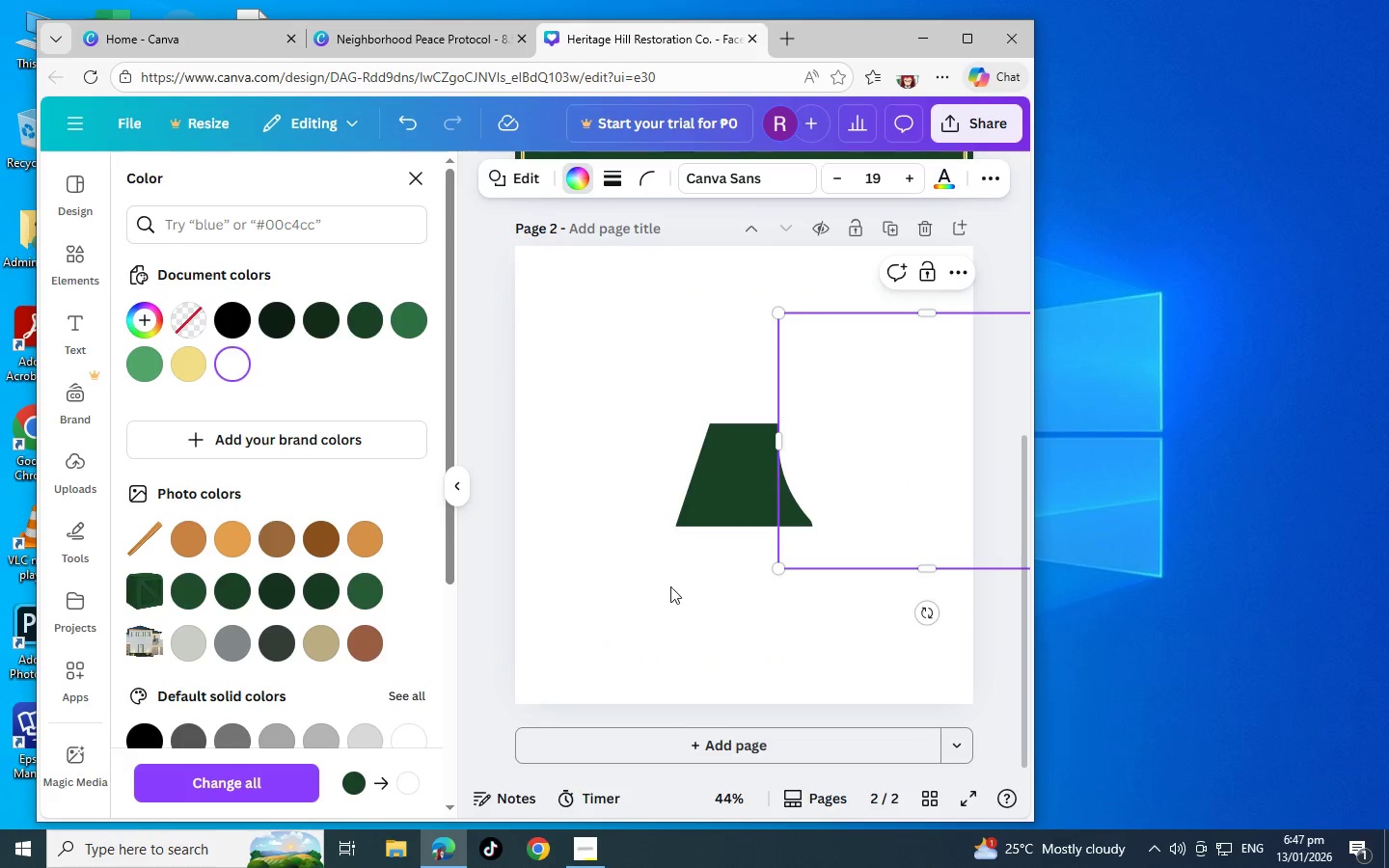 
left_click([647, 587])
 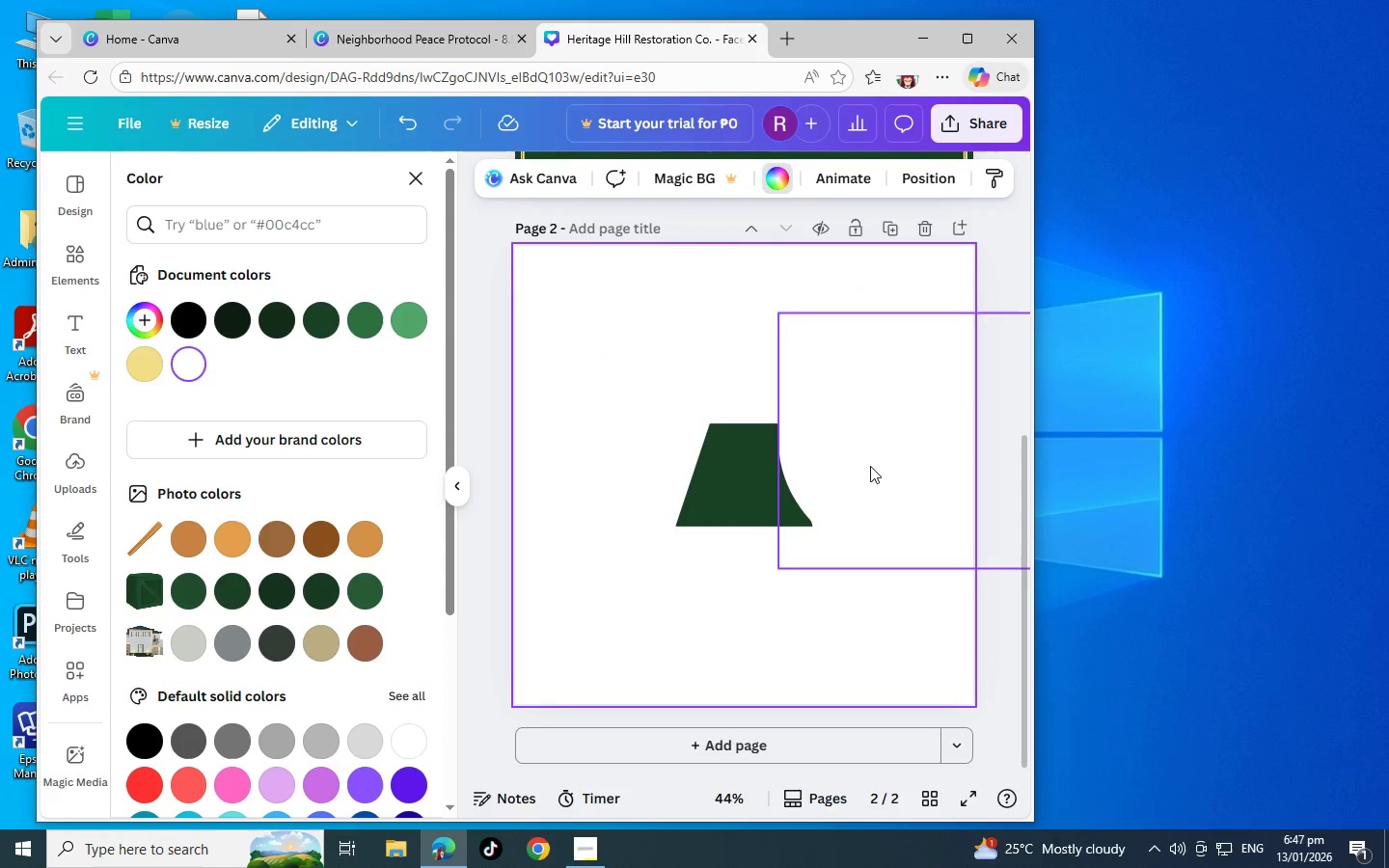 
left_click([877, 442])
 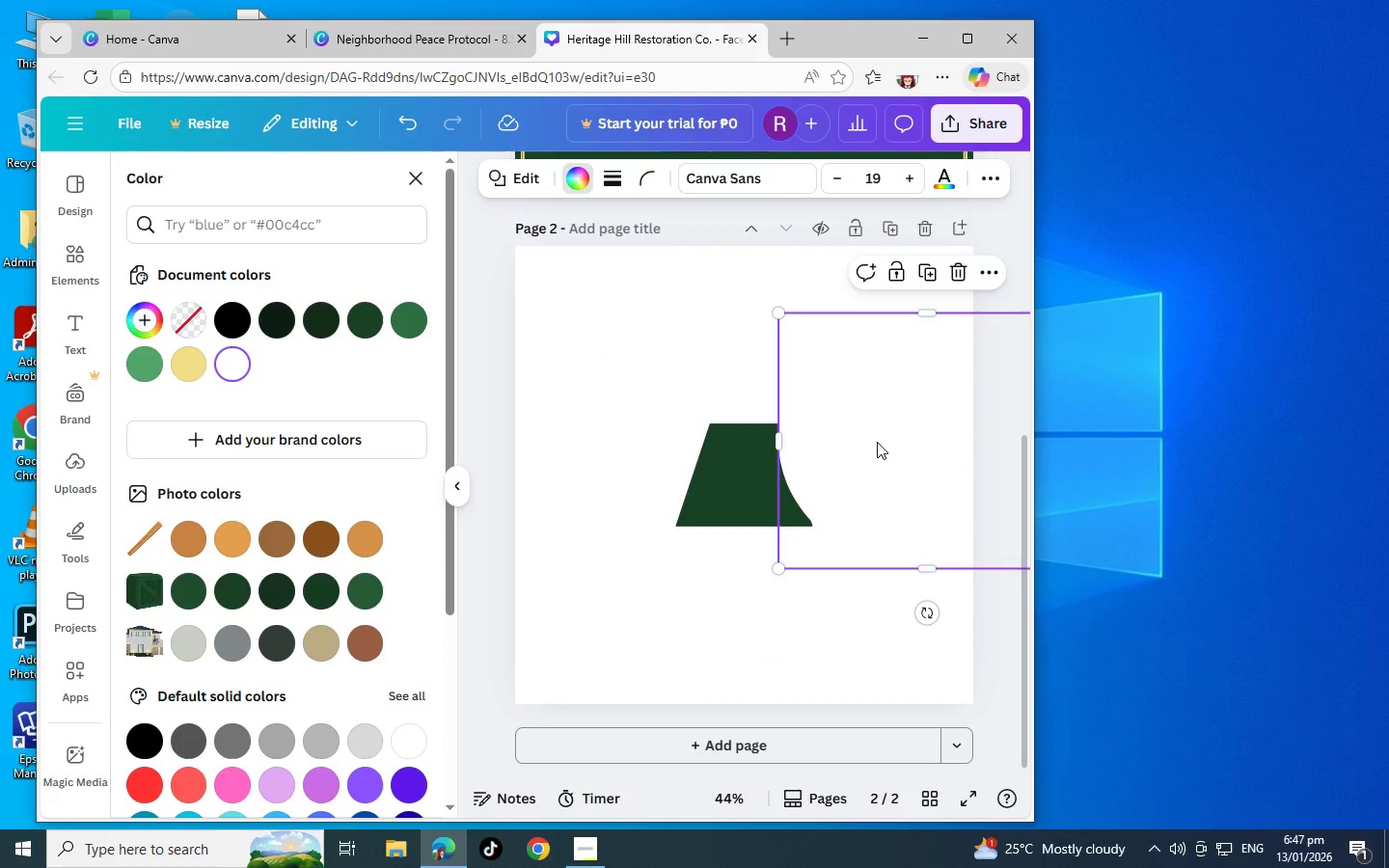 
key(Control+C)
 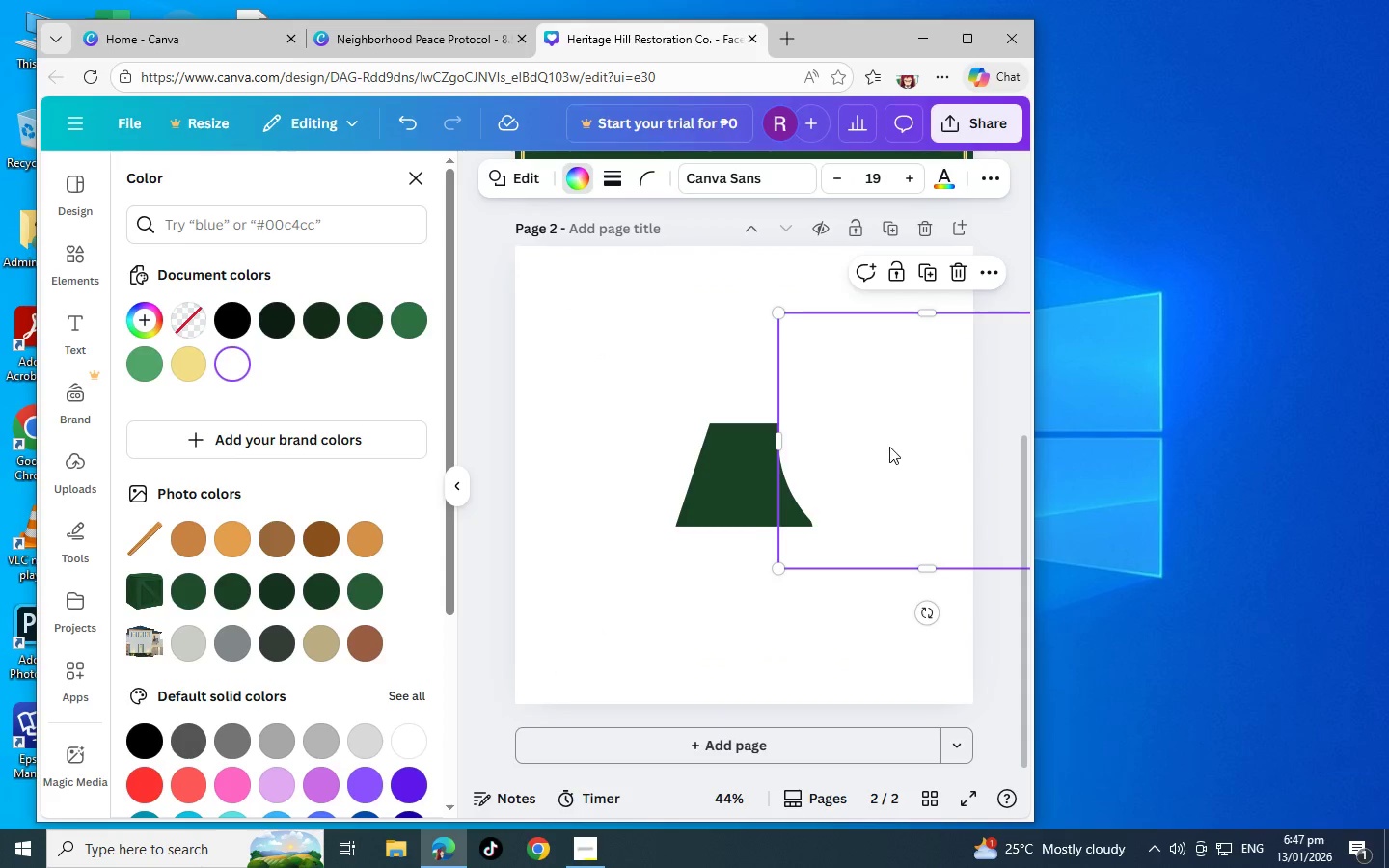 
key(Control+V)
 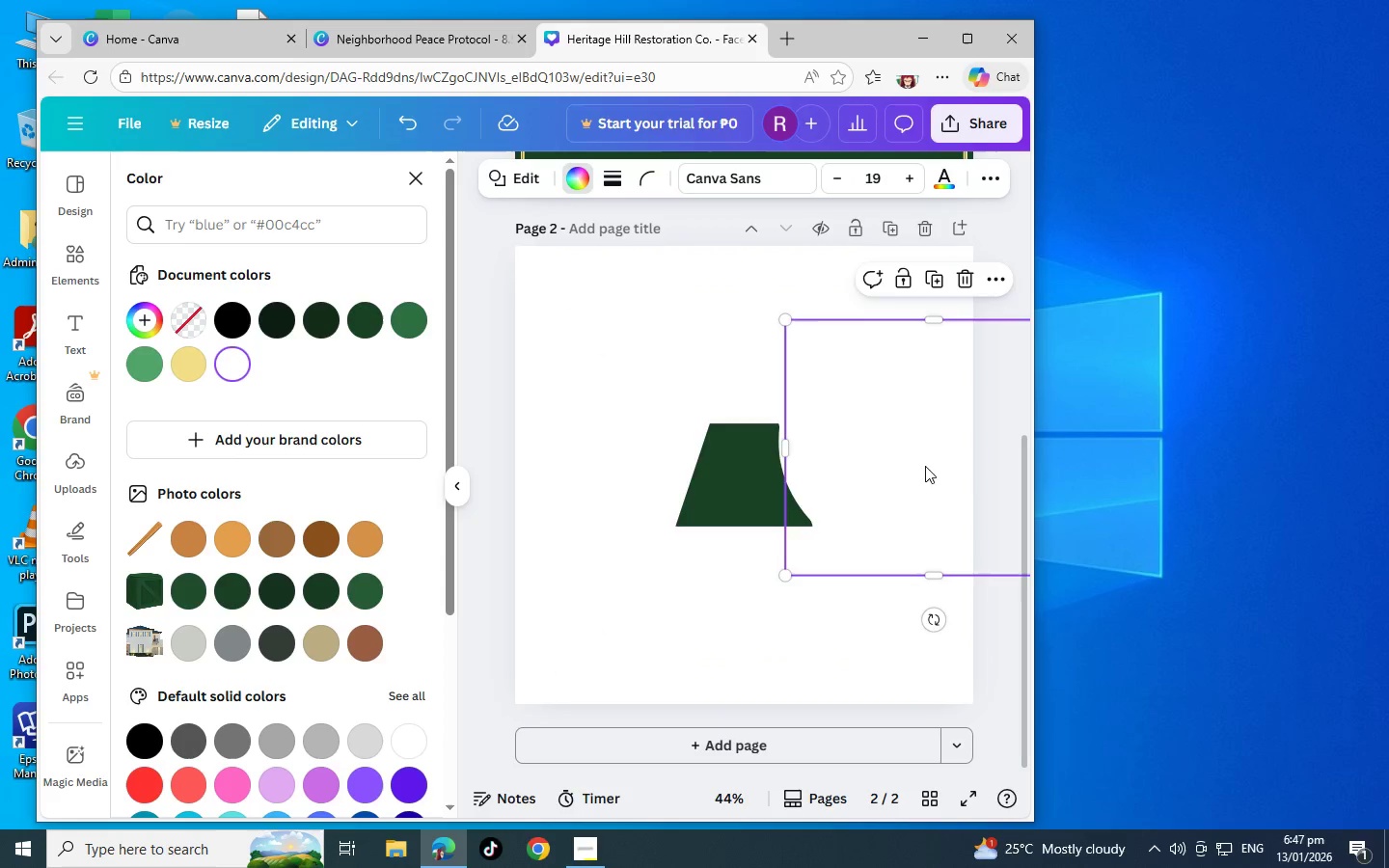 
left_click_drag(start_coordinate=[931, 466], to_coordinate=[554, 467])
 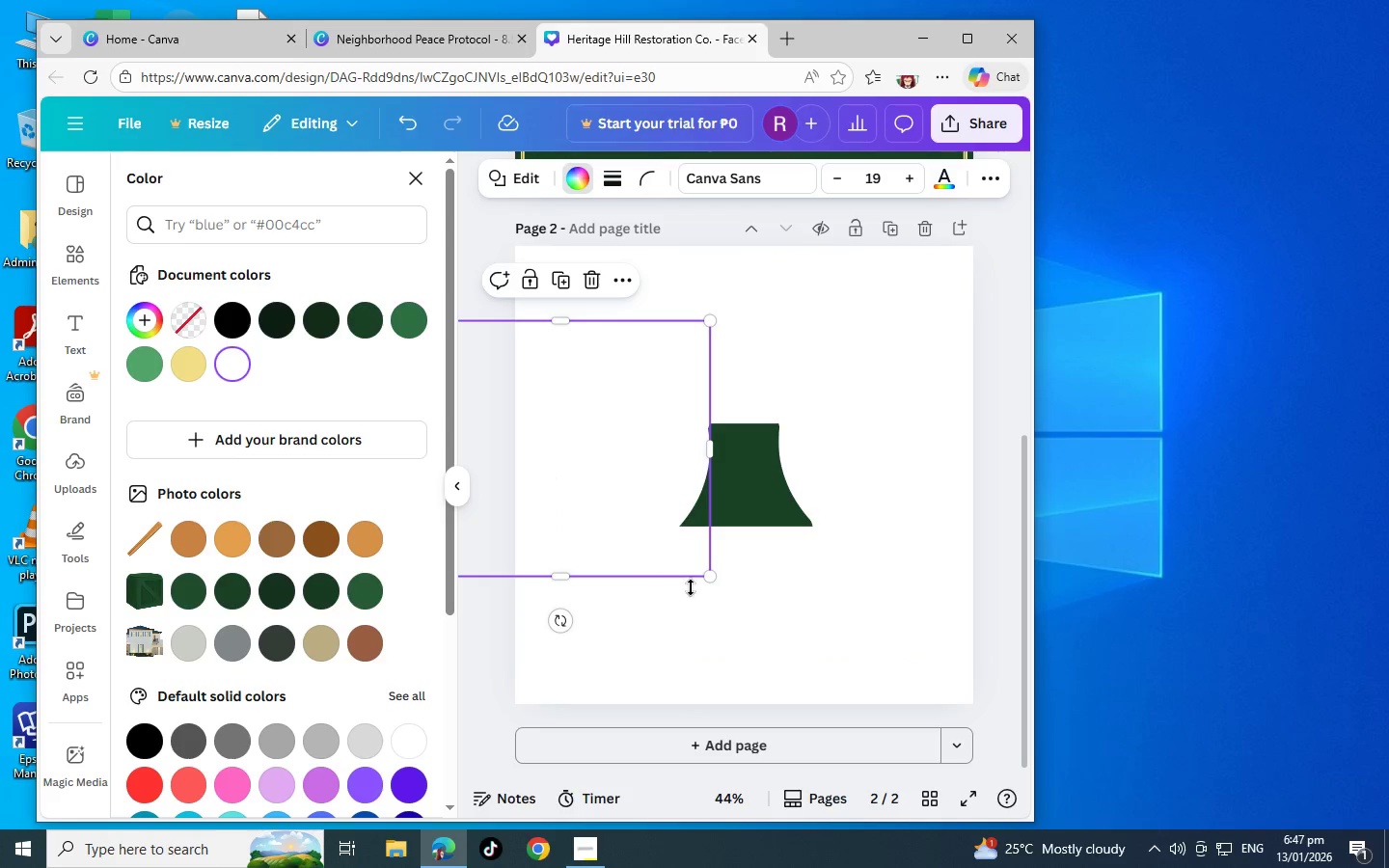 
left_click([701, 597])
 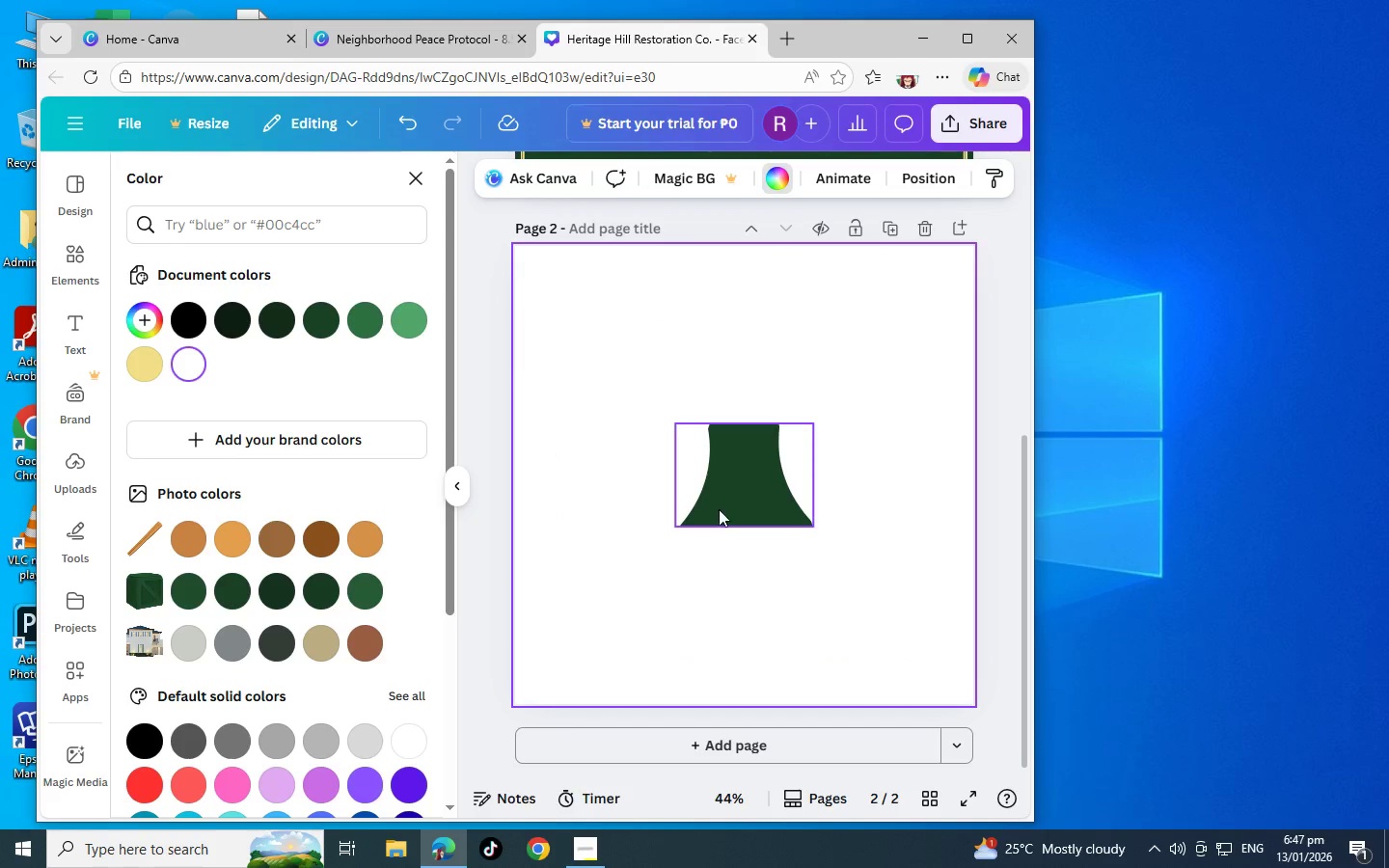 
left_click([577, 619])
 